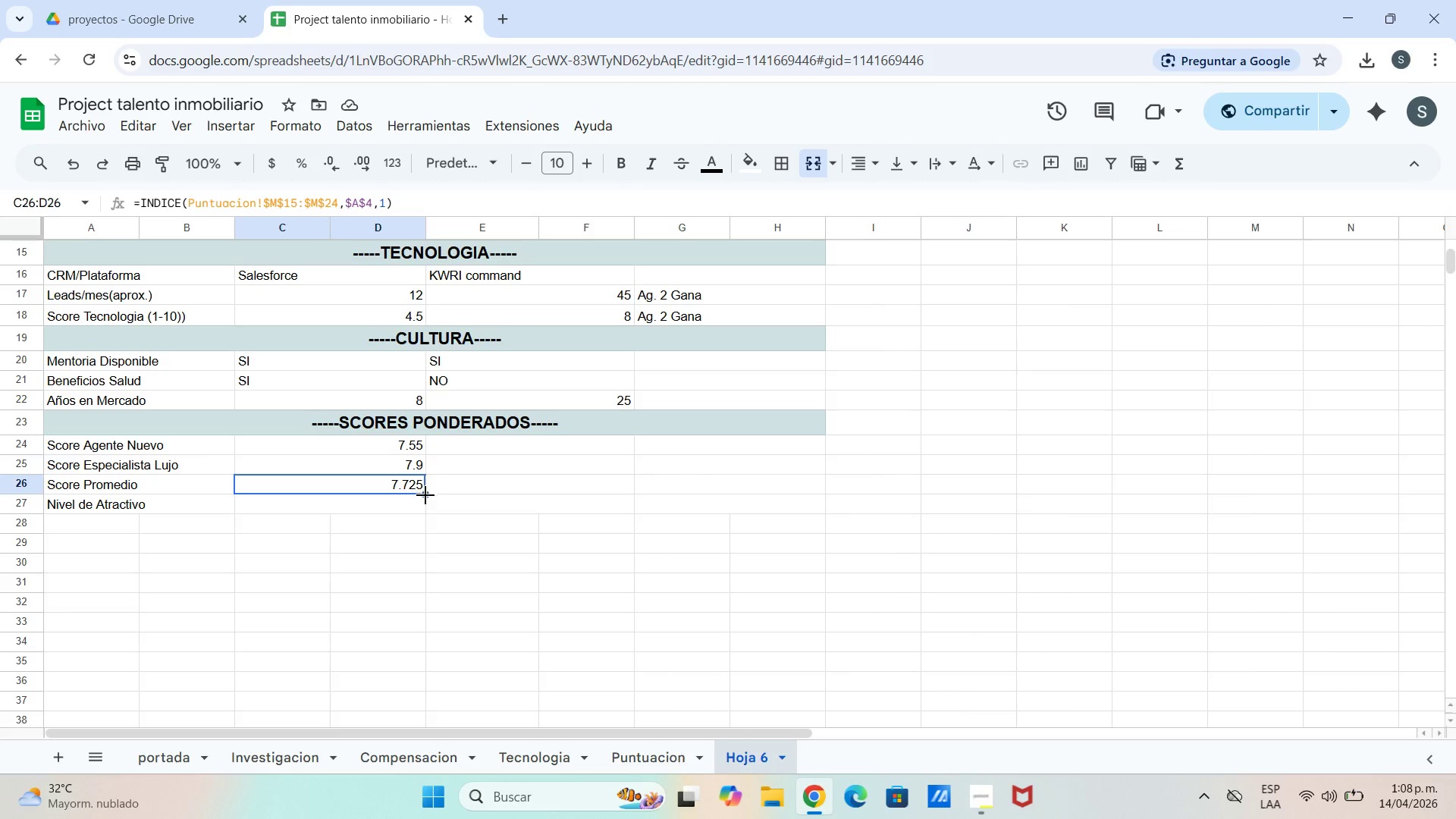 
left_click_drag(start_coordinate=[425, 497], to_coordinate=[425, 504])
 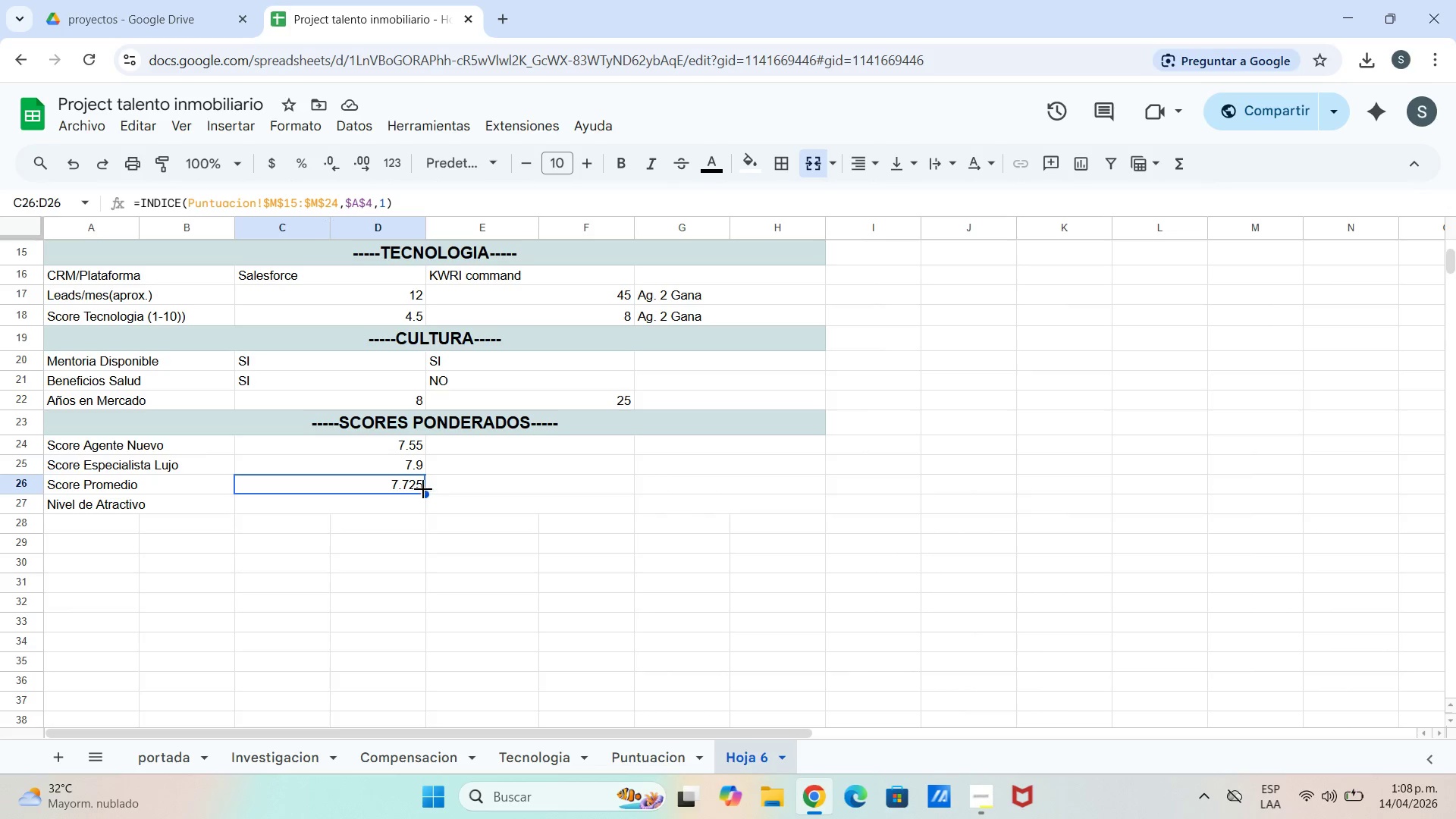 
left_click_drag(start_coordinate=[423, 489], to_coordinate=[421, 502])
 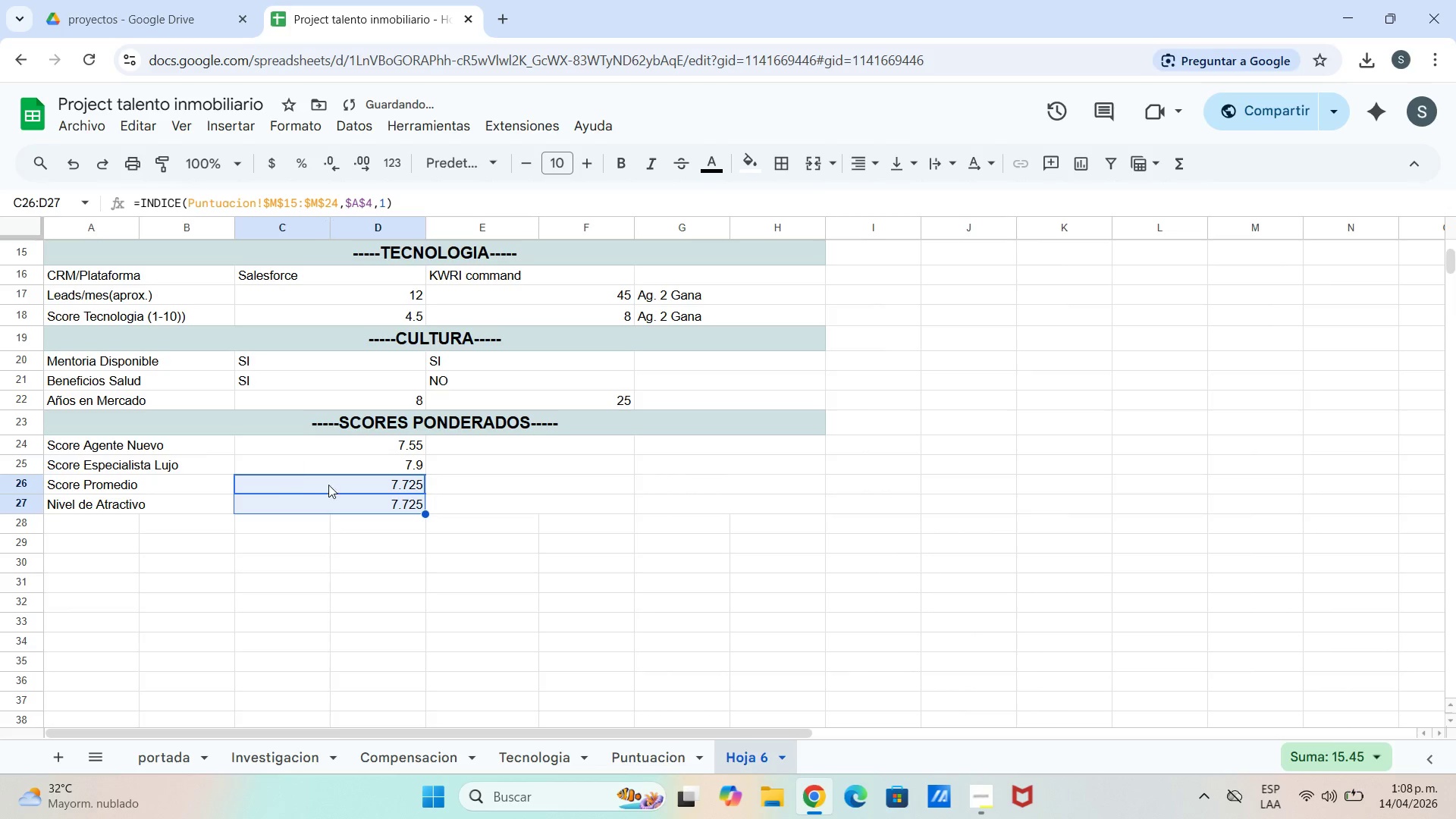 
left_click([366, 506])
 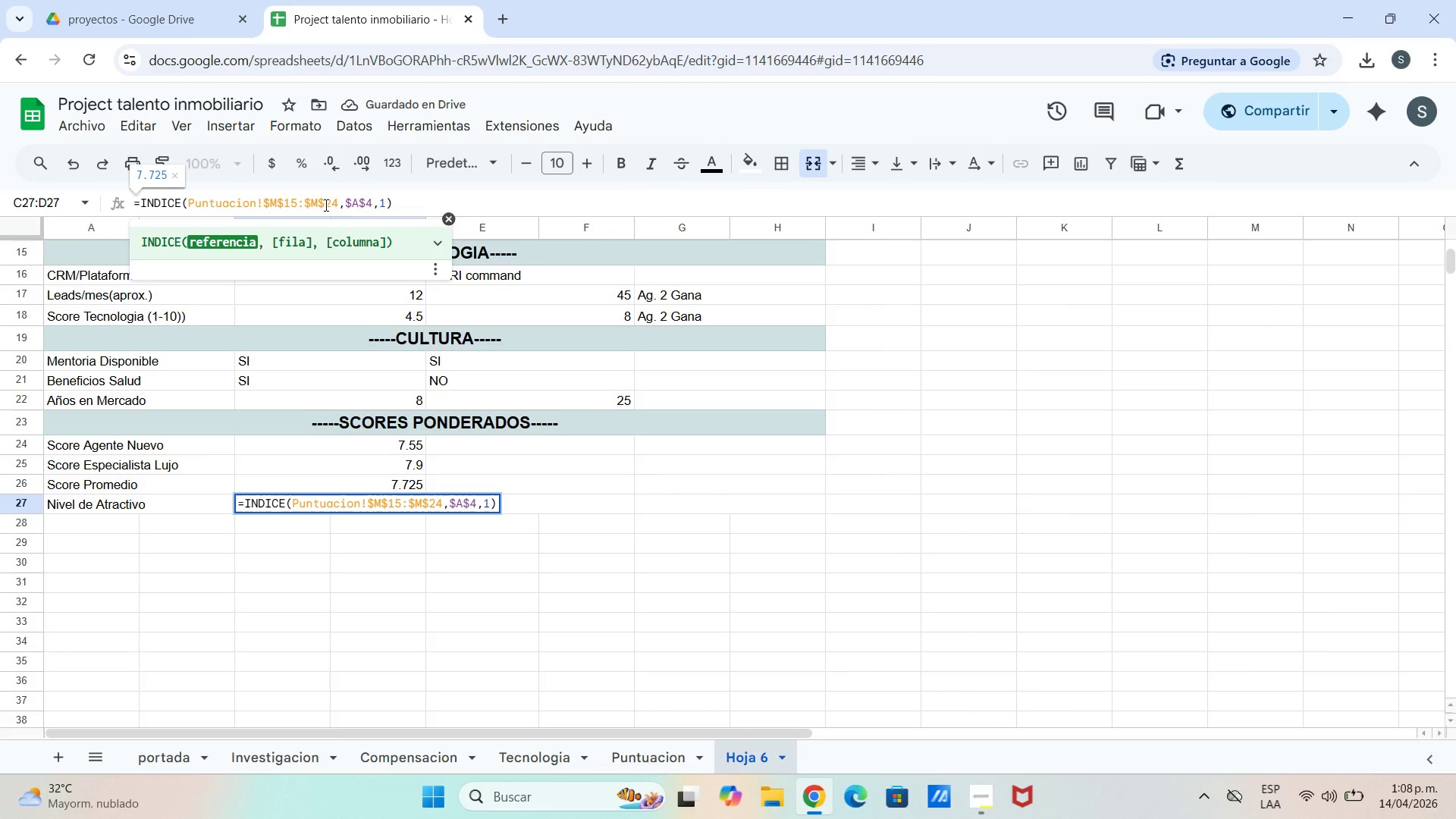 
key(Backspace)
 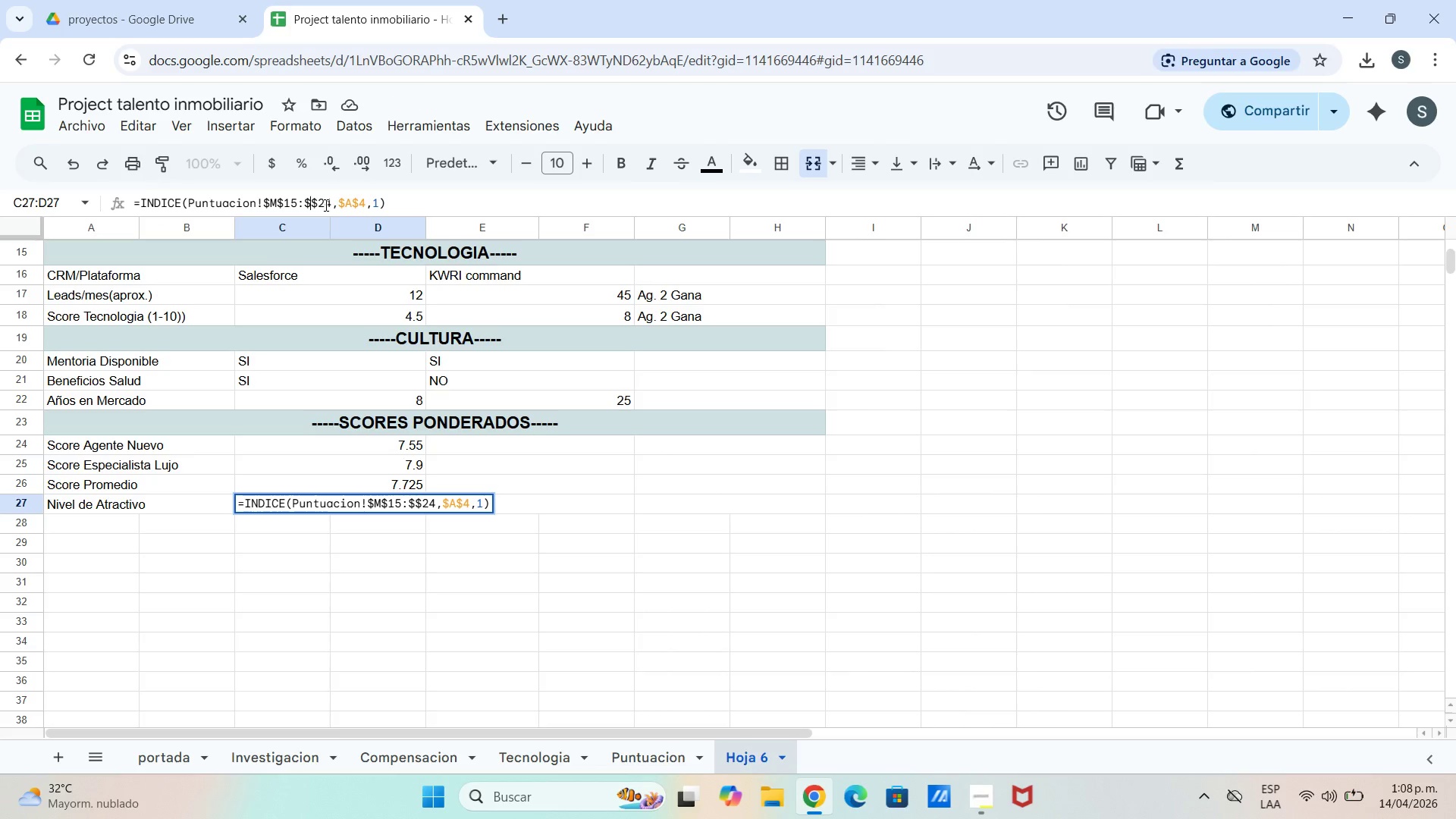 
key(N)
 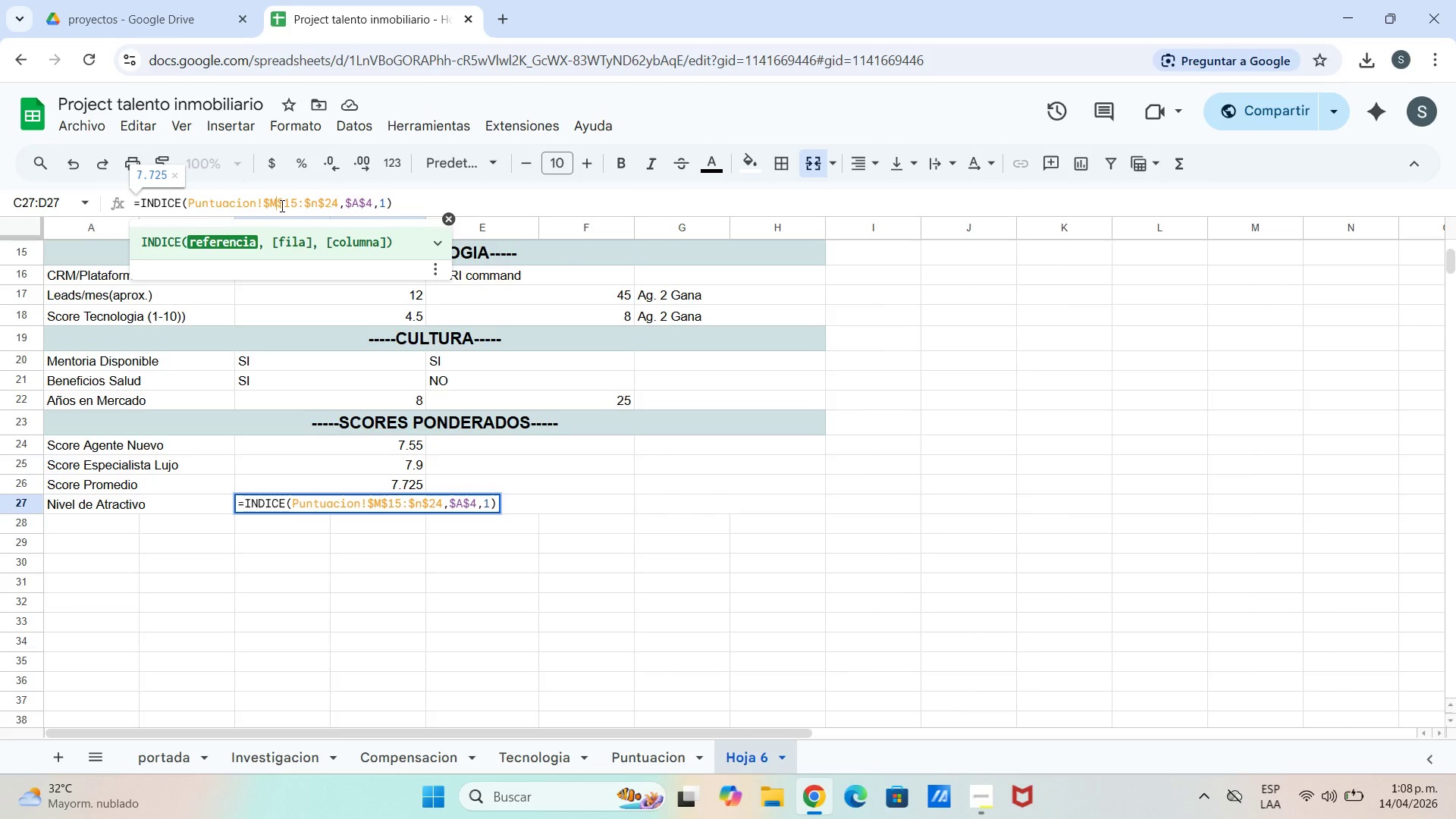 
key(Backspace)
 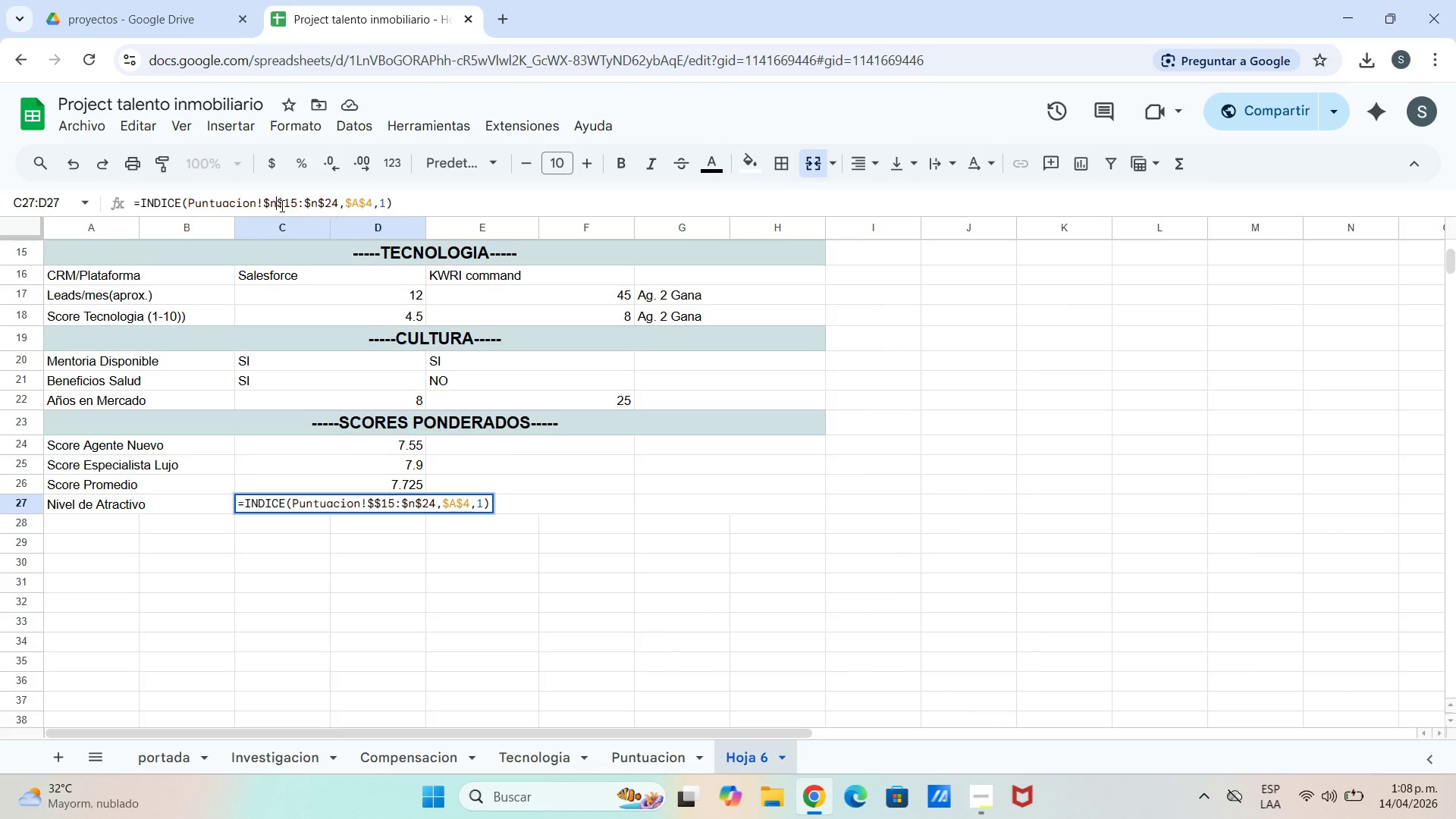 
key(N)
 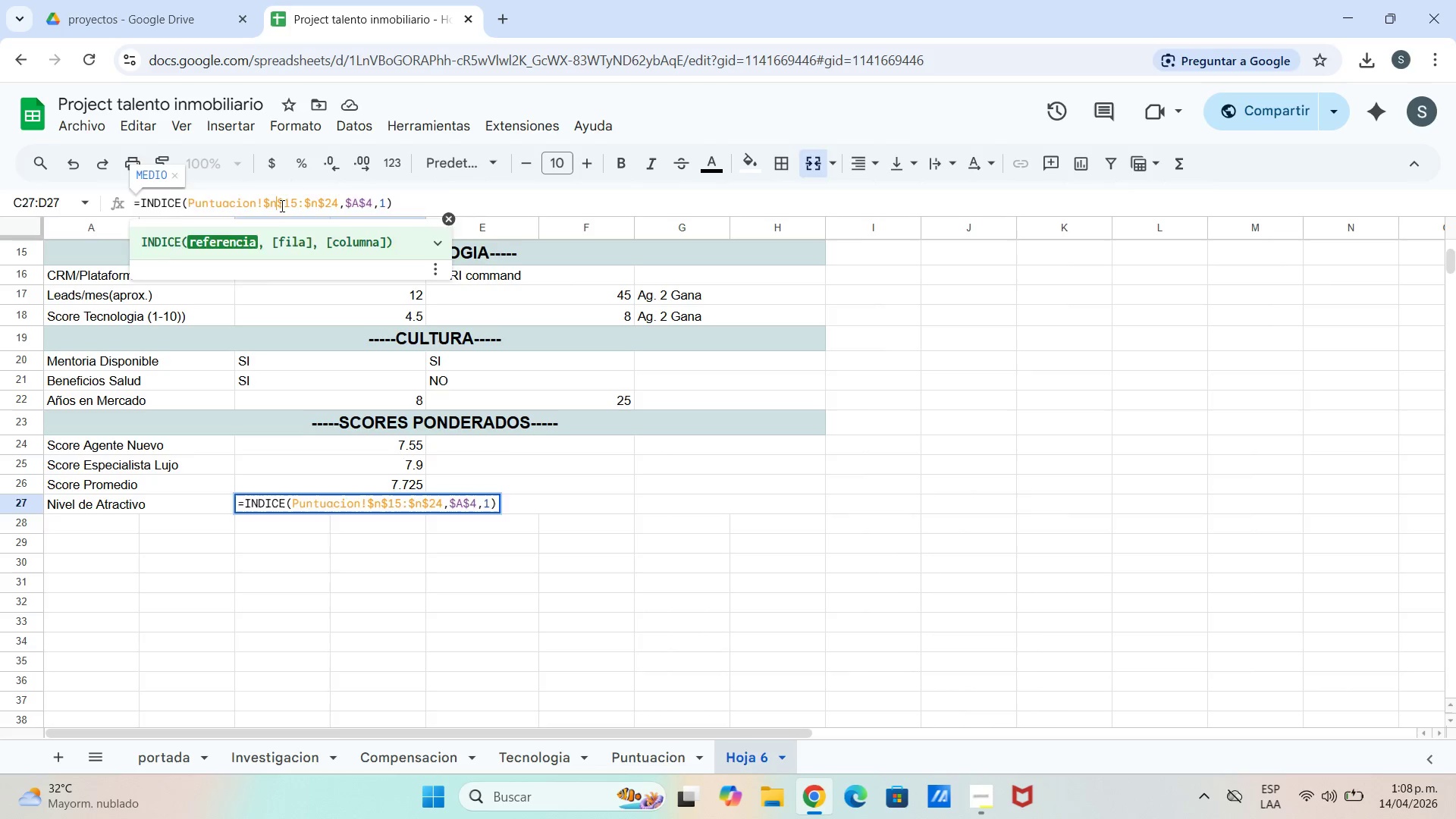 
key(Enter)
 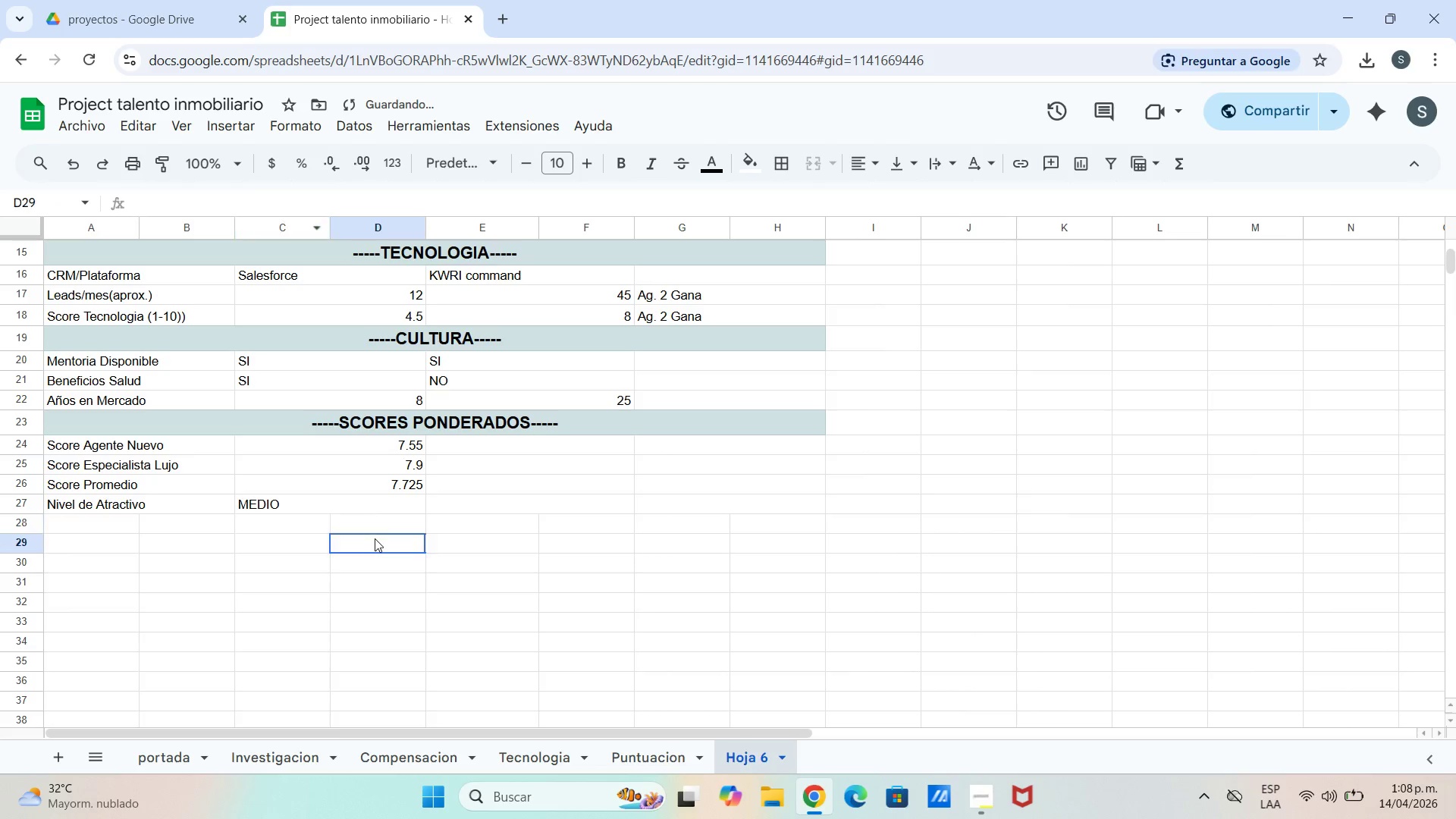 
double_click([380, 511])
 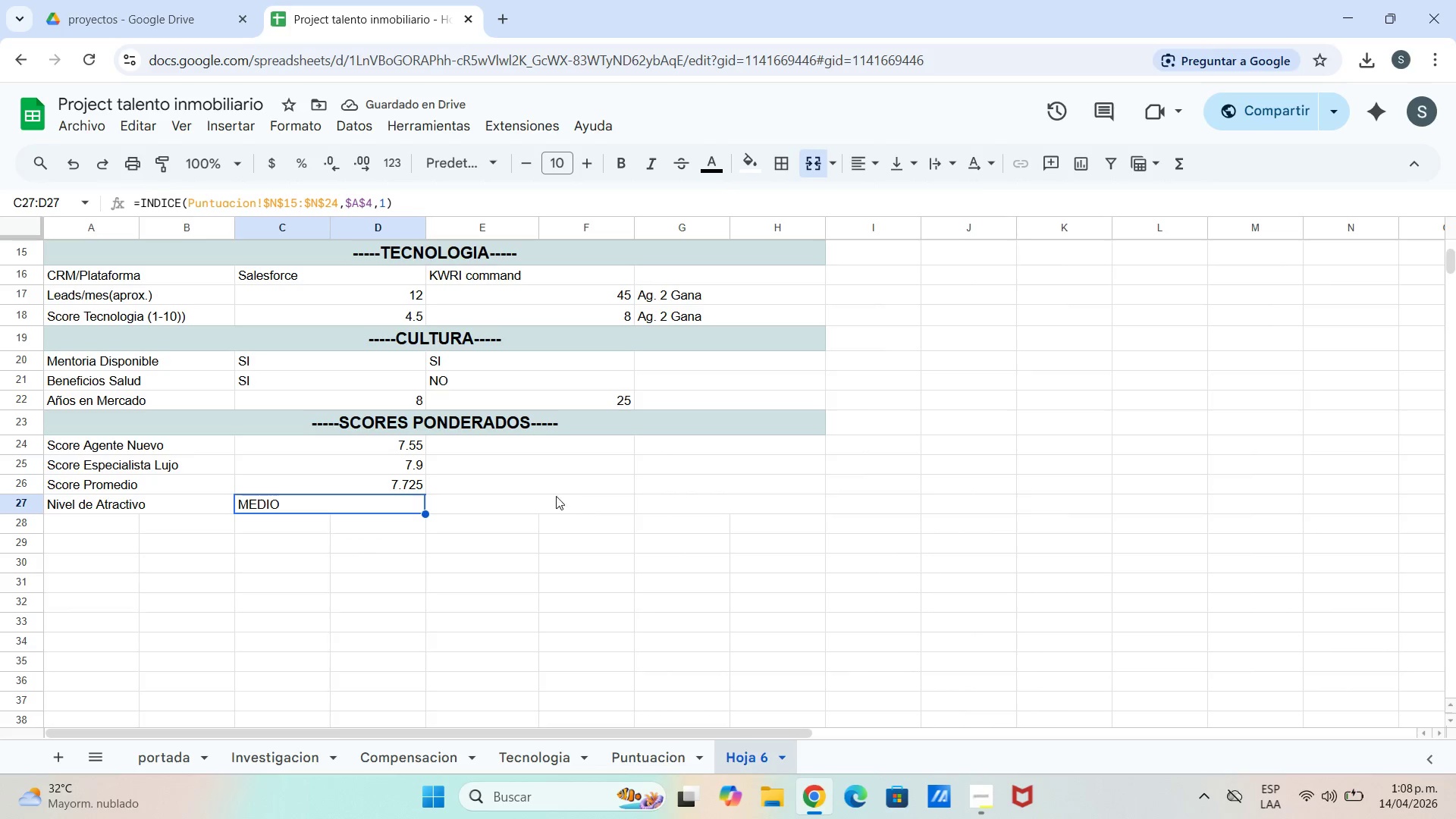 
left_click([549, 441])
 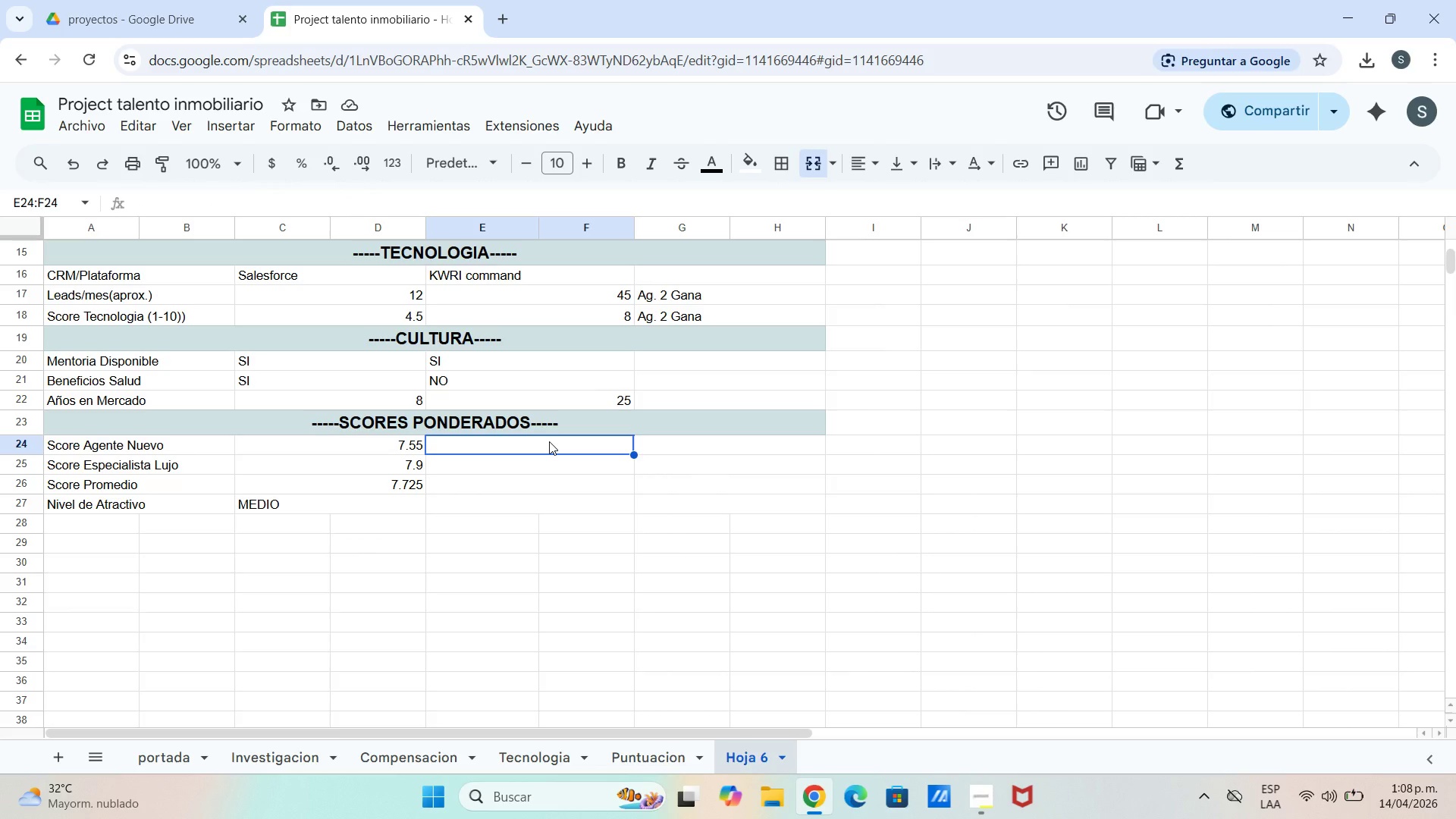 
wait(13.26)
 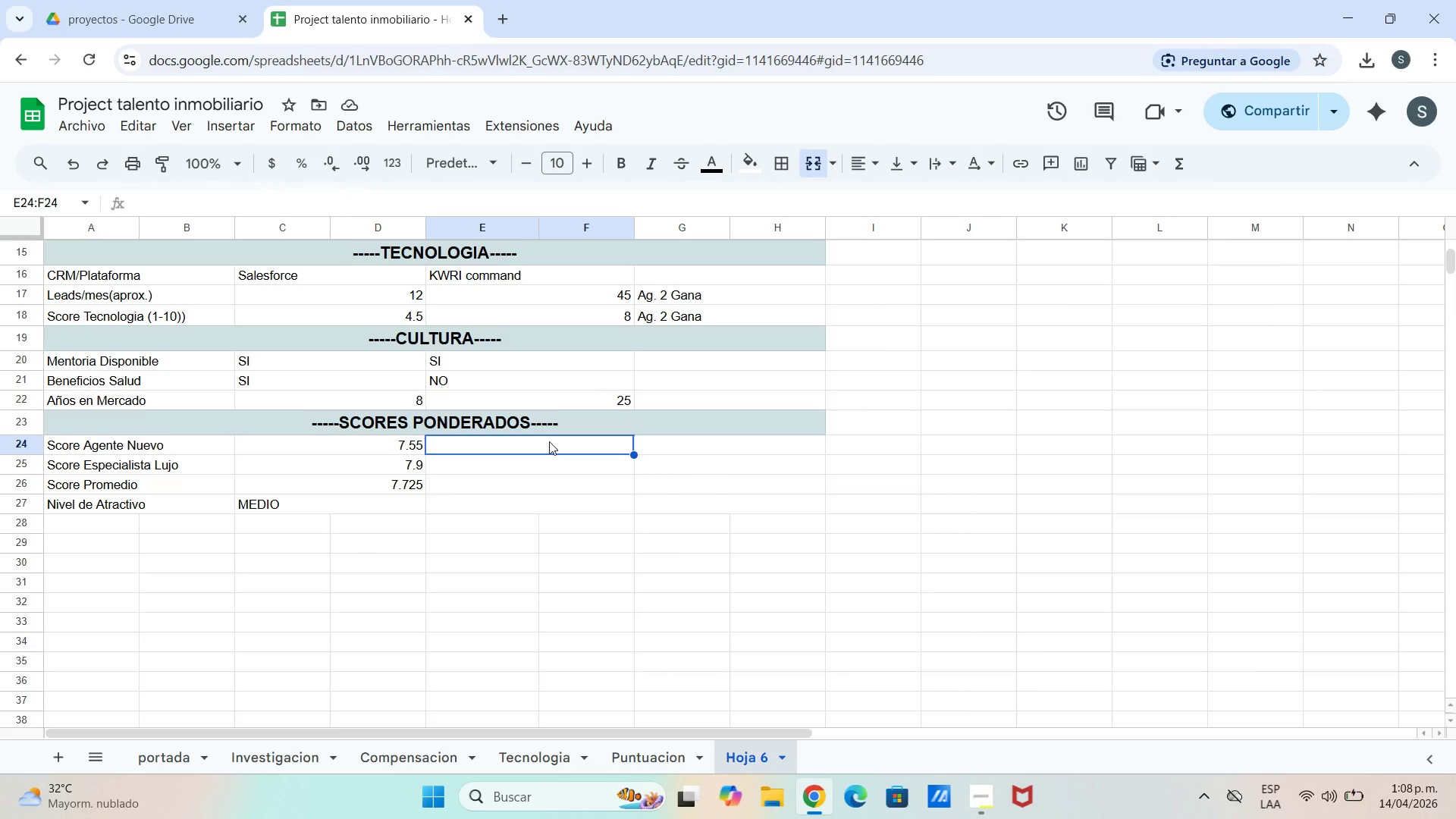 
left_click_drag(start_coordinate=[133, 201], to_coordinate=[432, 187])
 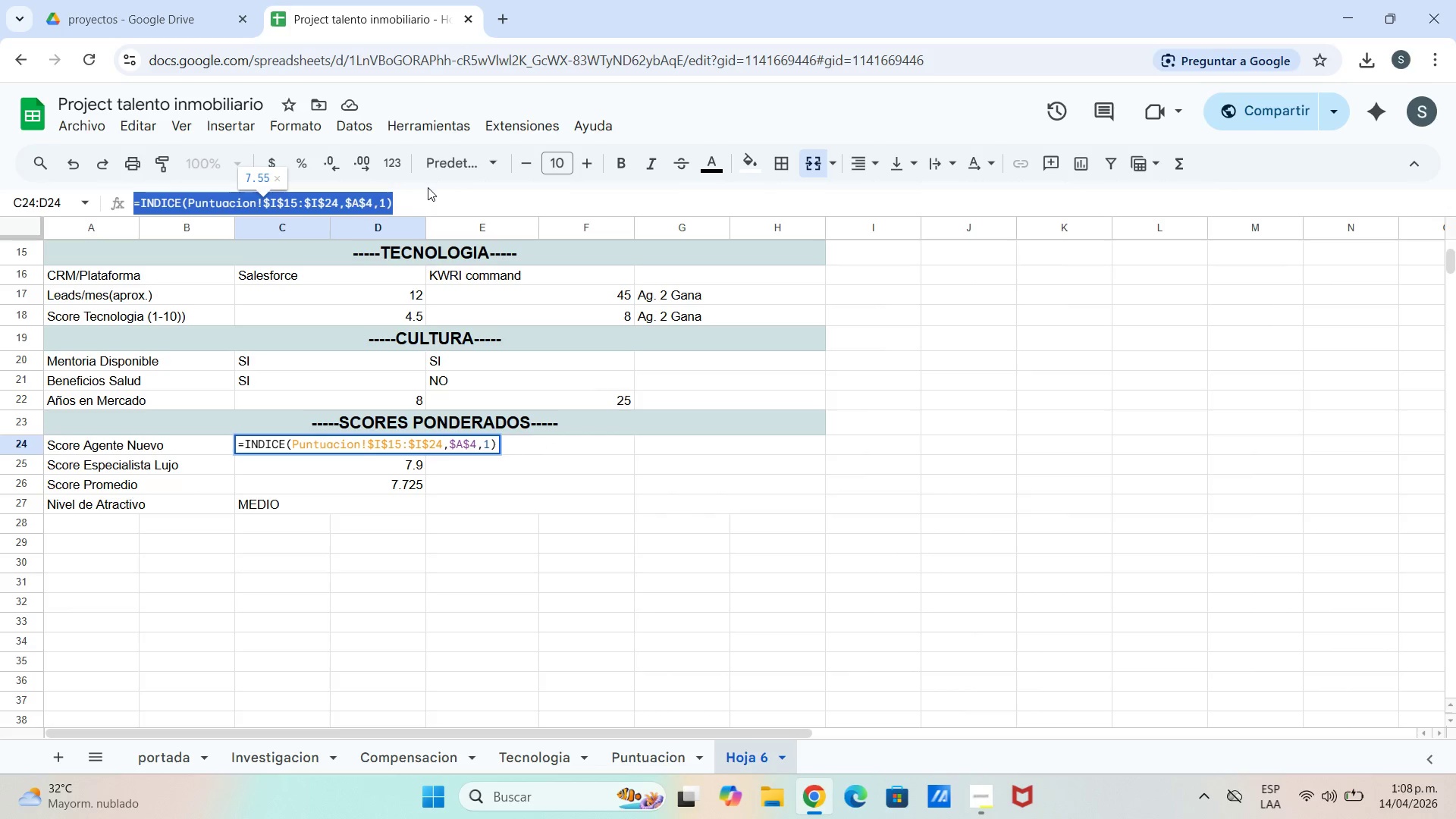 
key(Control+C)
 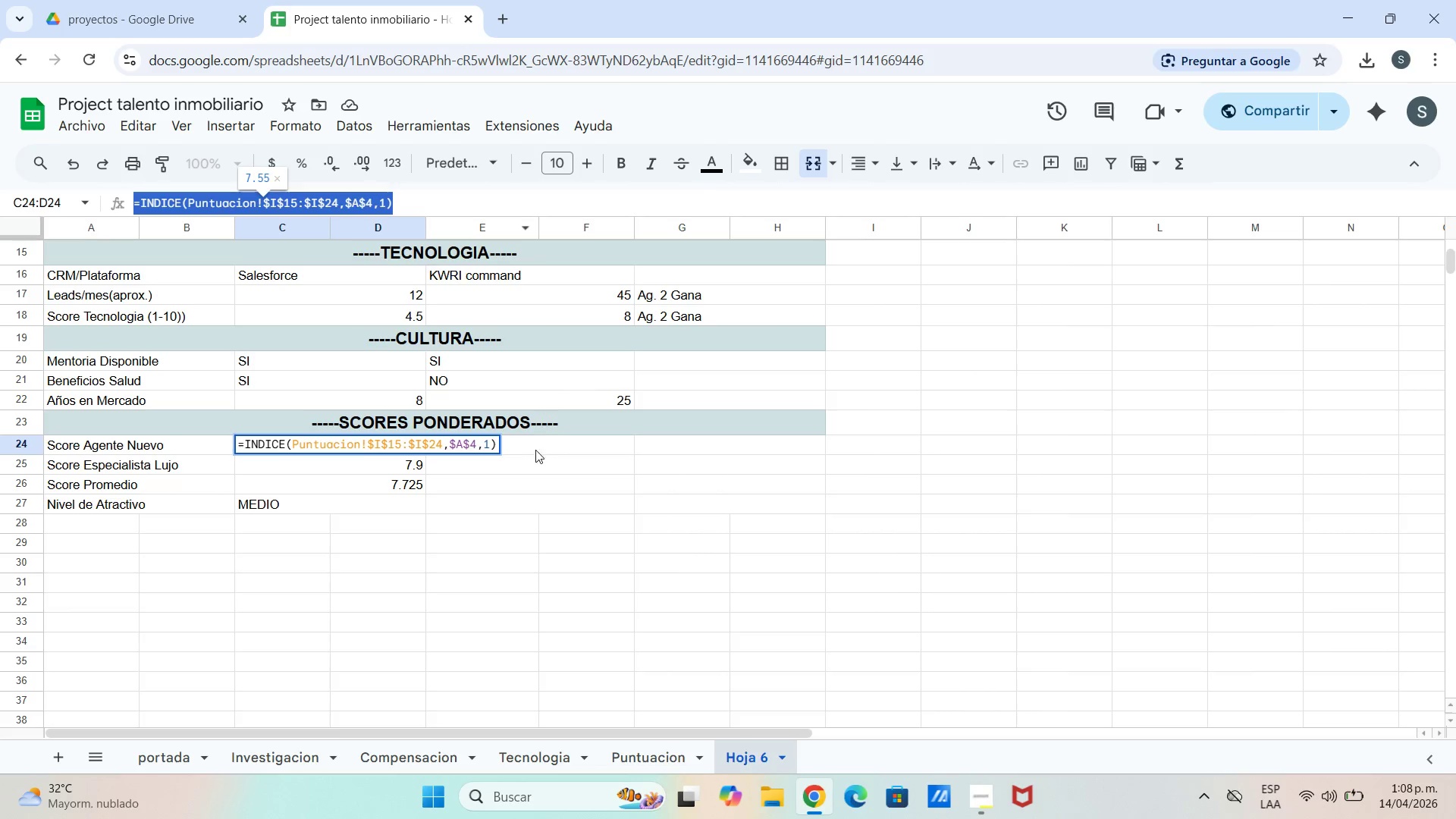 
left_click([532, 442])
 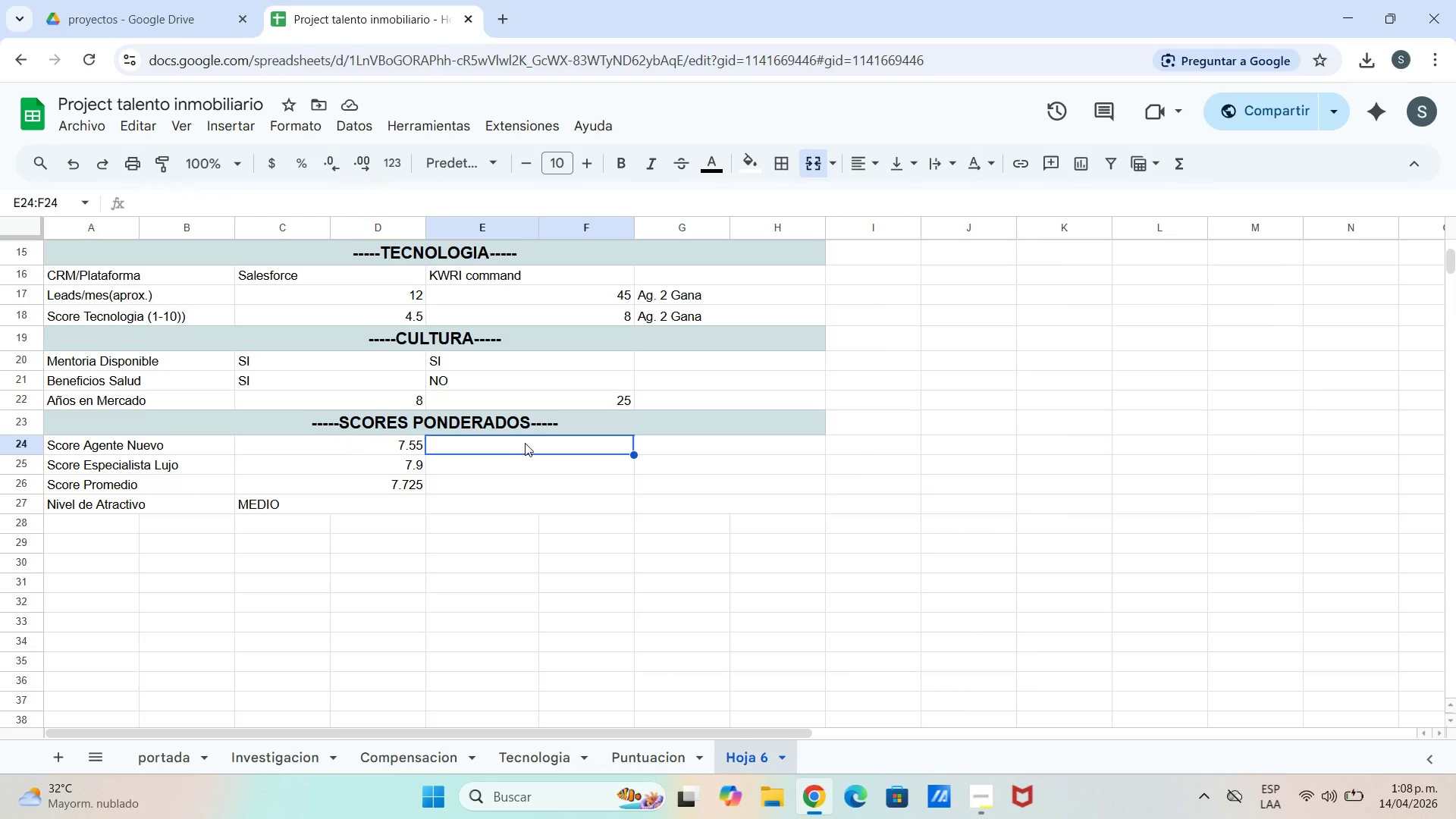 
key(Control+V)
 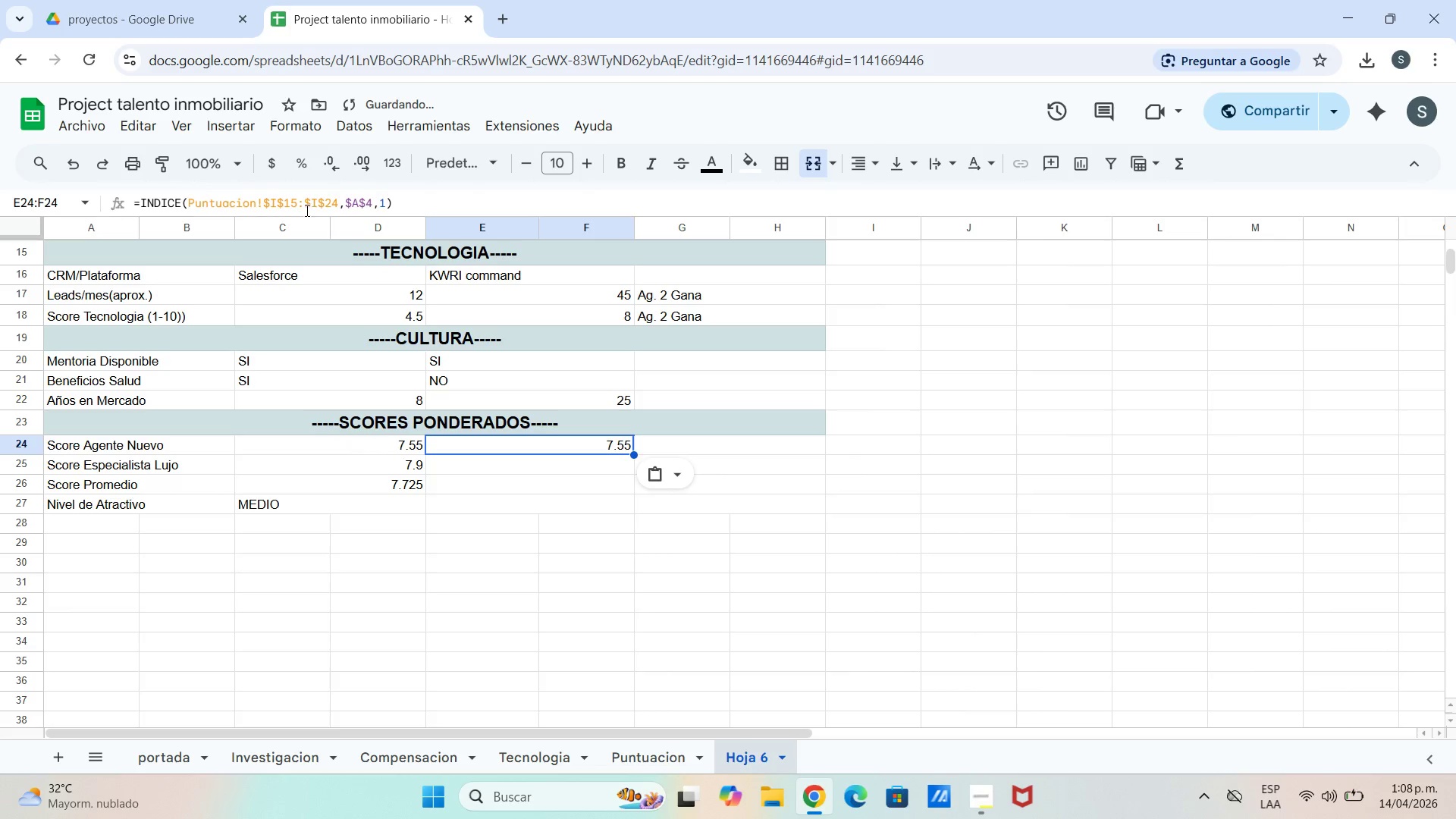 
left_click([277, 201])
 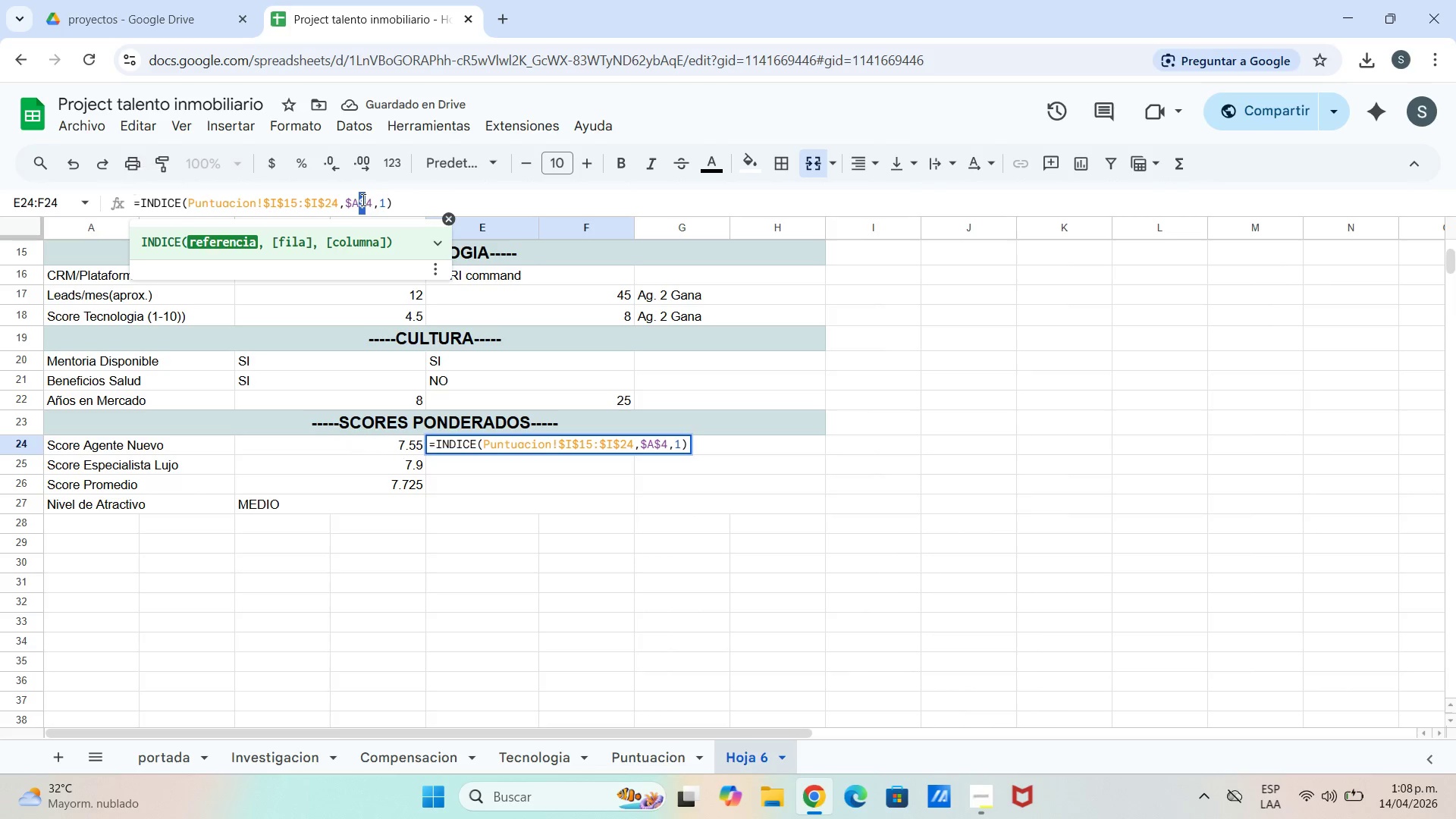 
left_click([359, 200])
 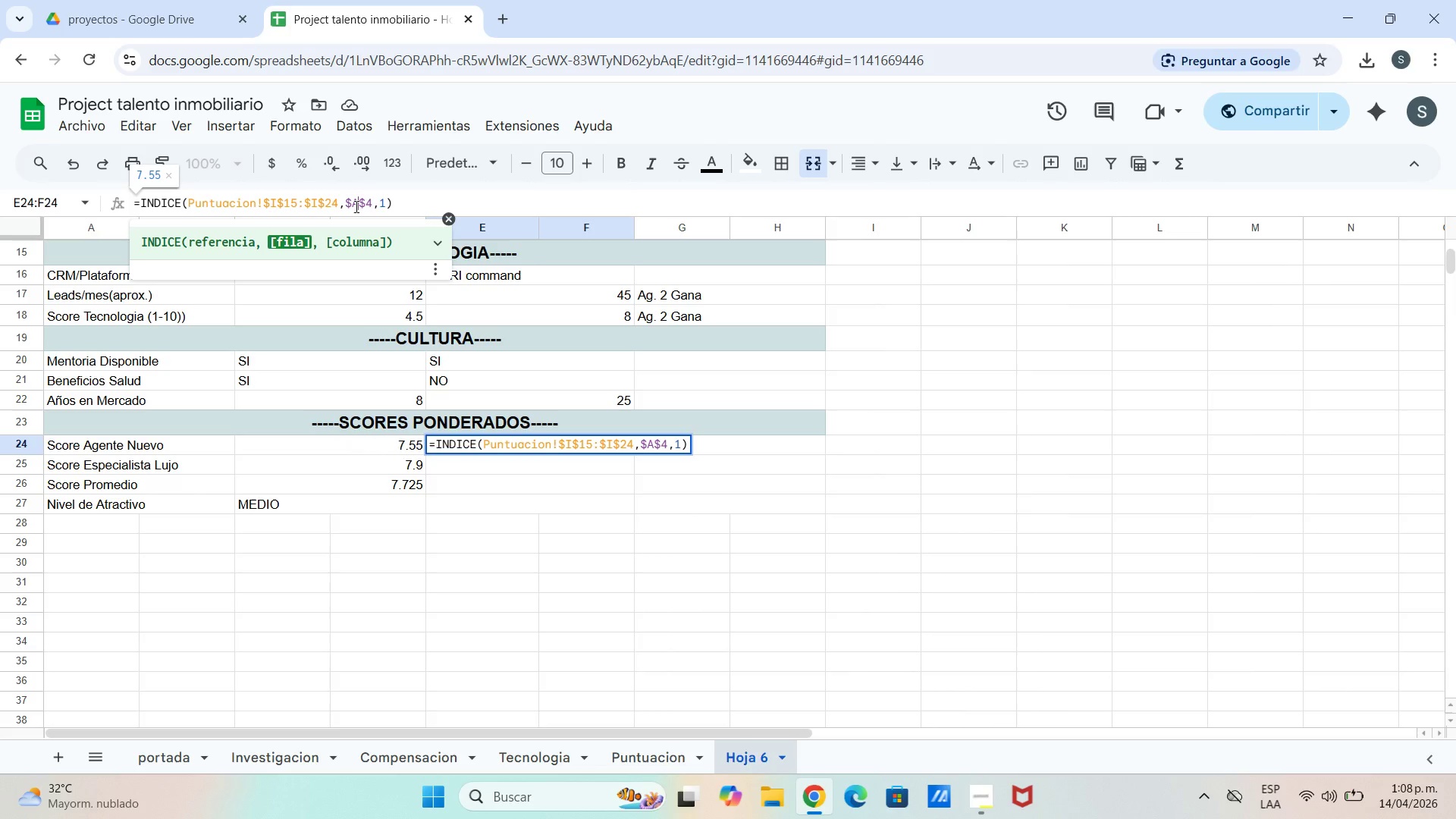 
key(Backspace)
 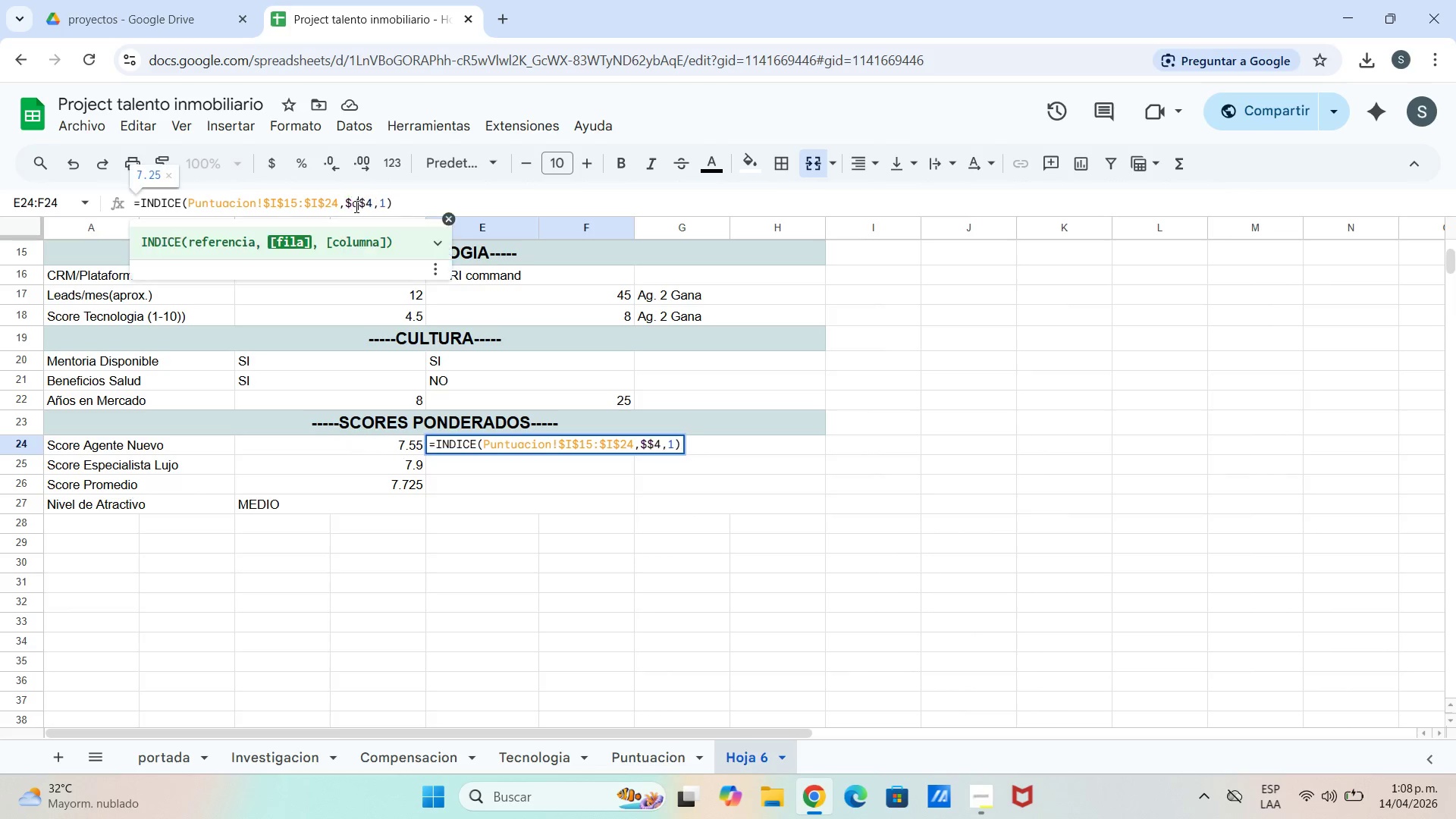 
key(D)
 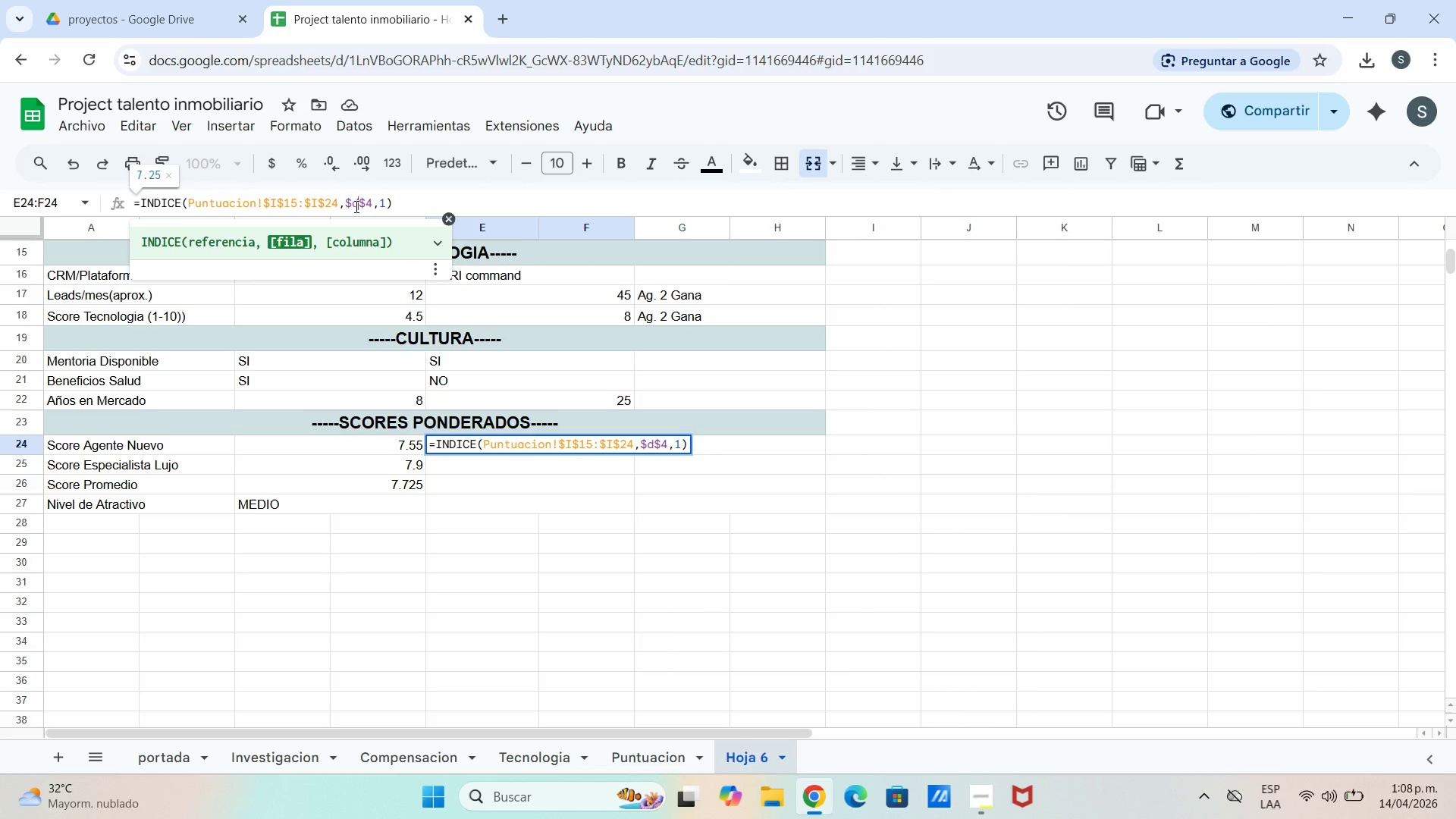 
key(Enter)
 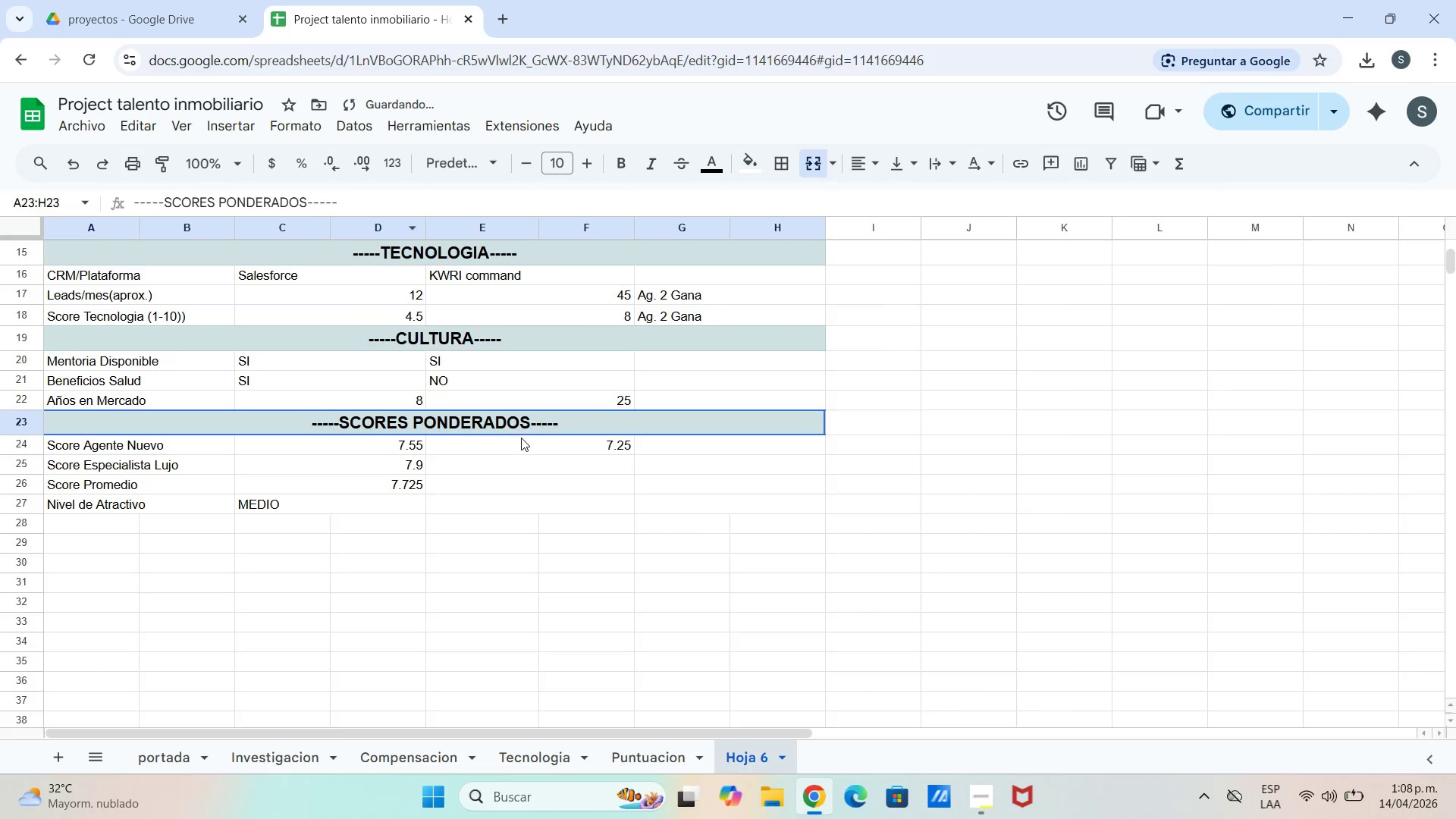 
left_click_drag(start_coordinate=[525, 441], to_coordinate=[529, 444])
 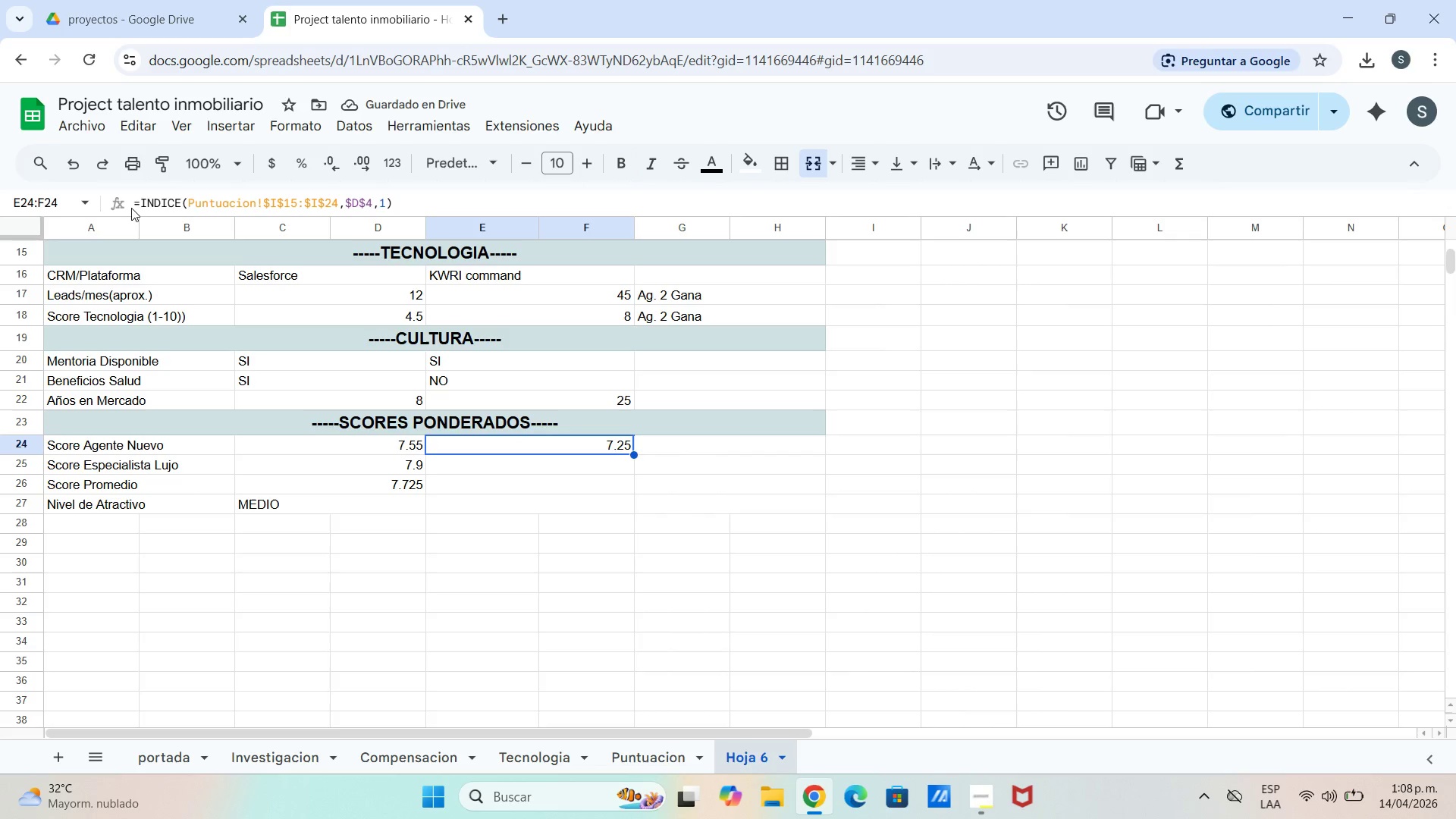 
left_click_drag(start_coordinate=[135, 205], to_coordinate=[451, 187])
 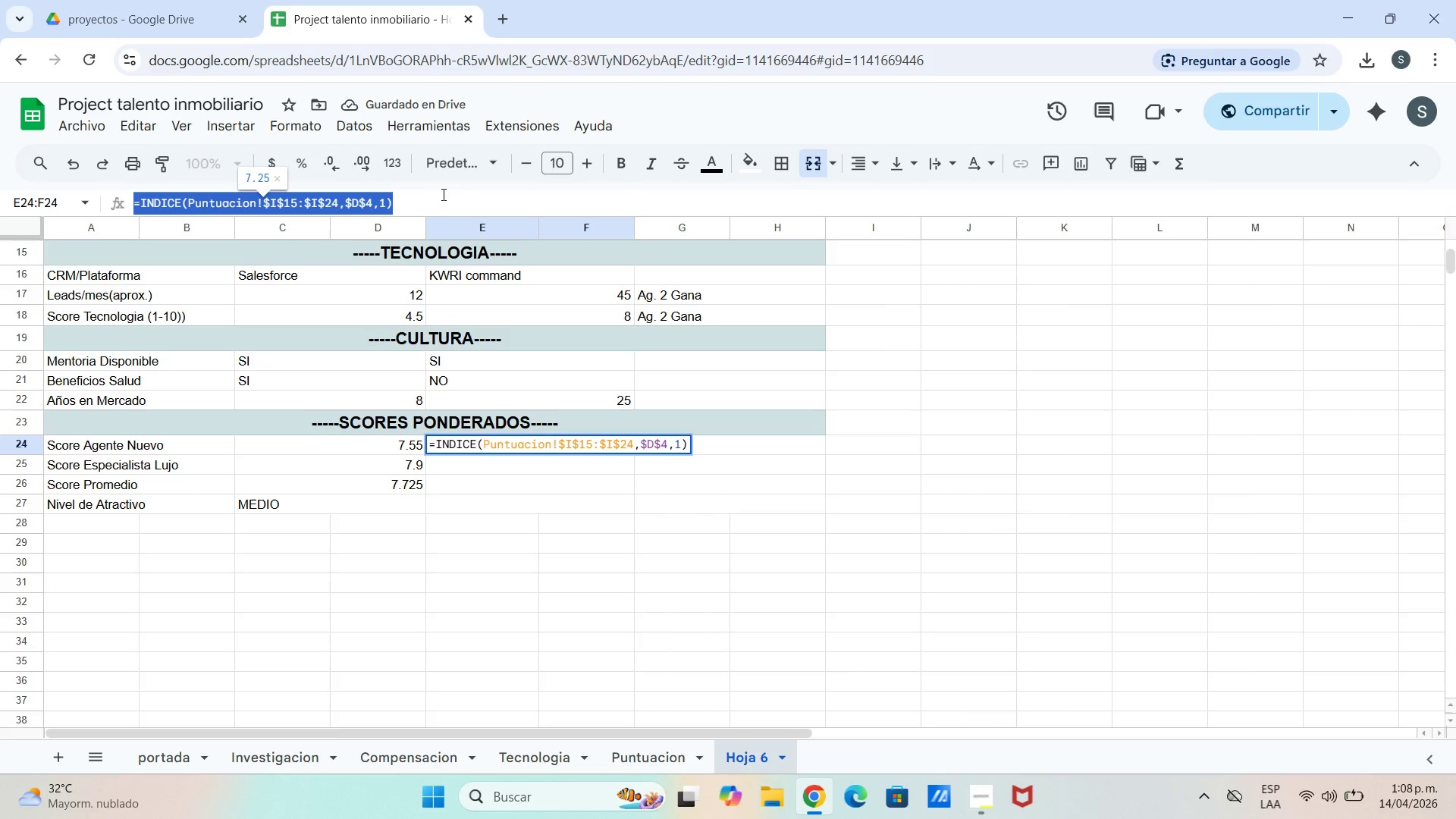 
key(Control+C)
 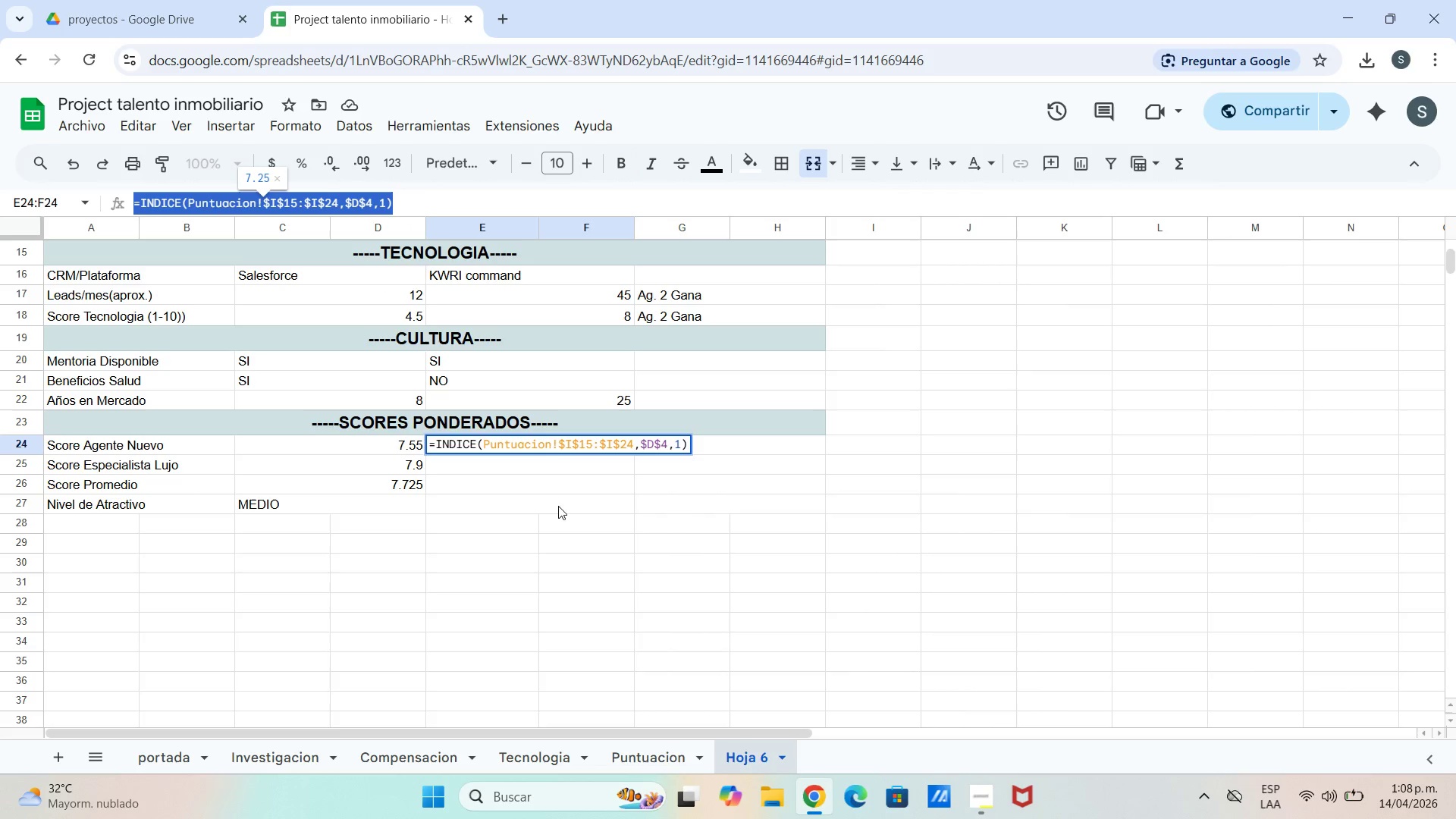 
wait(5.72)
 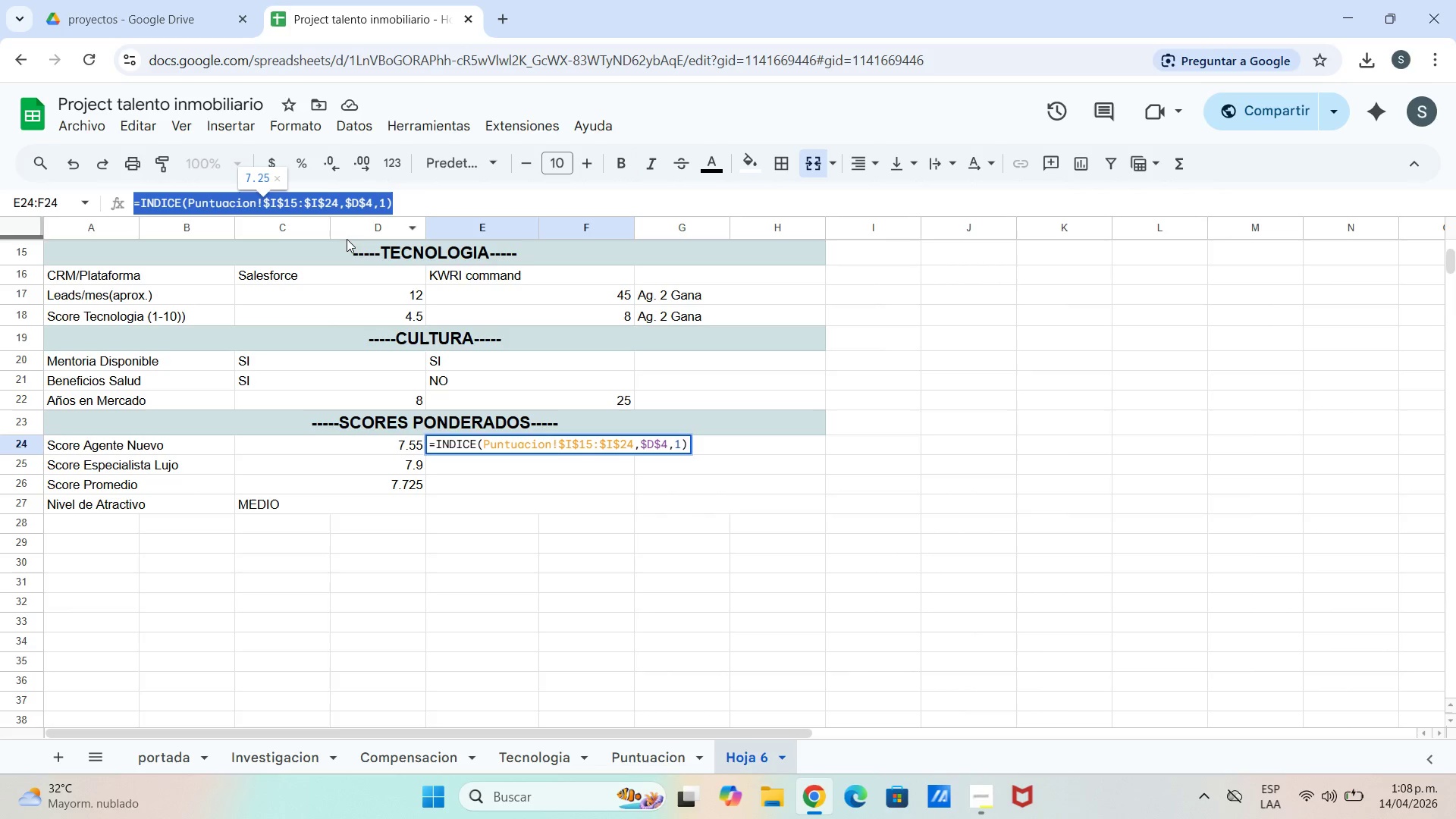 
key(Control+C)
 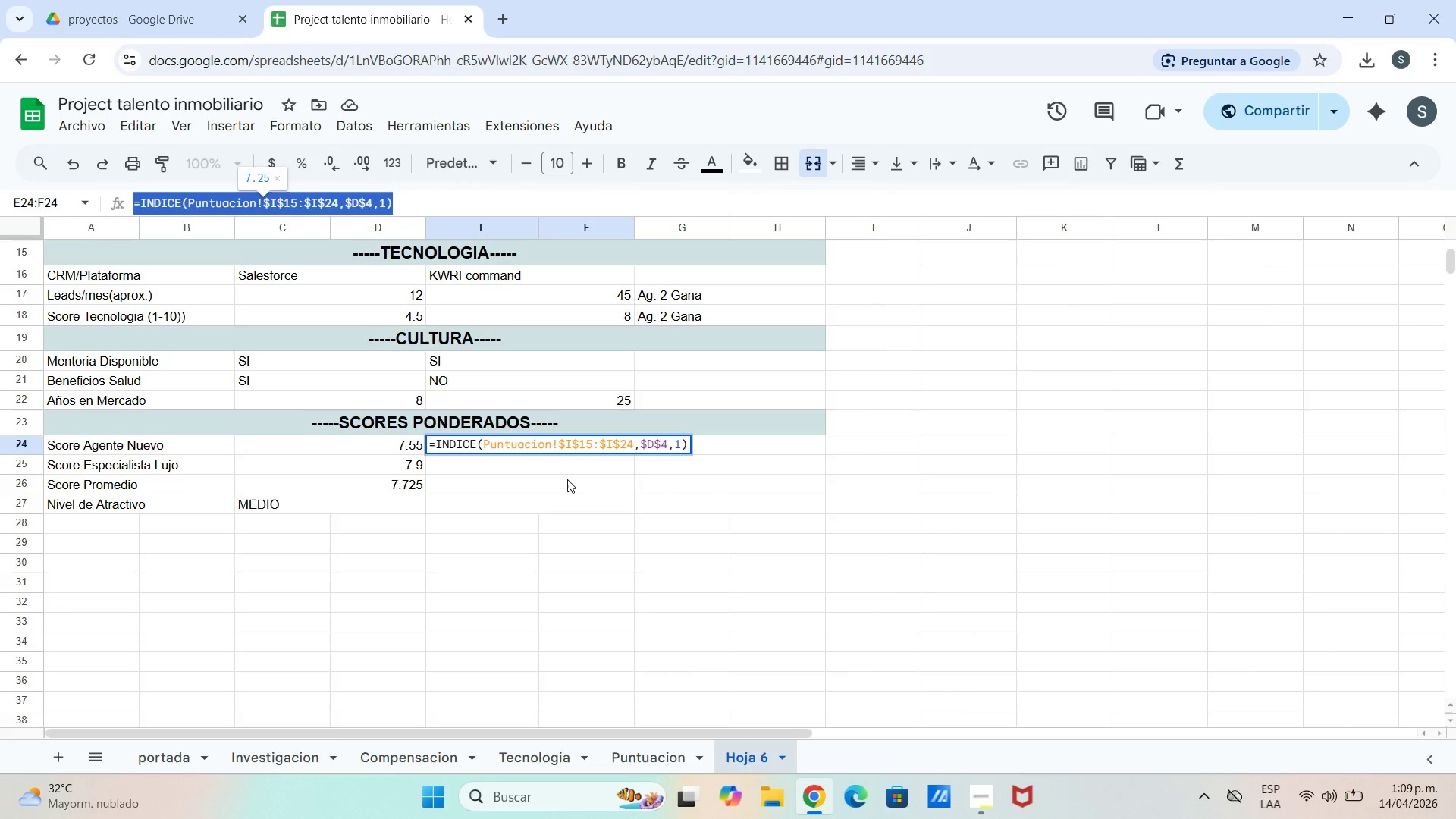 
double_click([552, 467])
 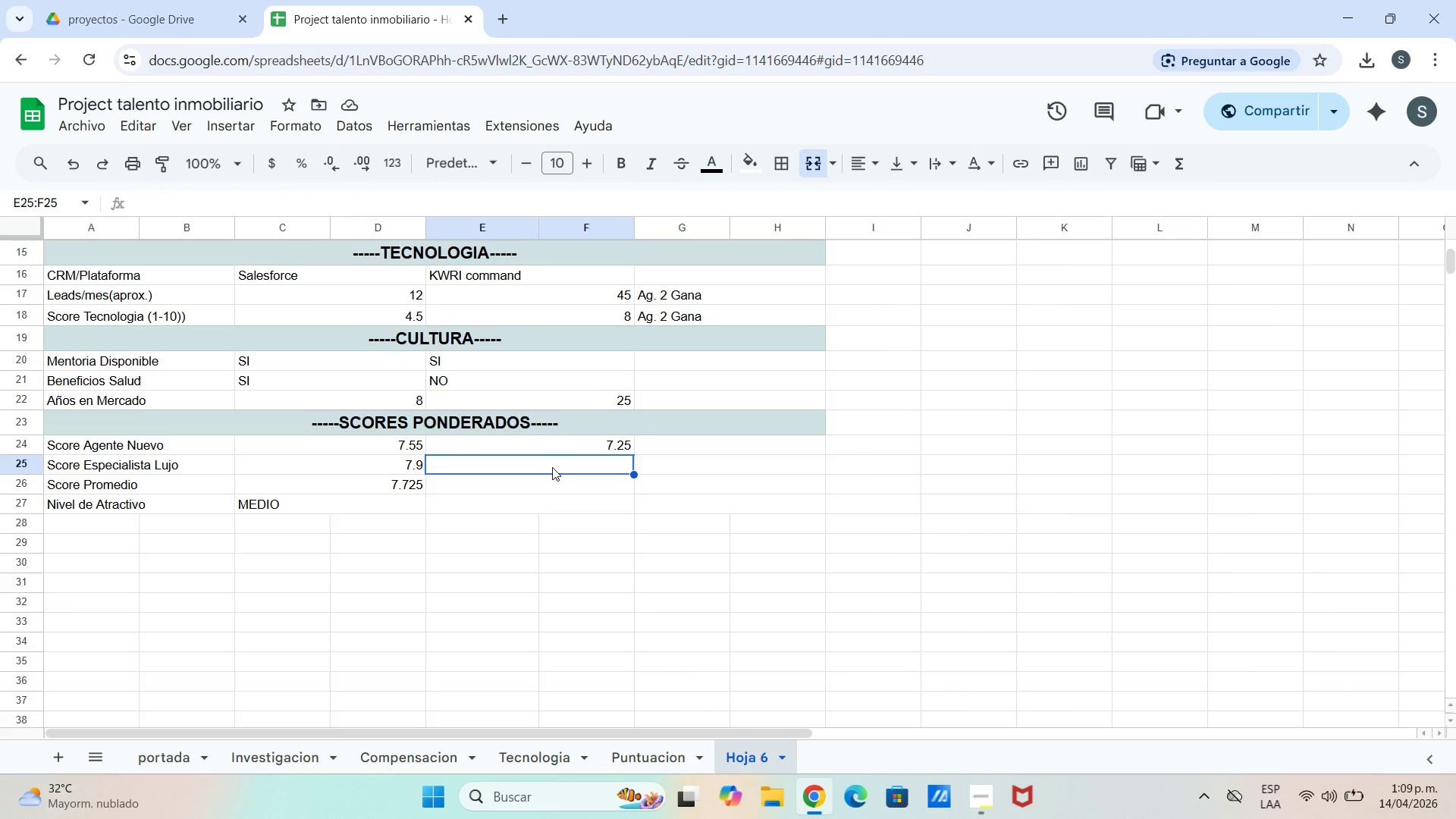 
triple_click([552, 467])
 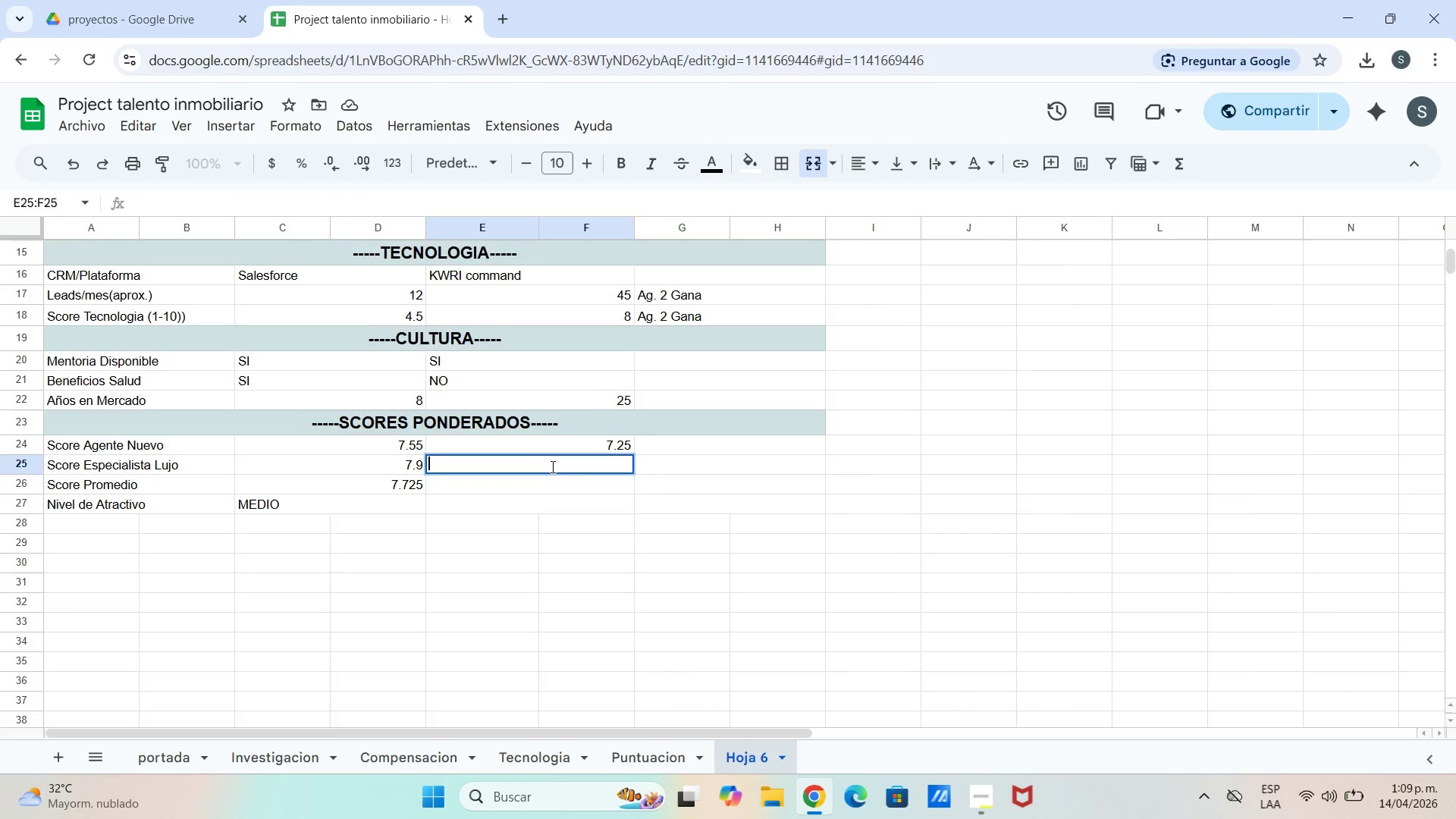 
key(Control+ControlLeft)
 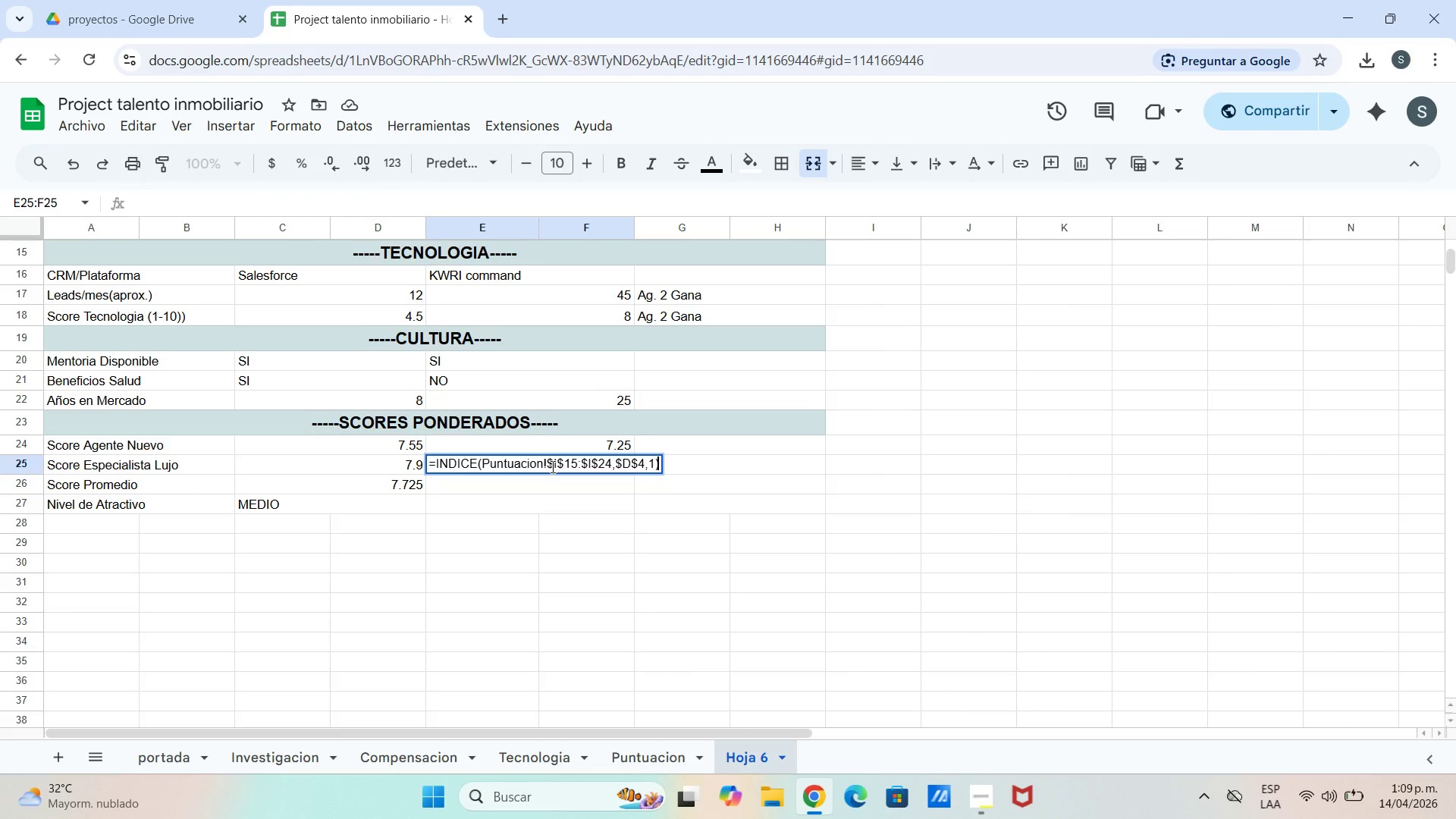 
key(Control+V)
 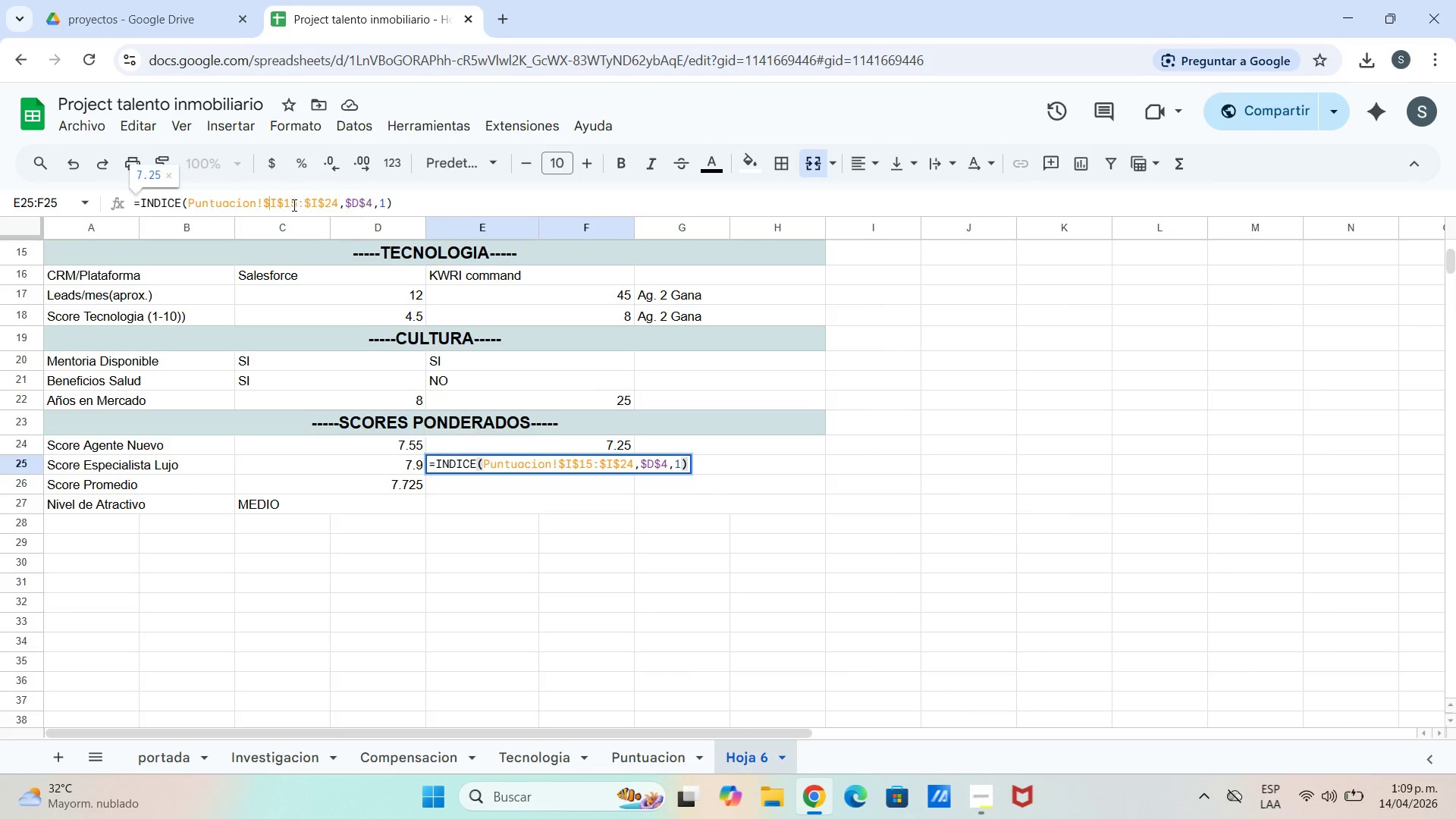 
double_click([301, 201])
 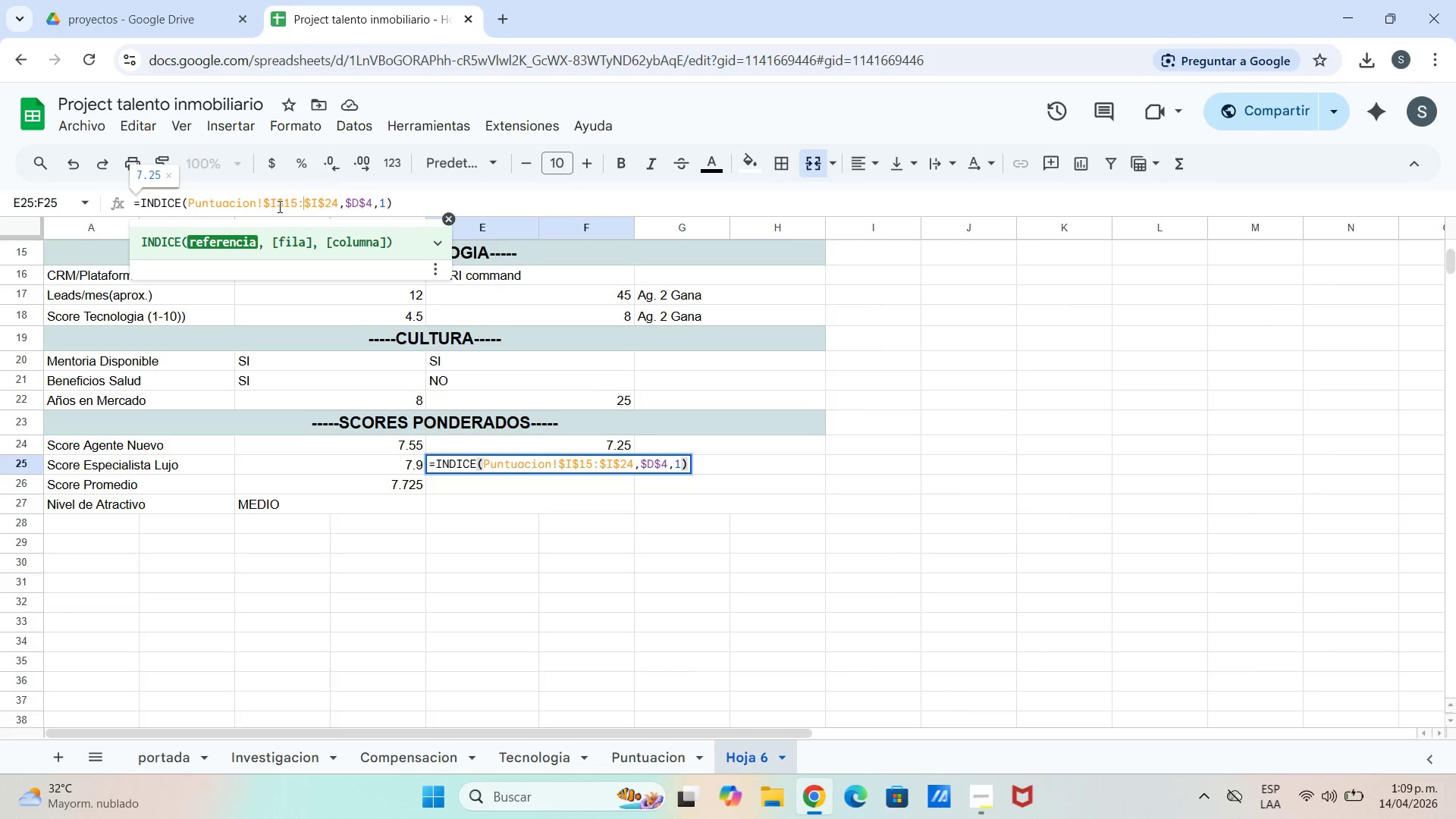 
left_click([278, 206])
 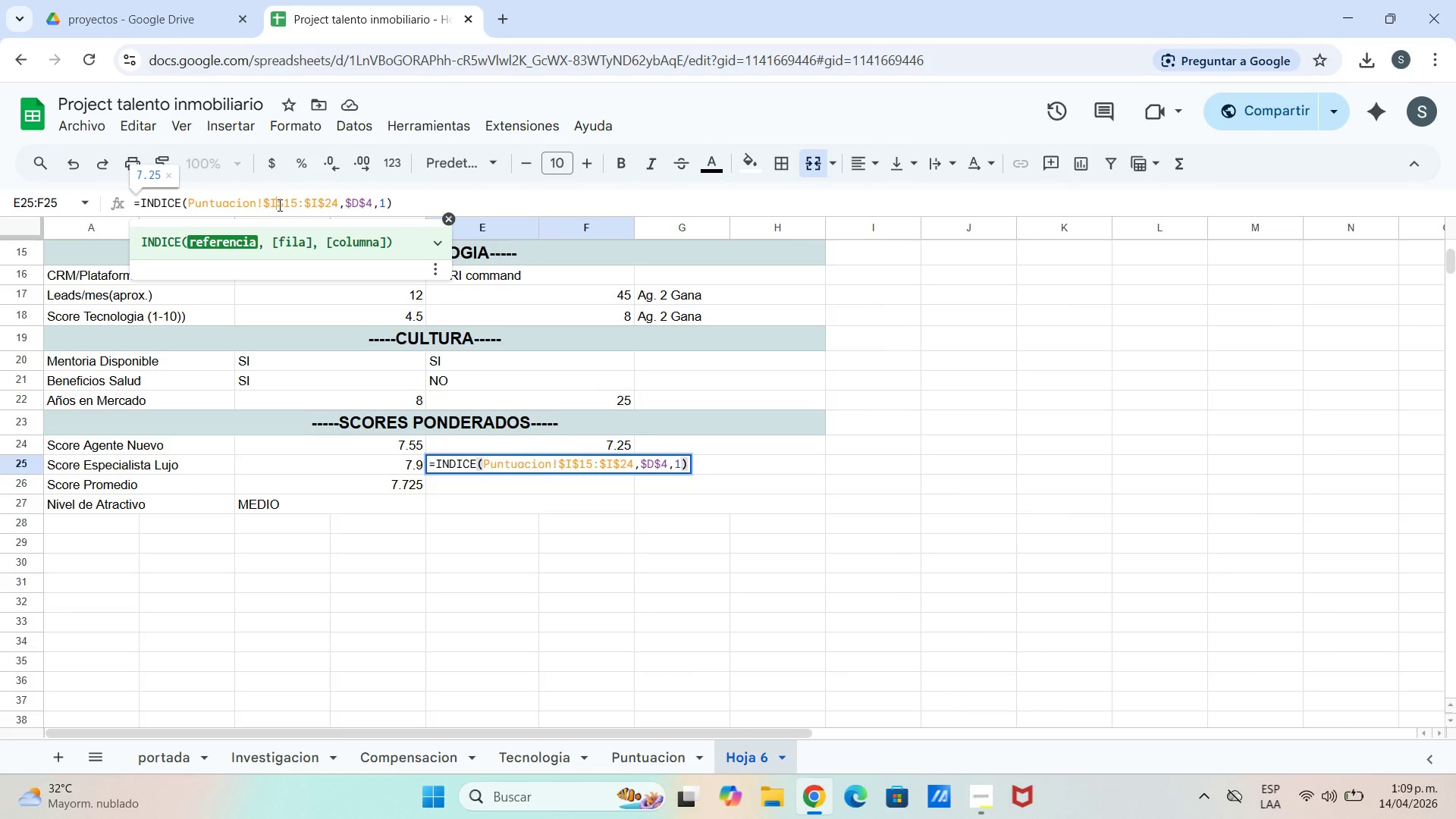 
key(Backspace)
 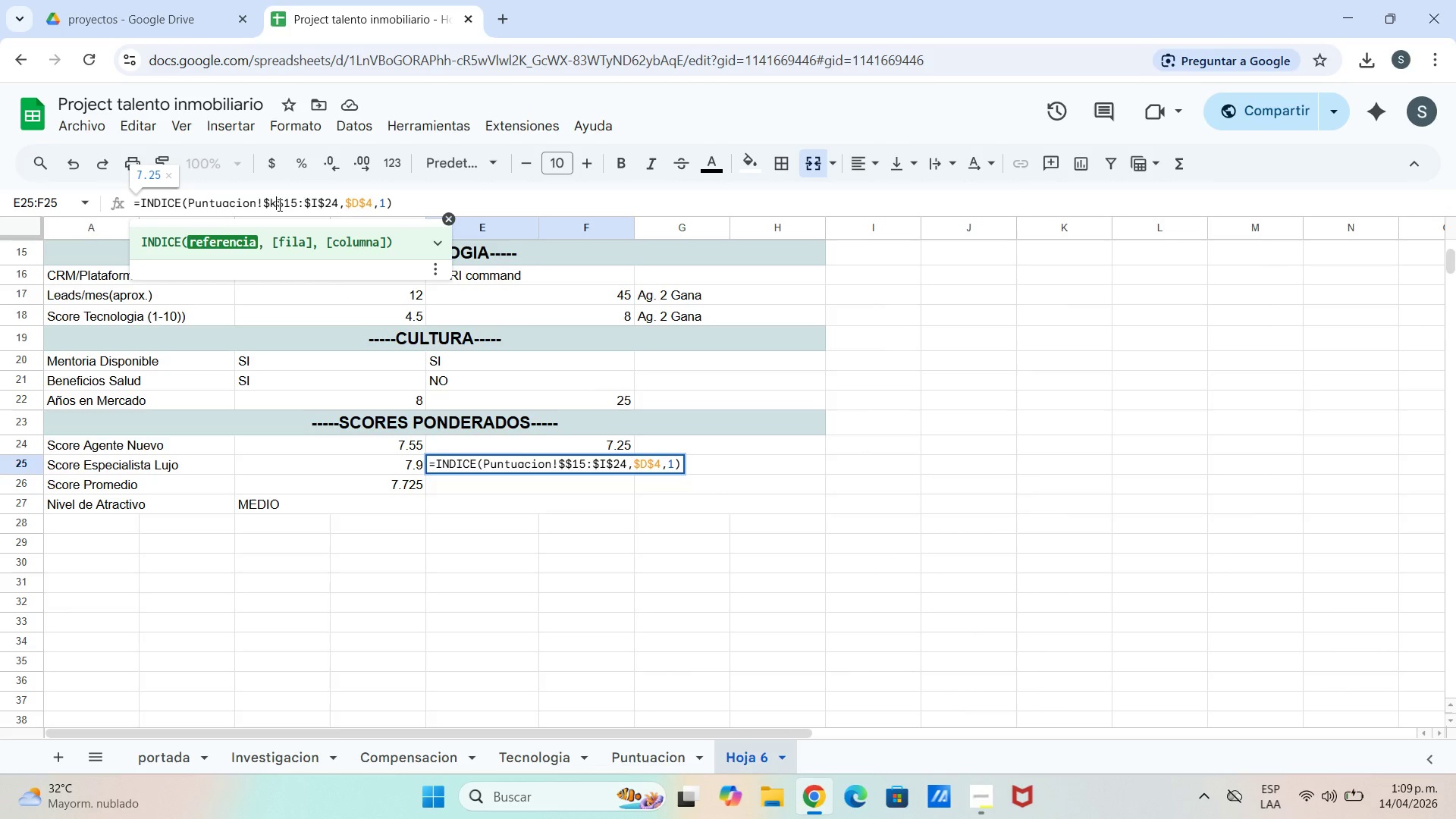 
key(K)
 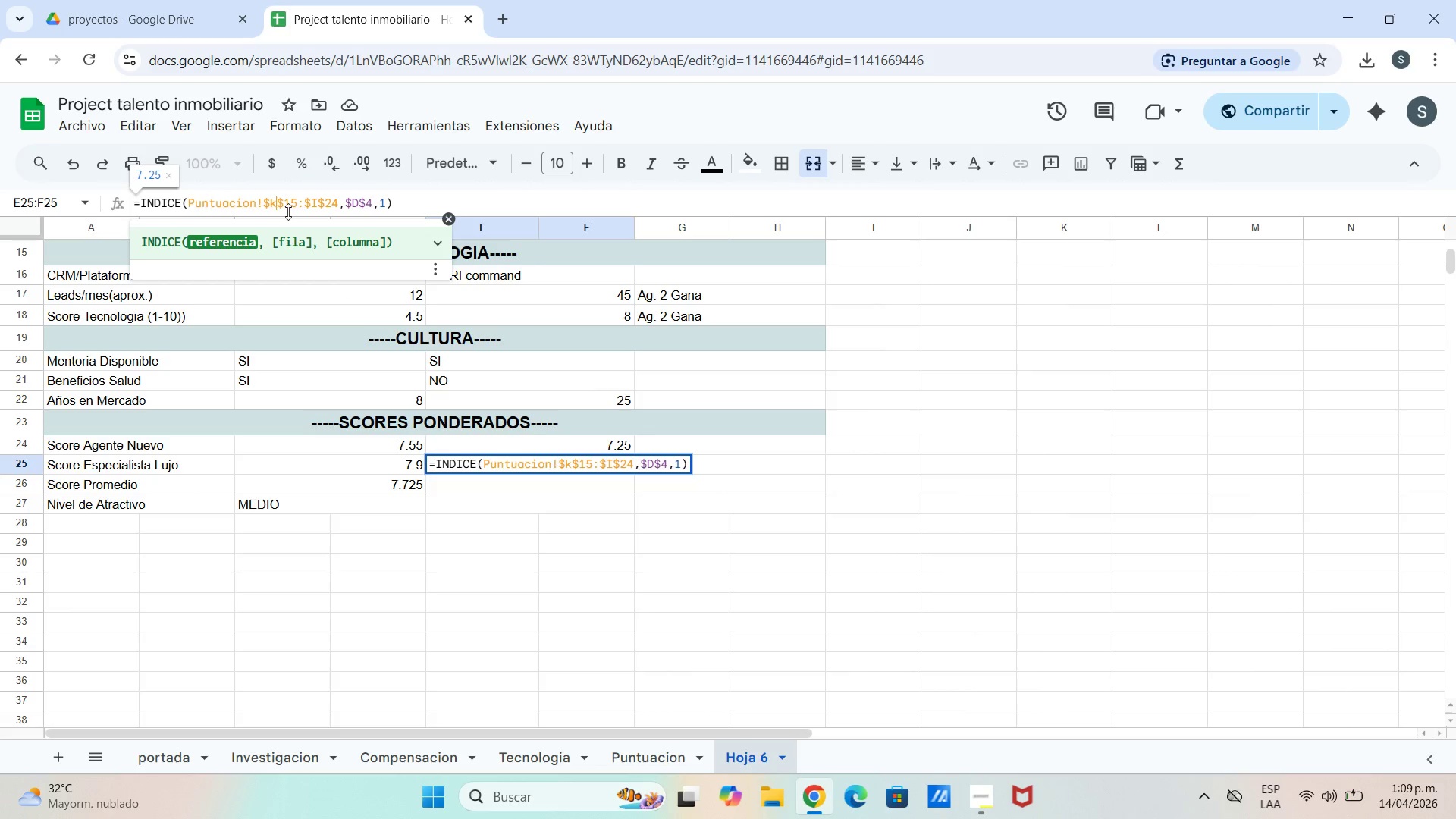 
left_click([313, 202])
 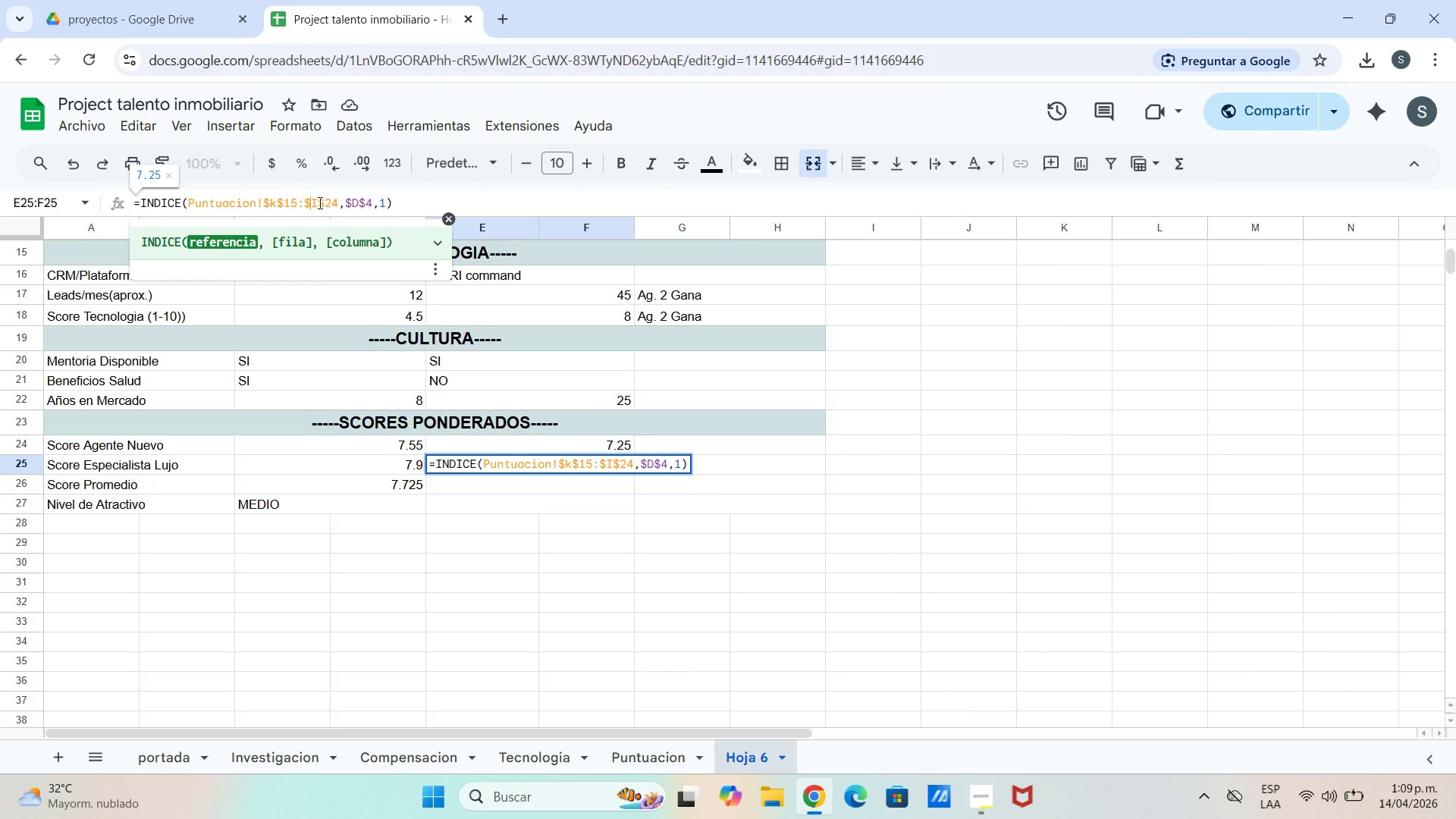 
left_click([318, 202])
 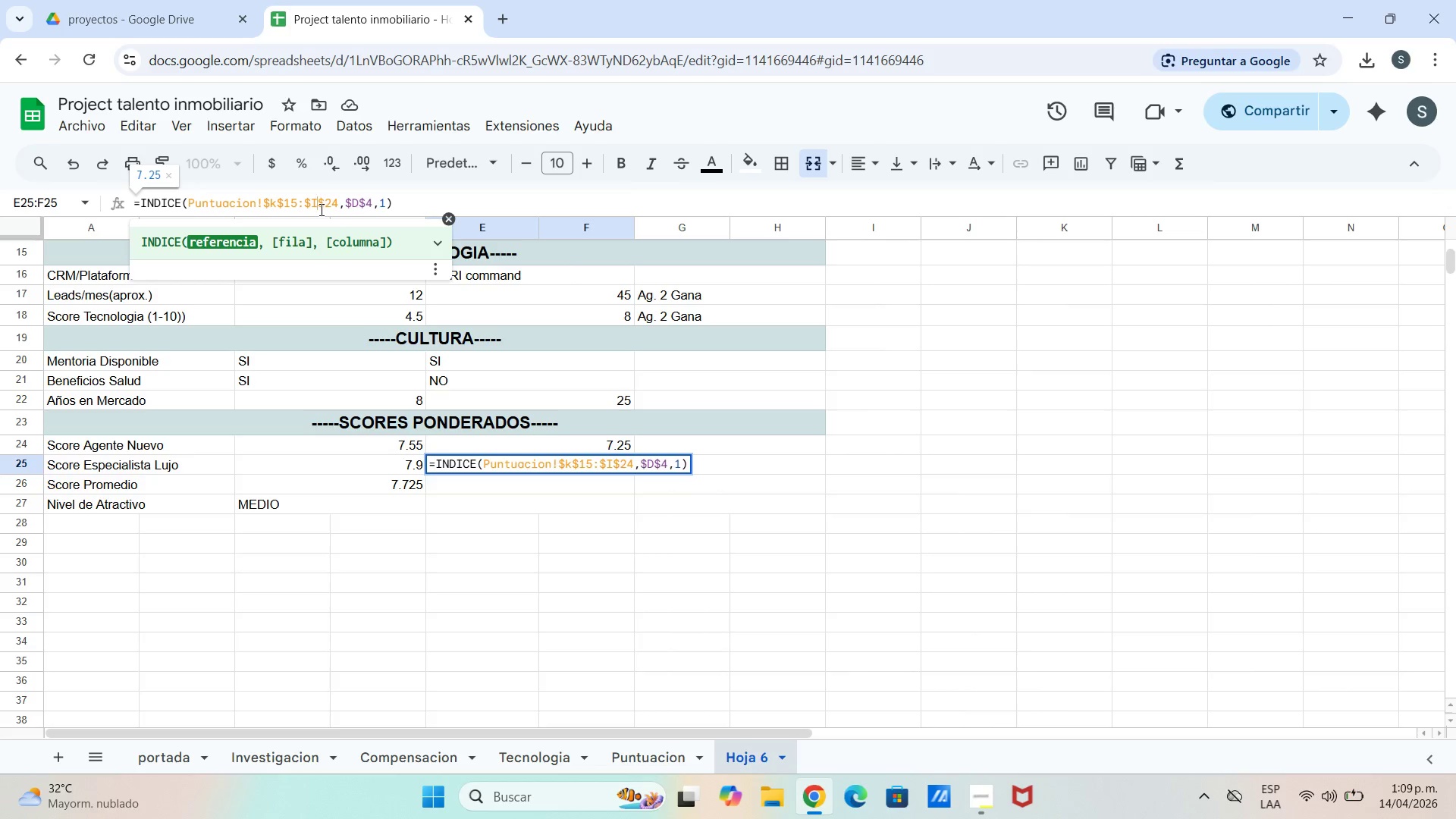 
key(Backspace)
 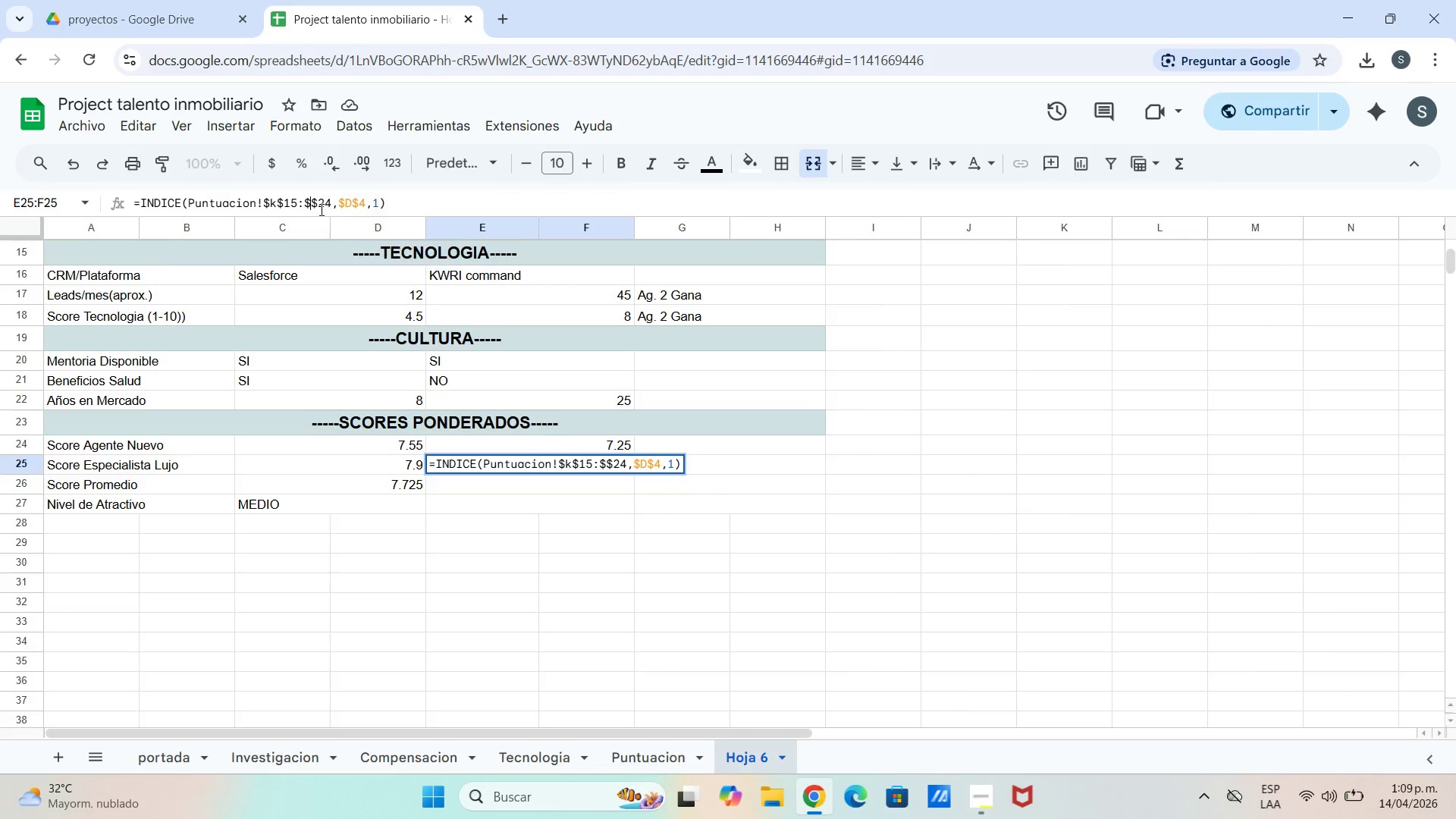 
key(K)
 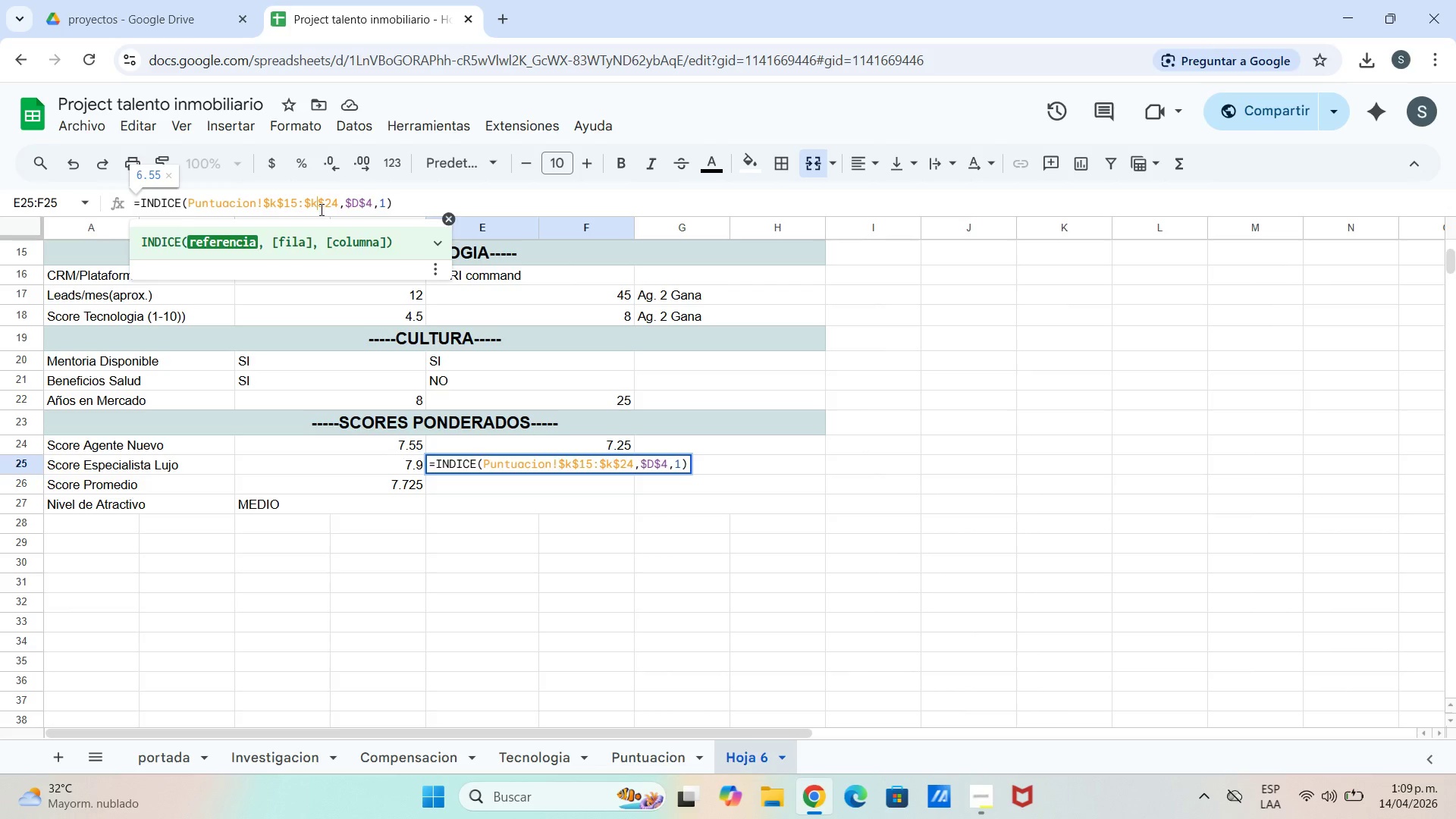 
key(Enter)
 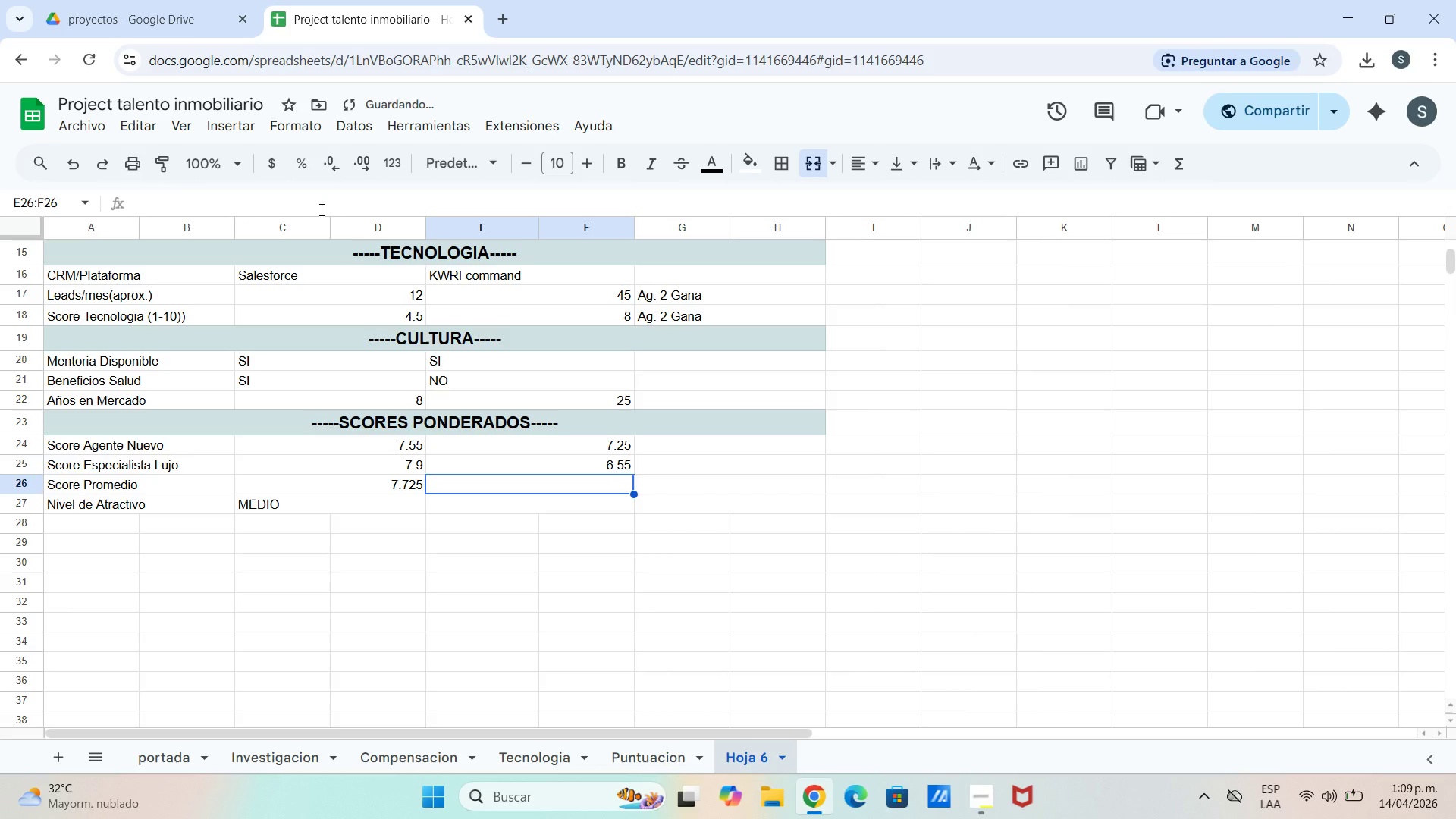 
key(Control+V)
 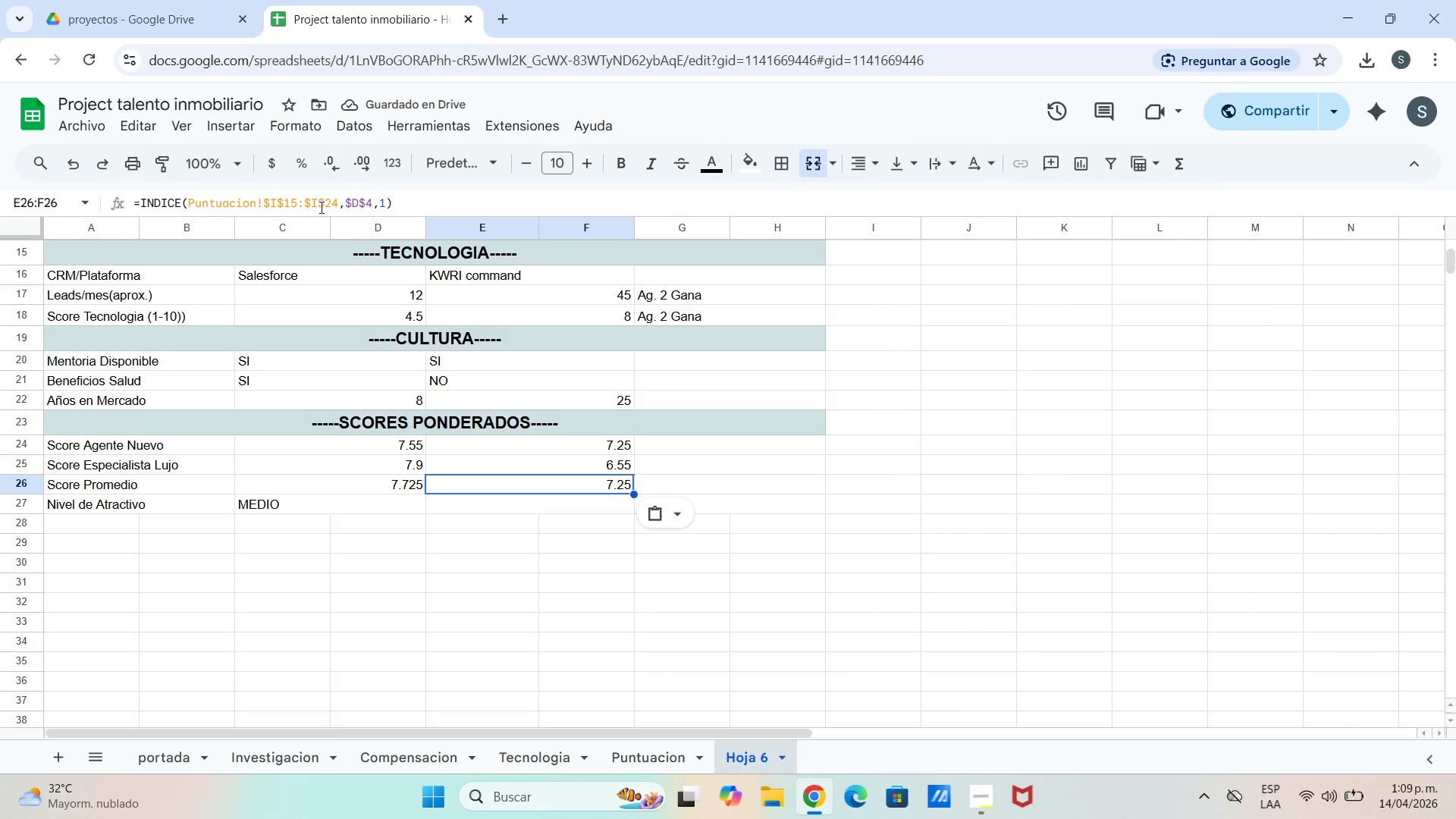 
left_click([322, 206])
 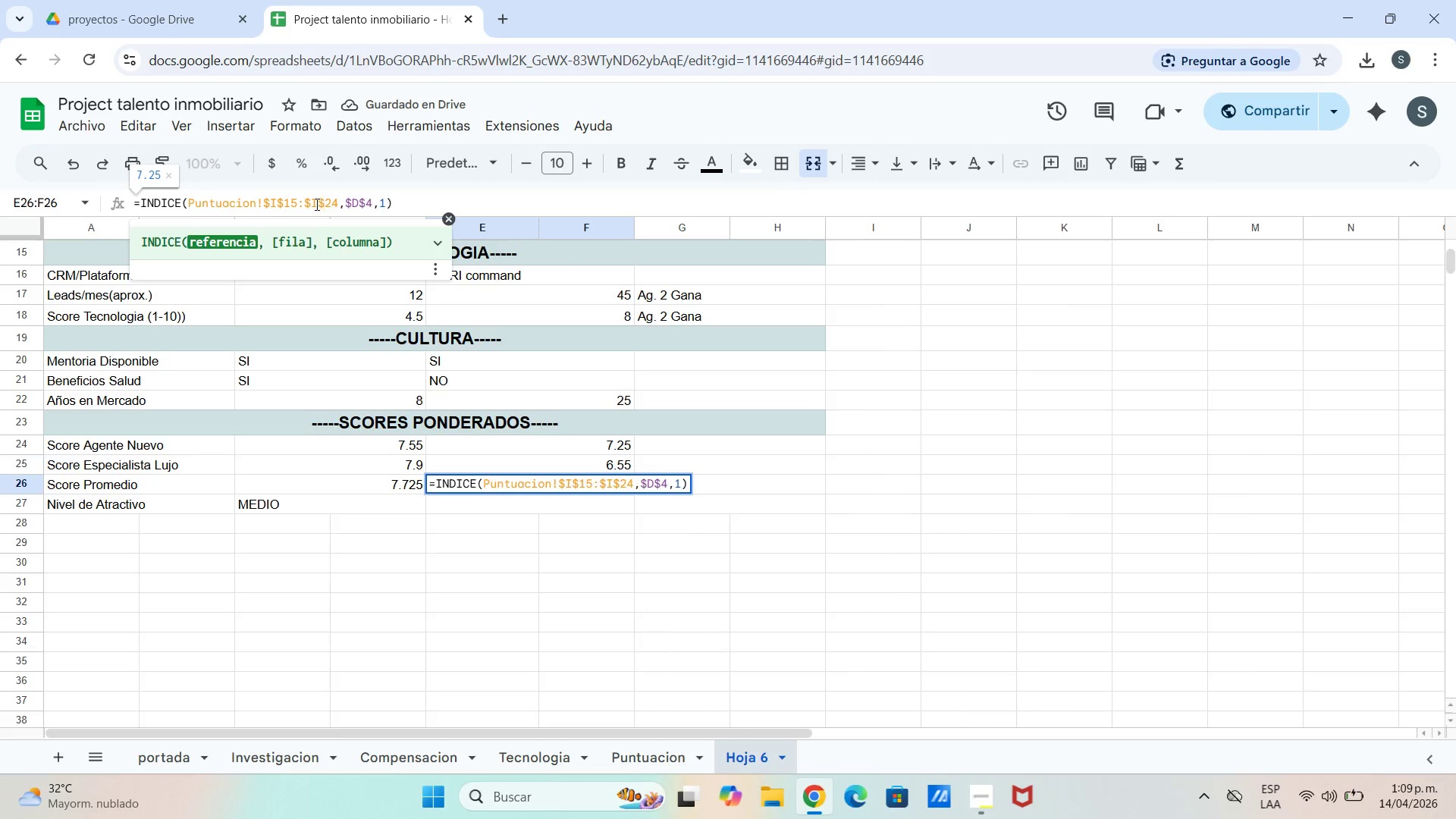 
left_click([315, 204])
 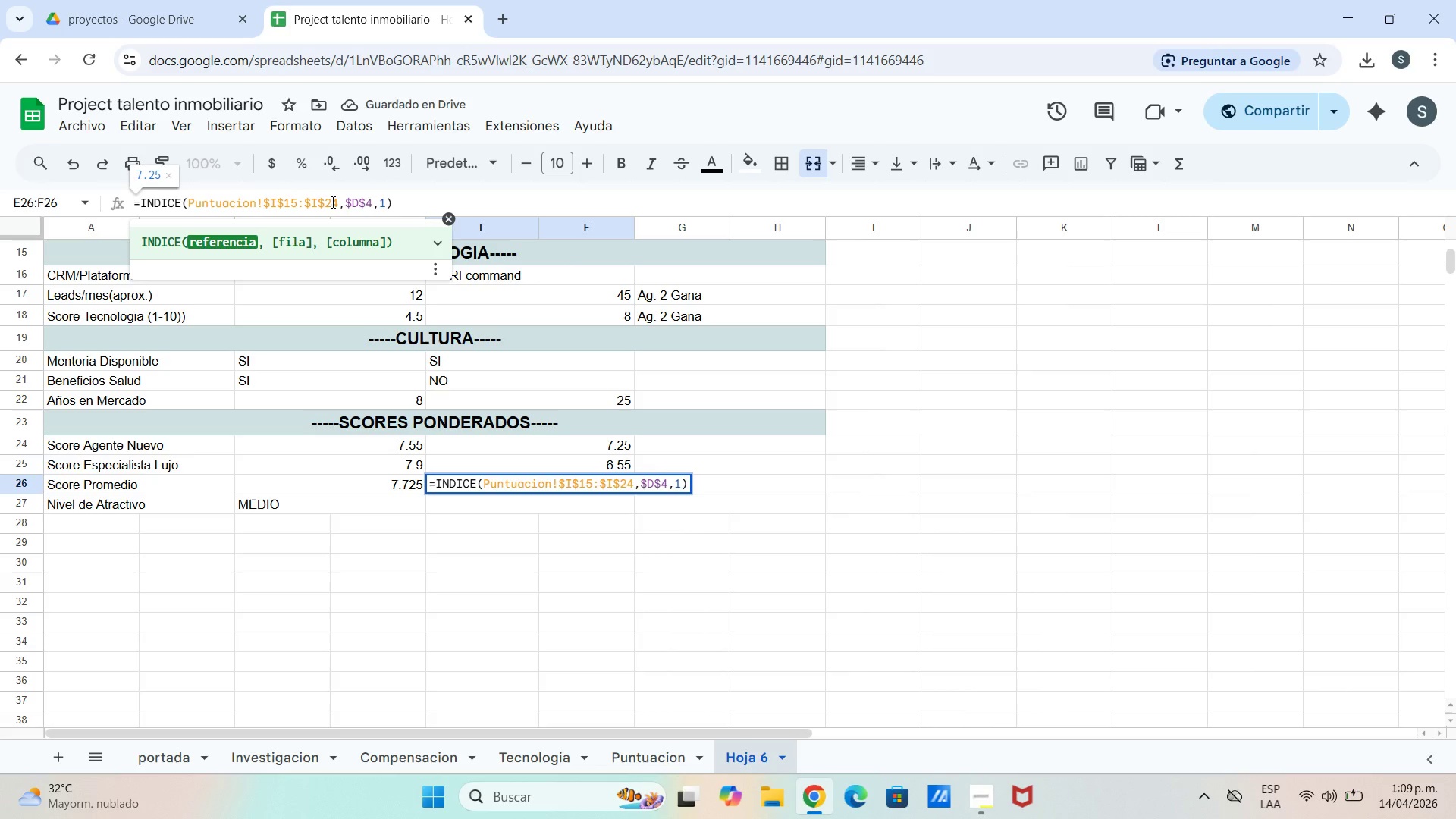 
key(Backspace)
 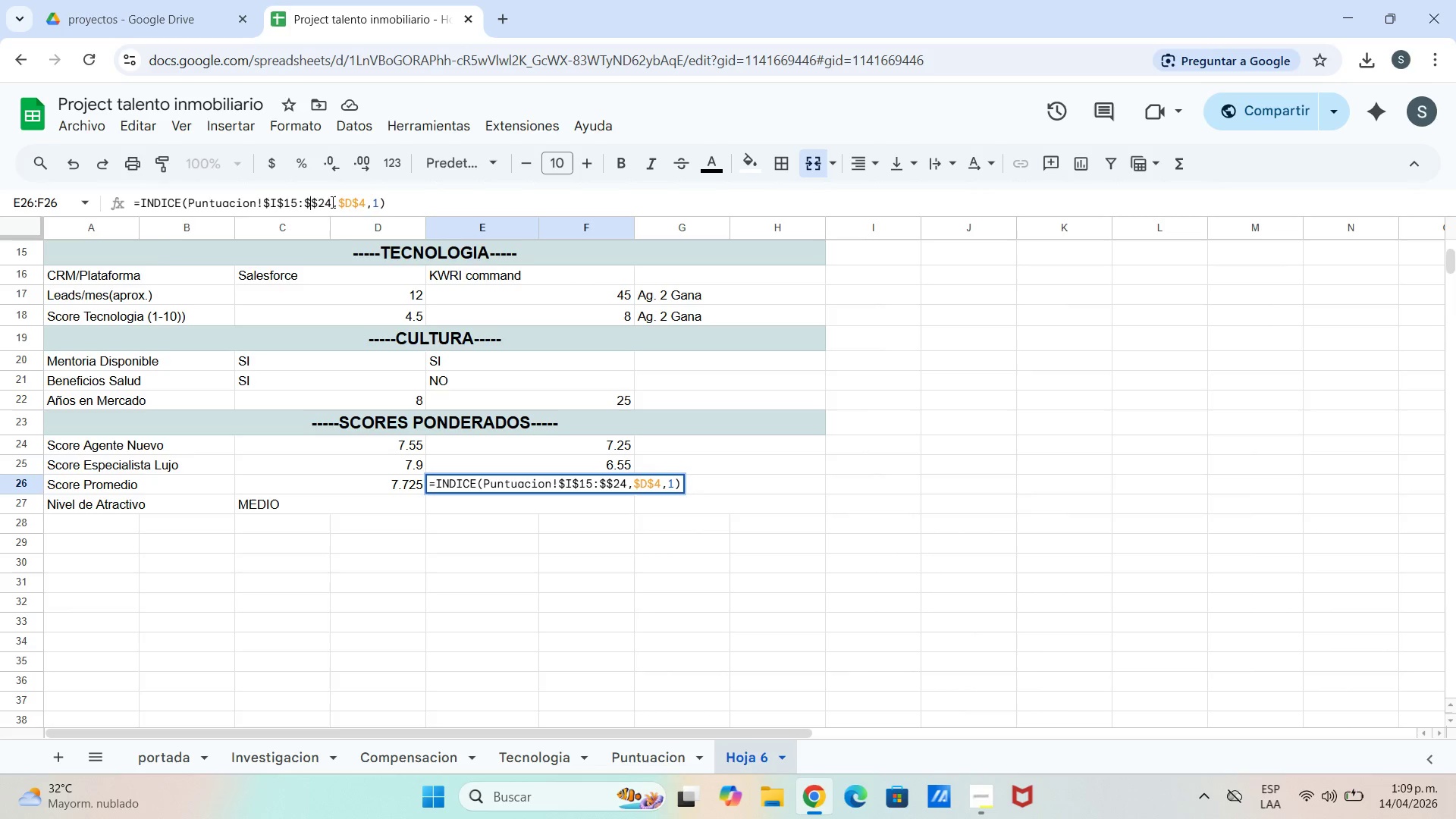 
key(M)
 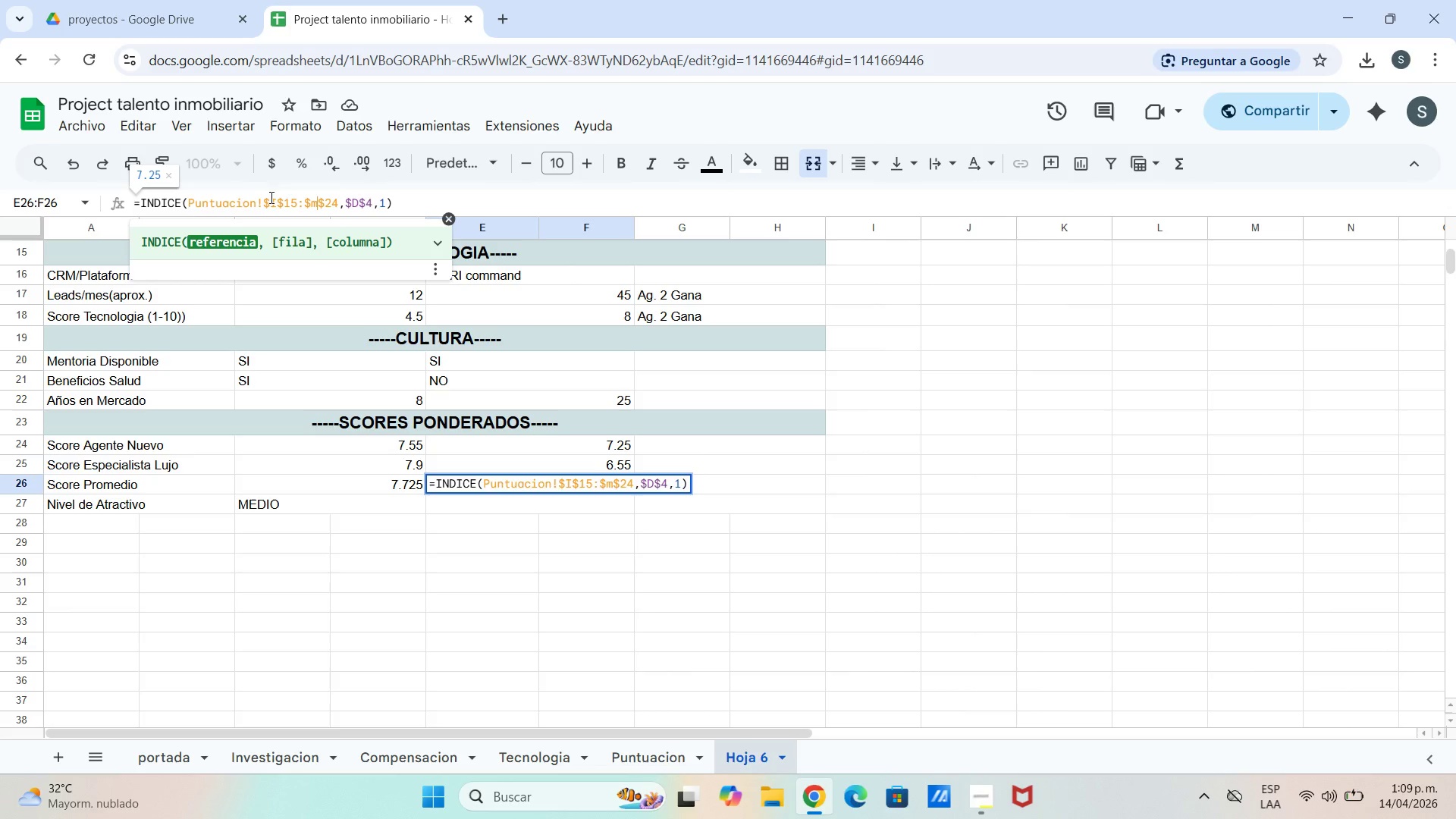 
left_click([275, 202])
 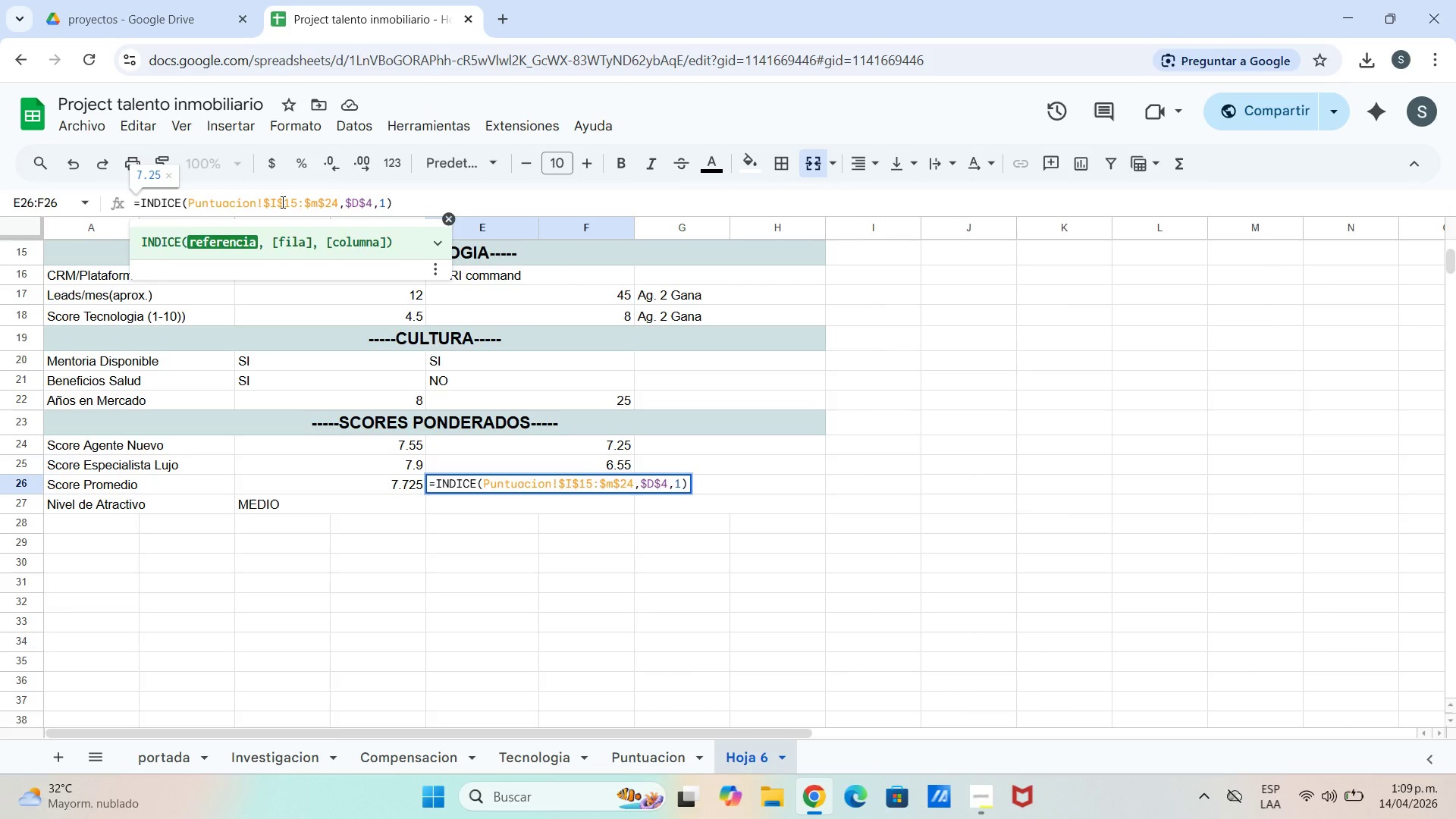 
key(Backspace)
 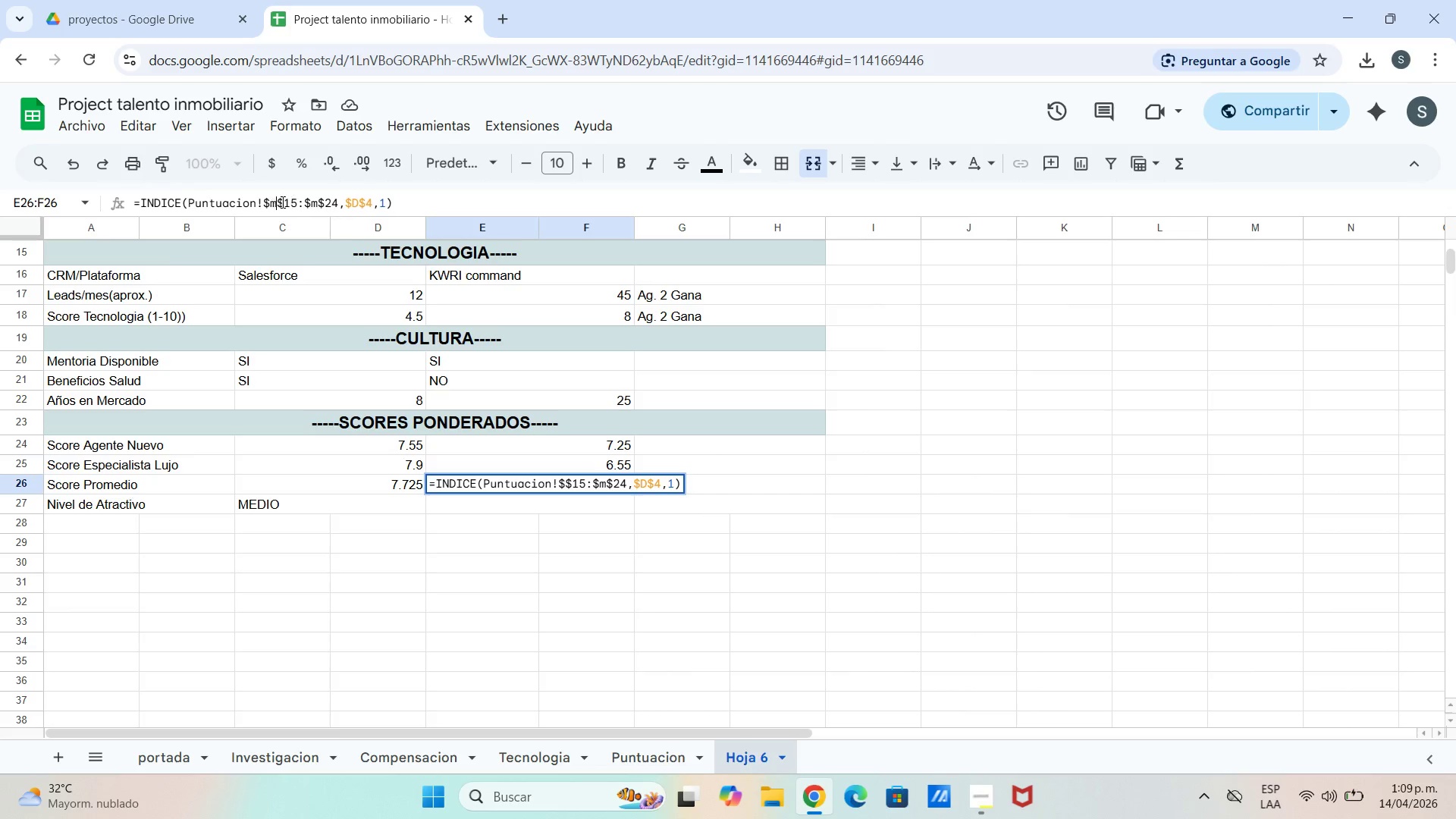 
key(M)
 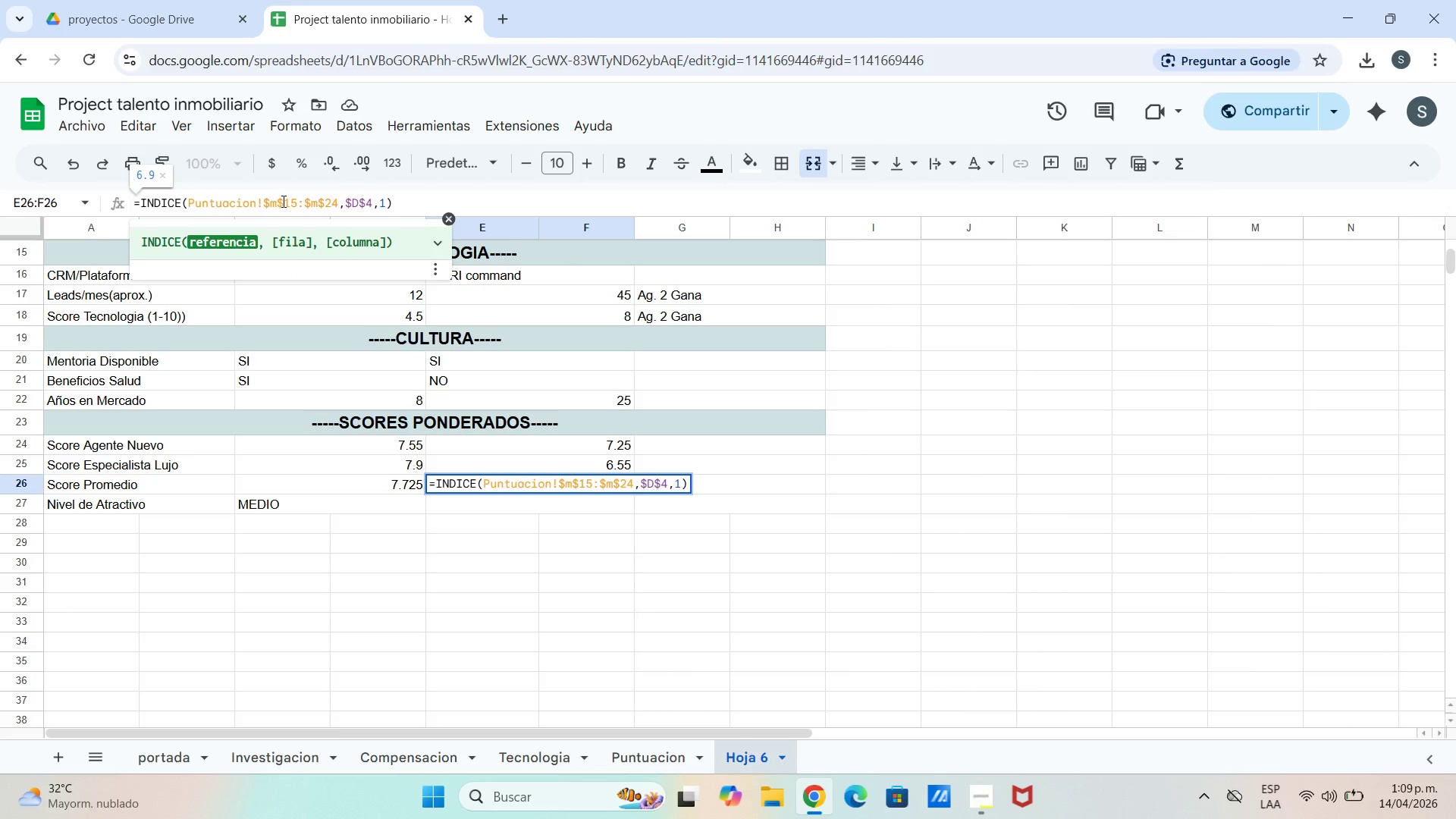 
key(Enter)
 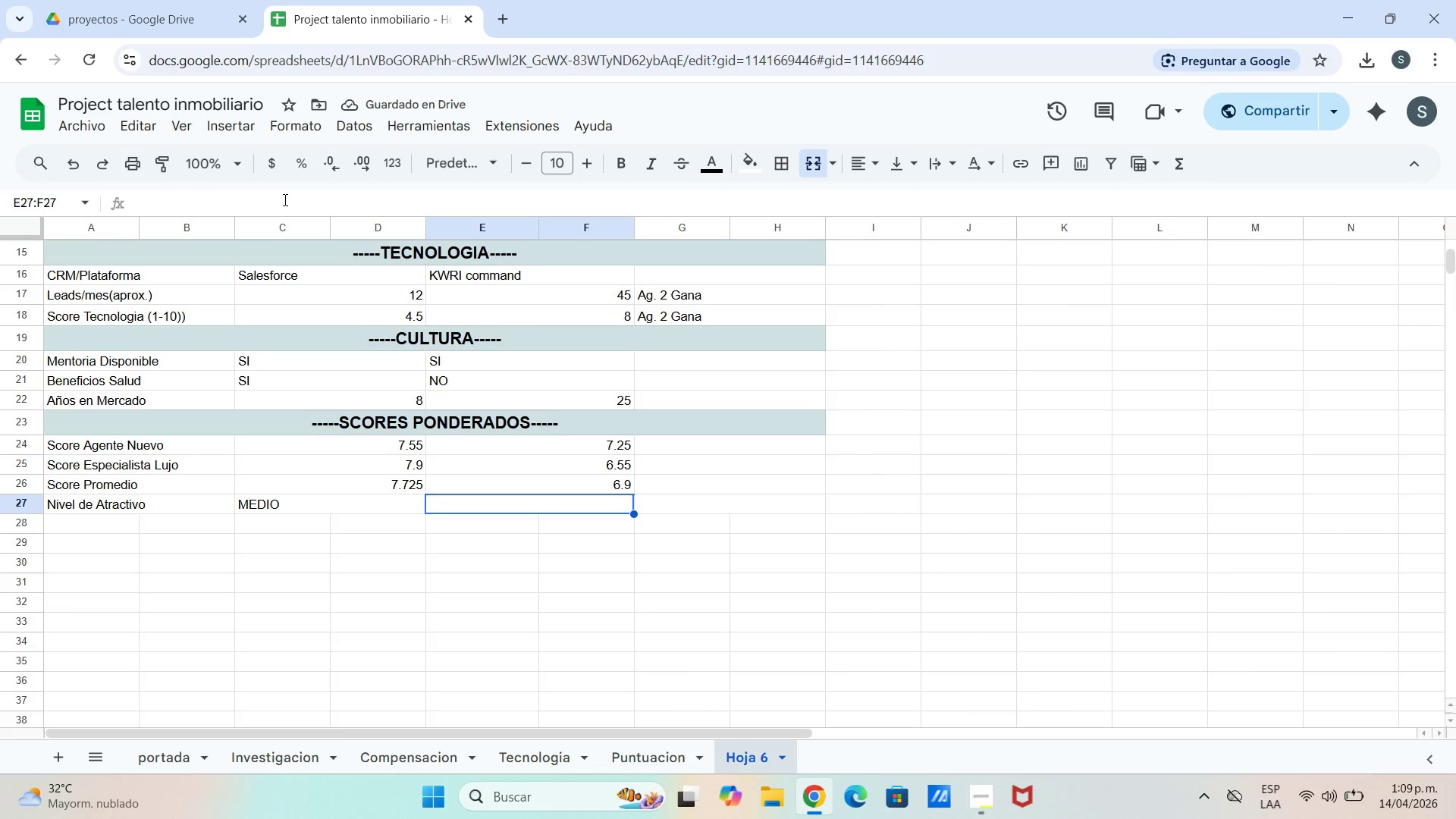 
key(Control+V)
 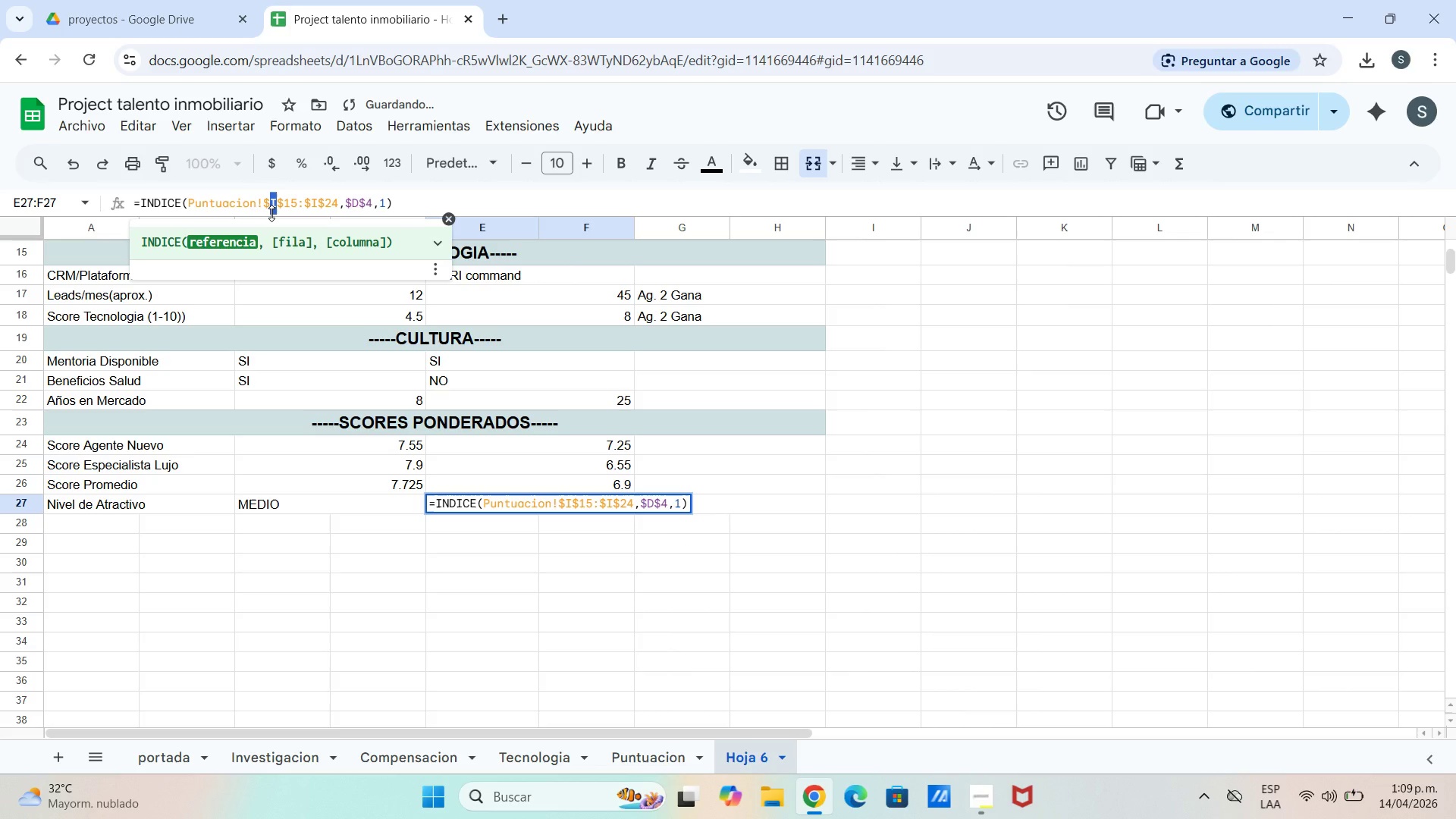 
key(N)
 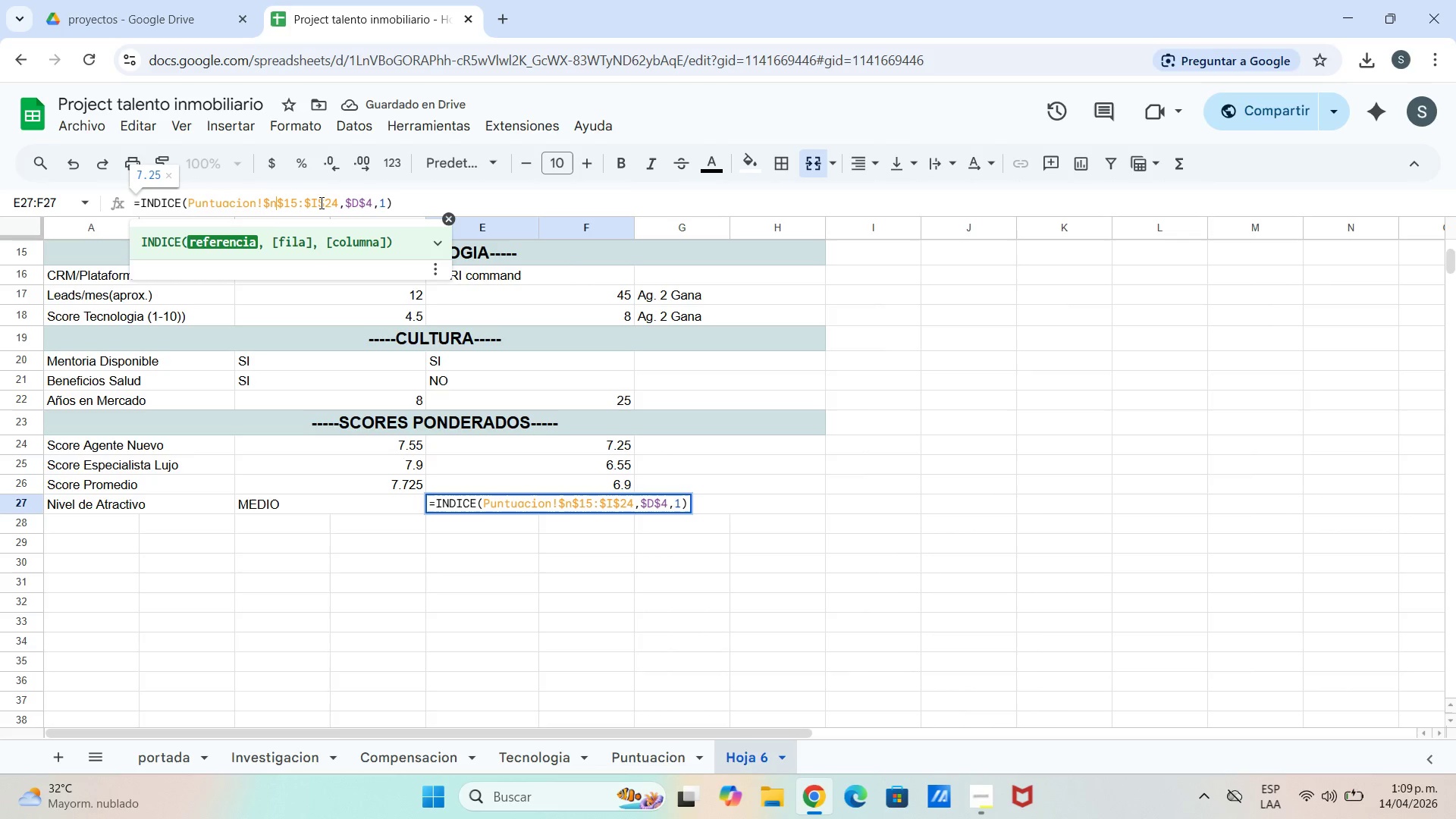 
left_click([322, 202])
 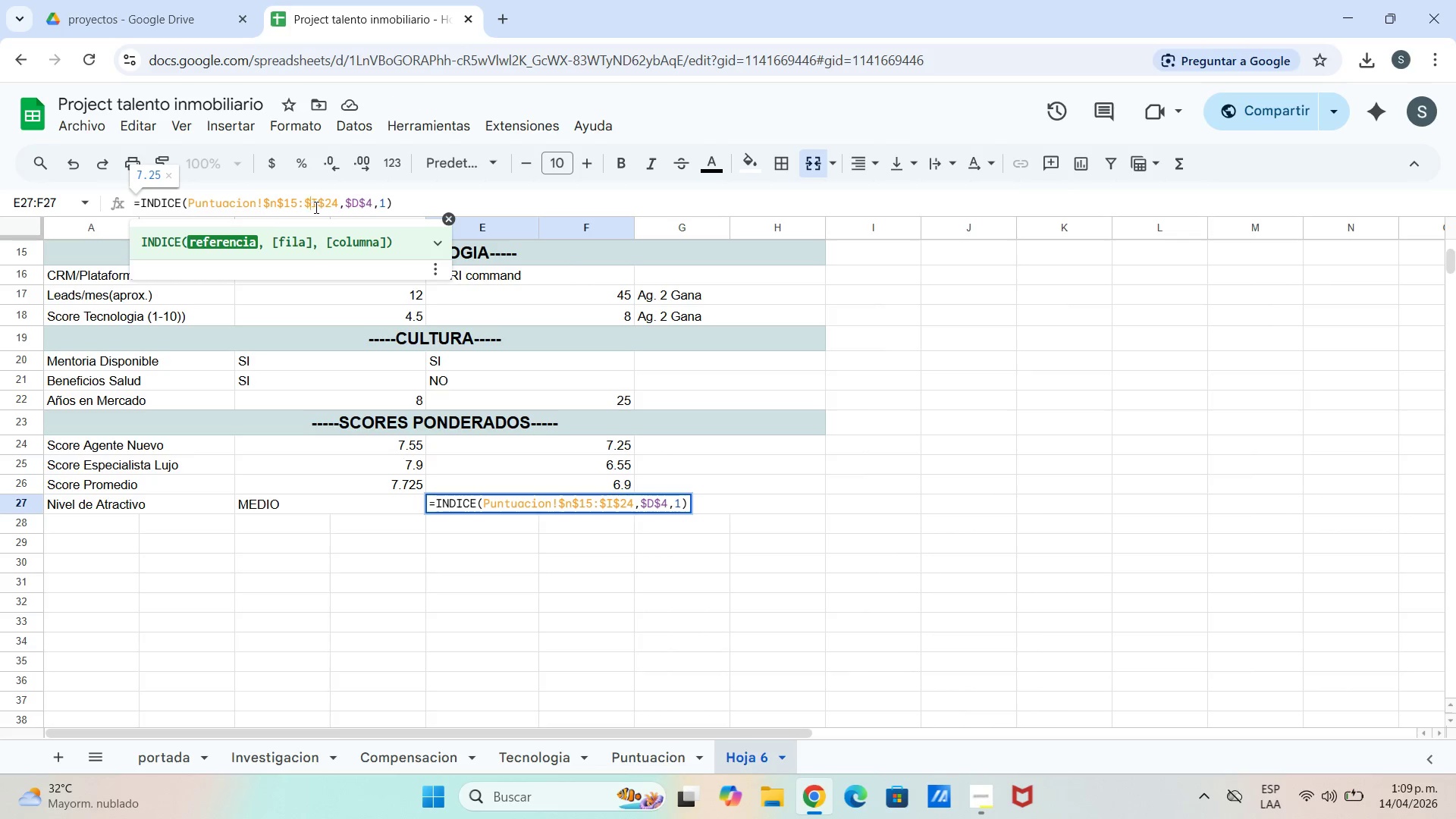 
left_click([322, 207])
 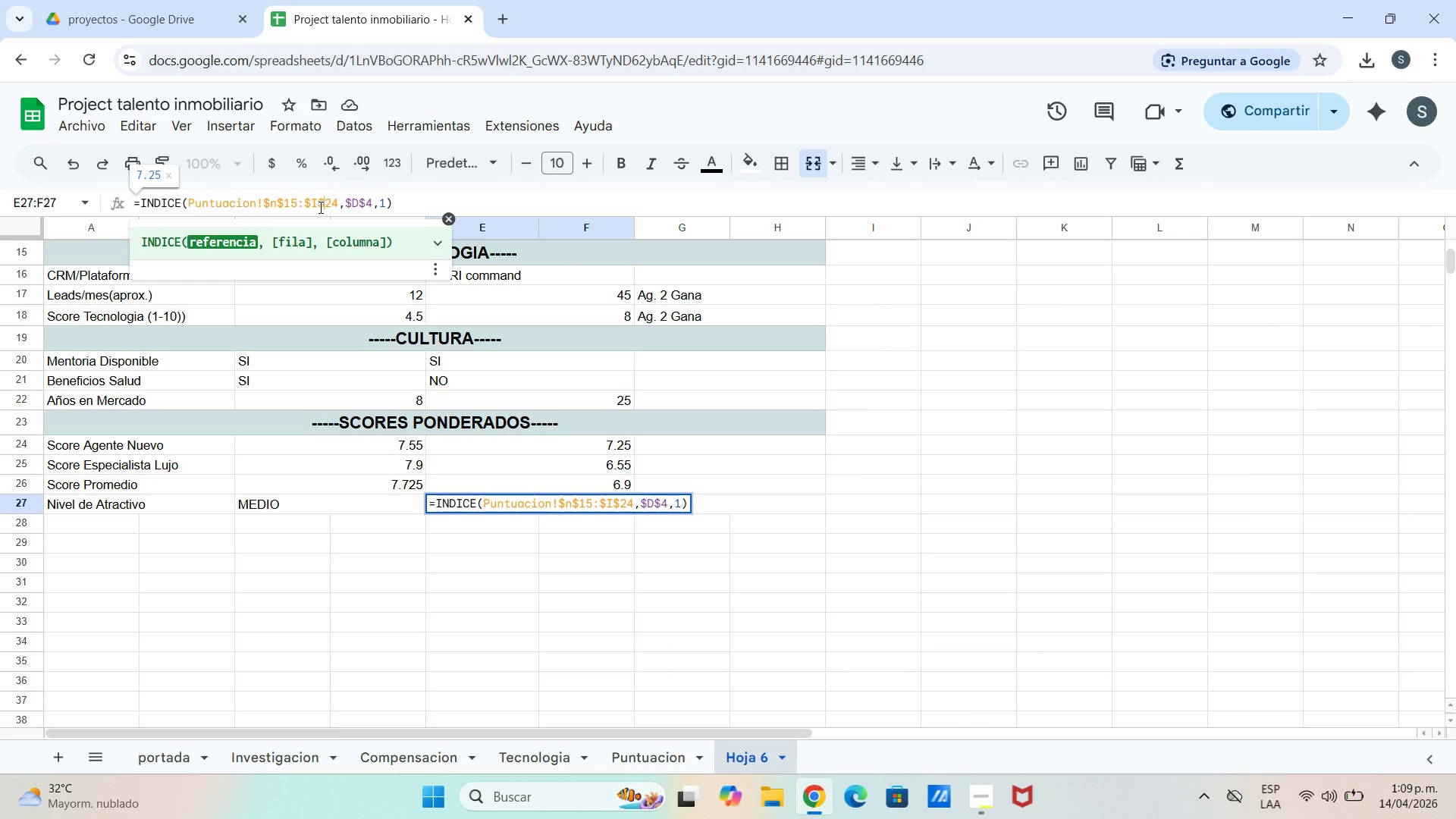 
left_click([319, 207])
 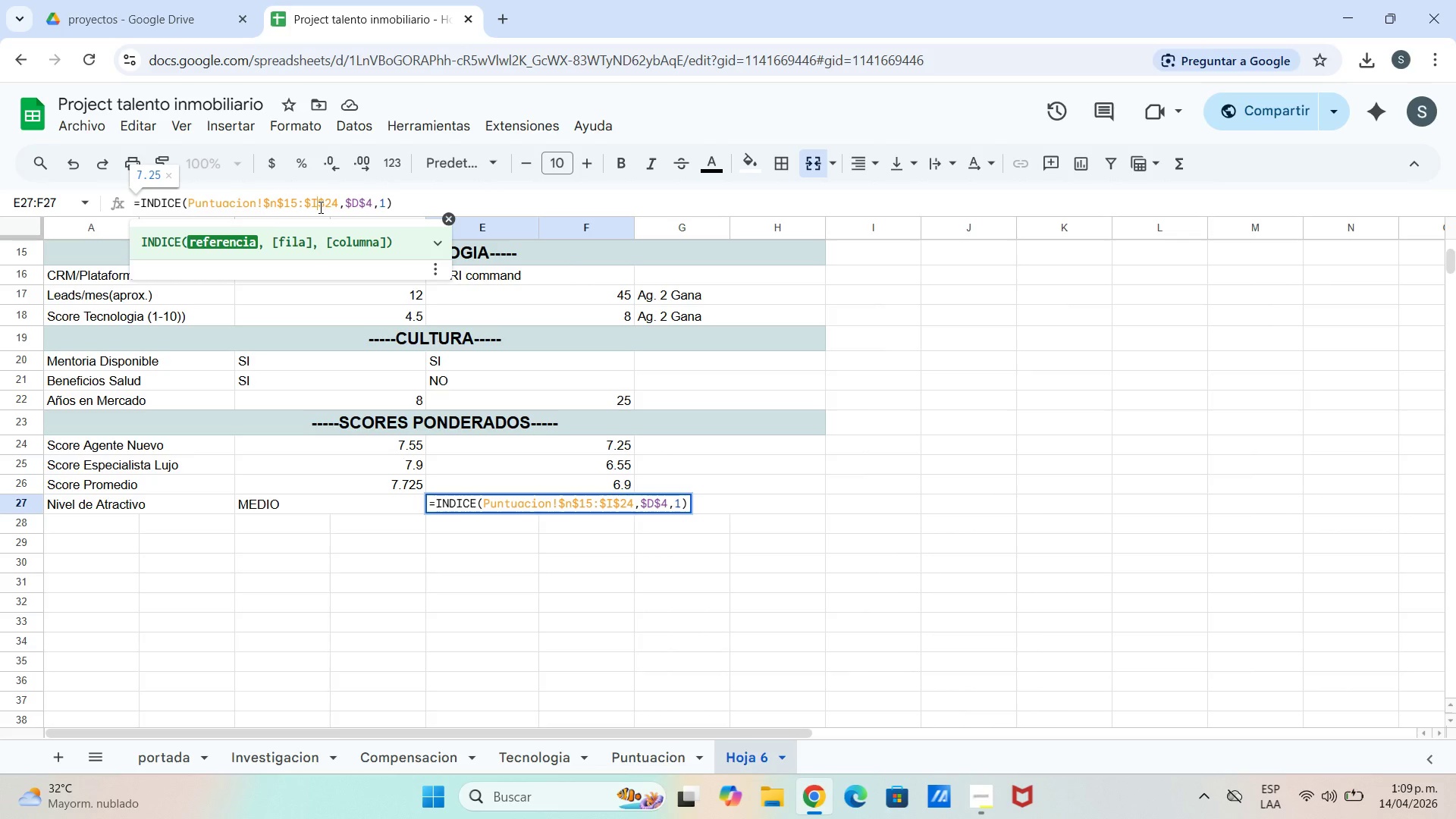 
key(Backspace)
 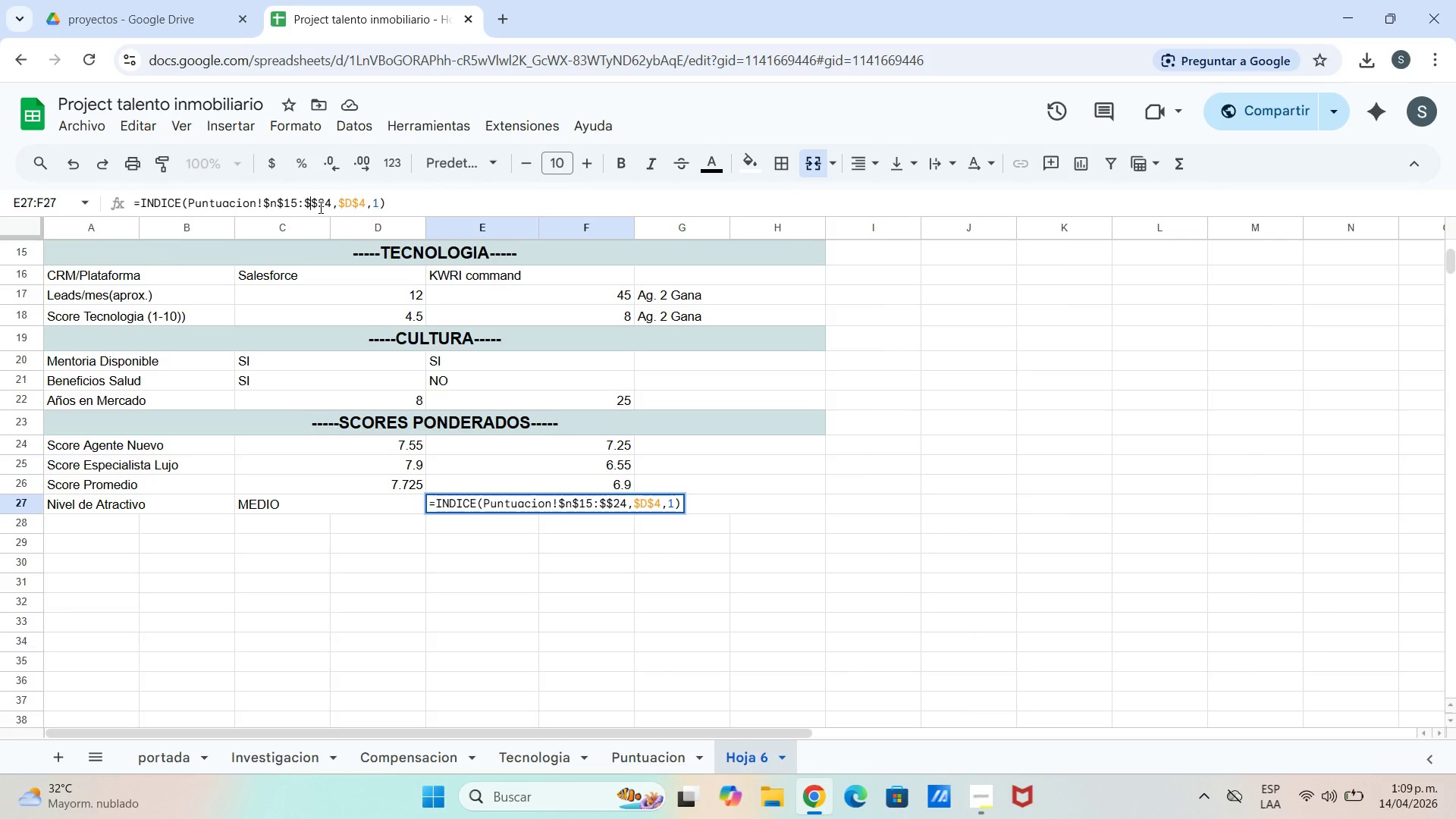 
key(N)
 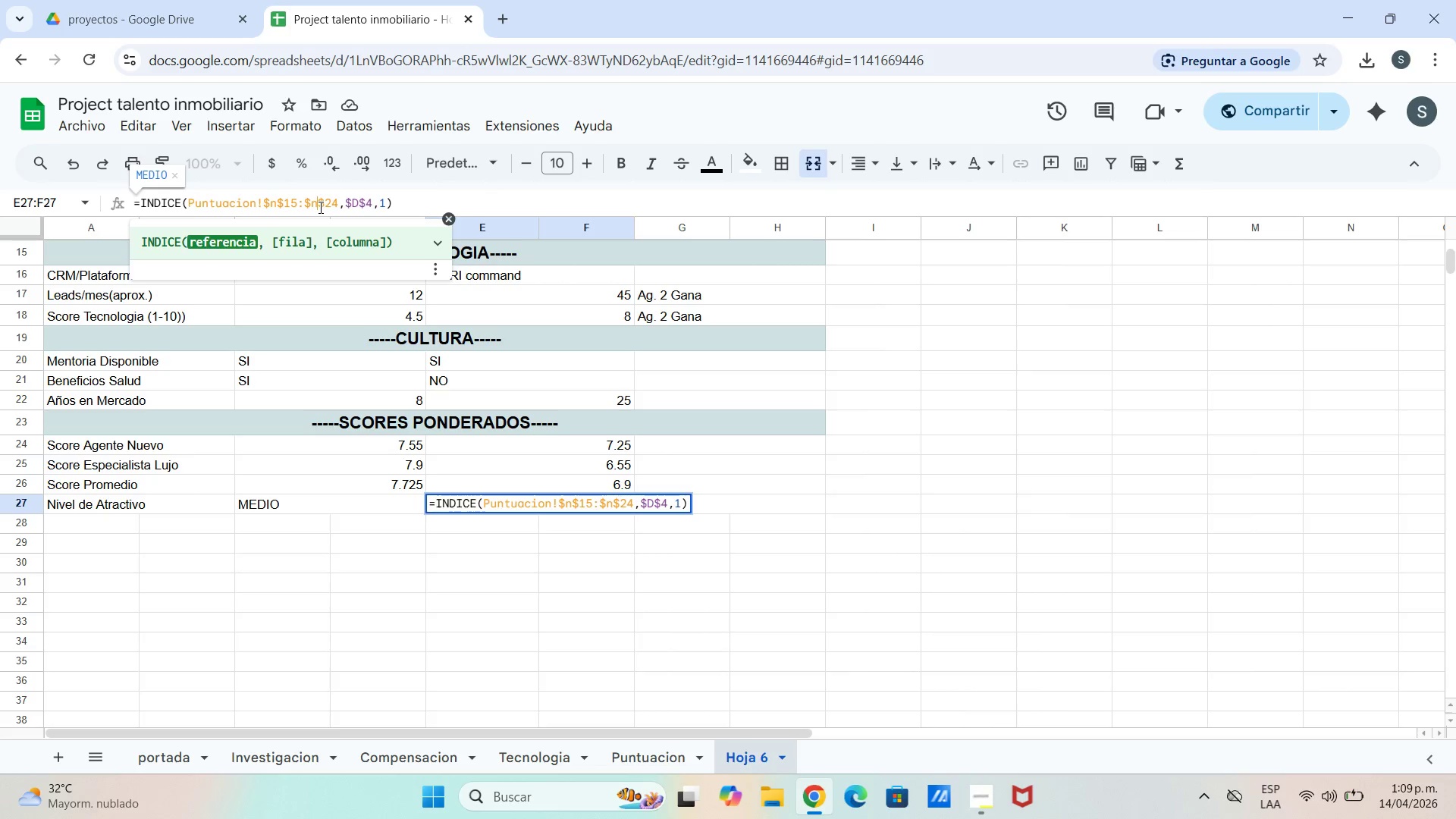 
key(Enter)
 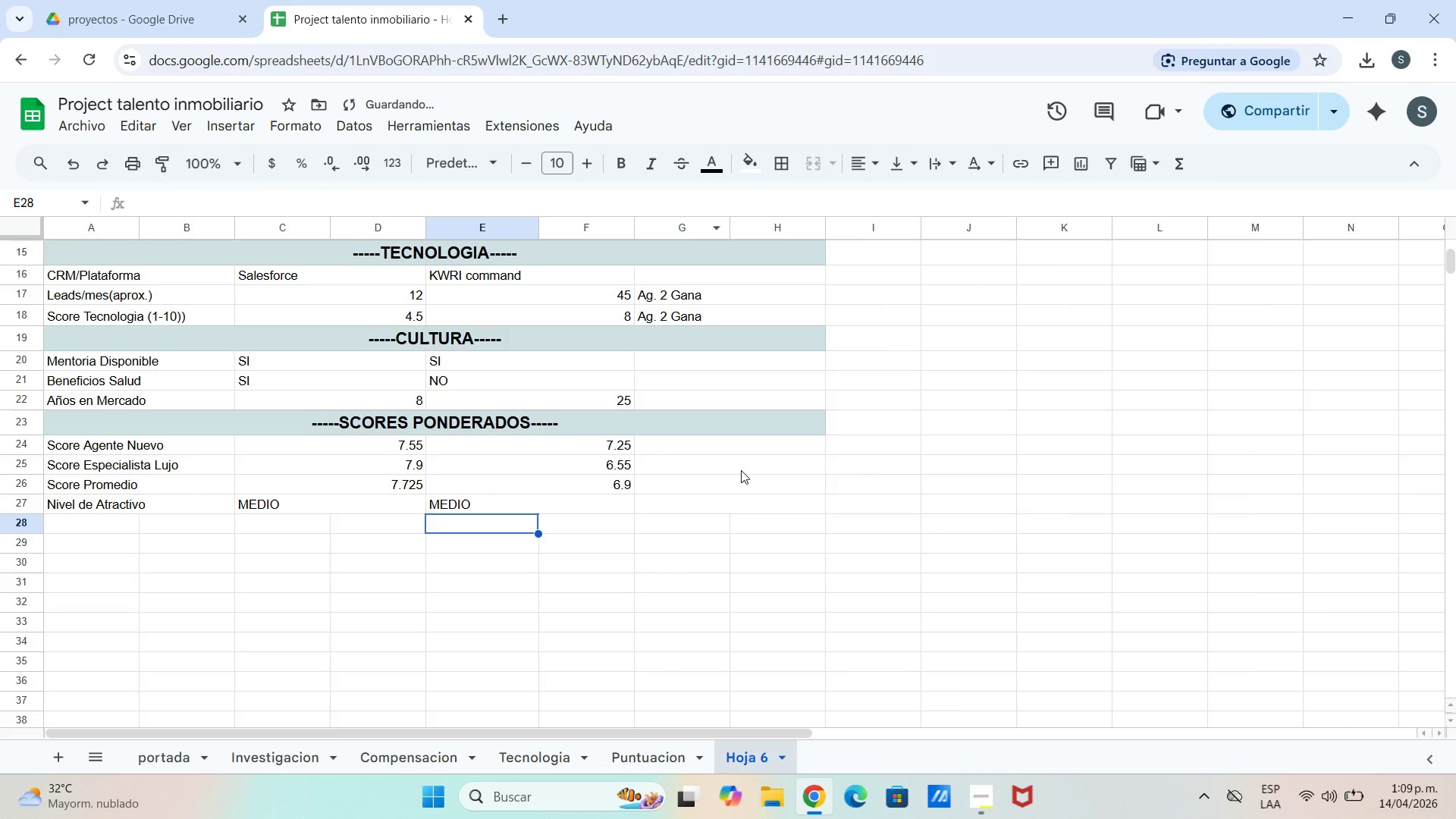 
left_click([736, 458])
 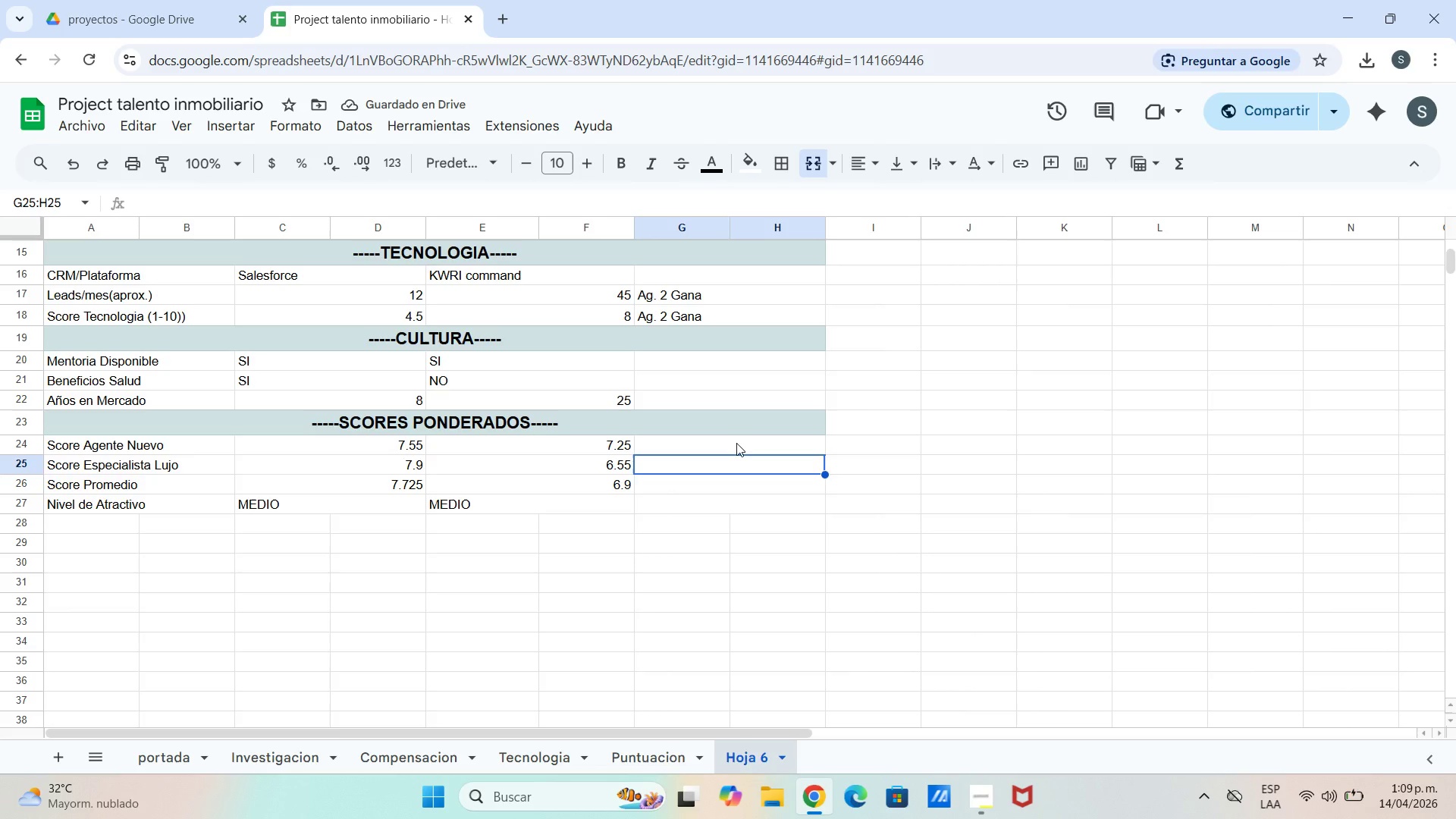 
scroll: coordinate [908, 430], scroll_direction: up, amount: 2.0
 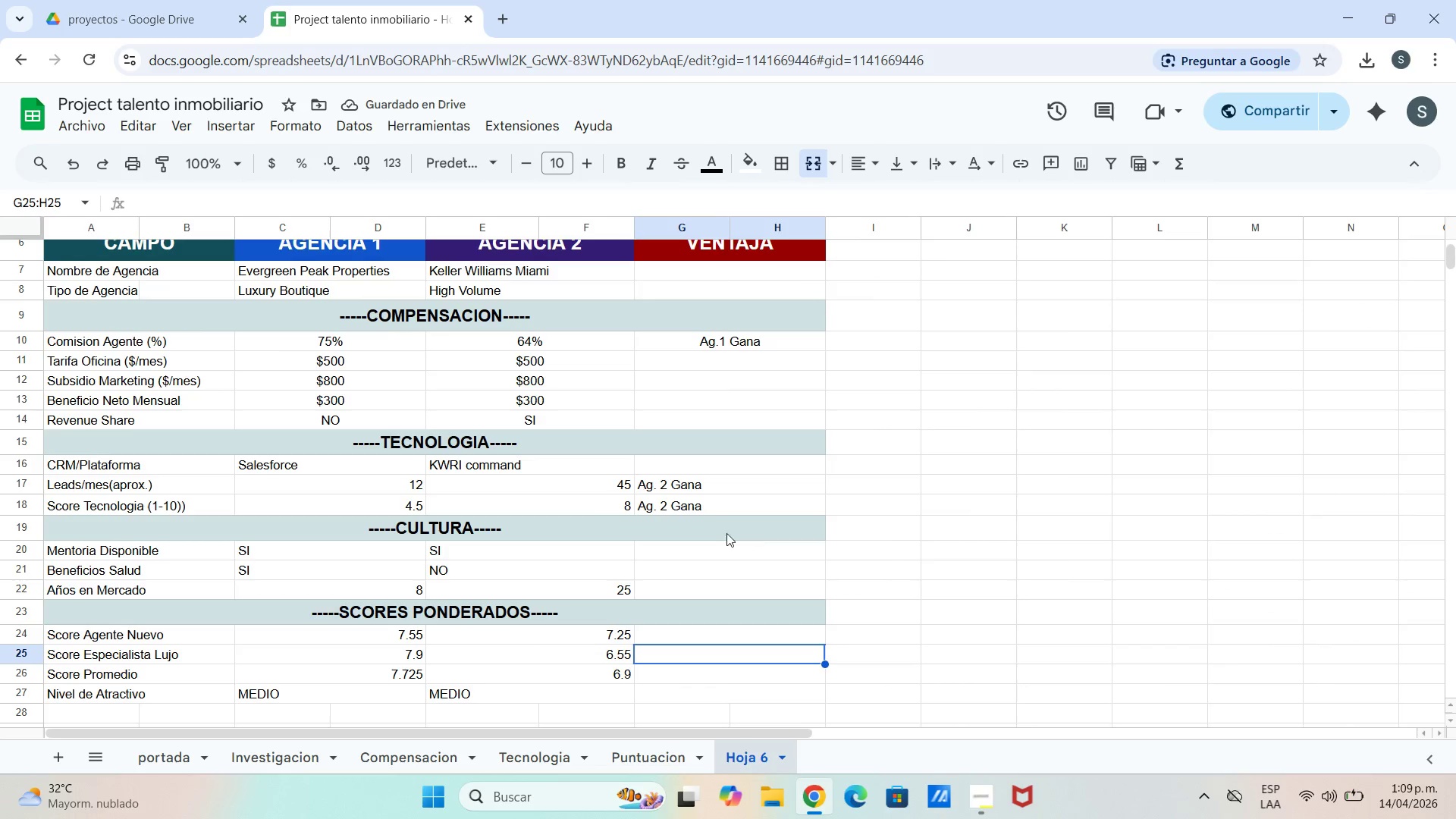 
left_click([717, 488])
 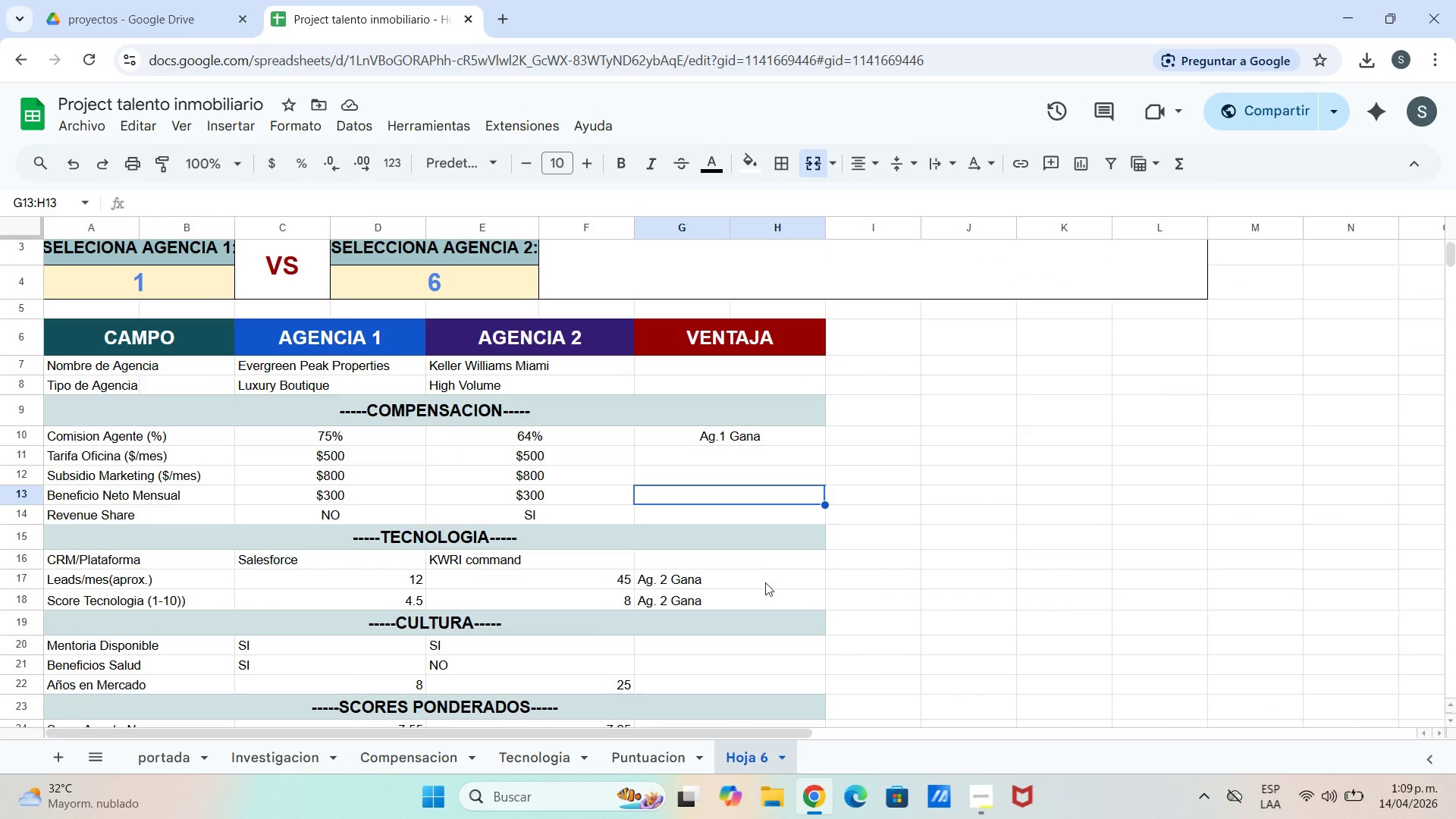 
scroll: coordinate [717, 488], scroll_direction: up, amount: 1.0
 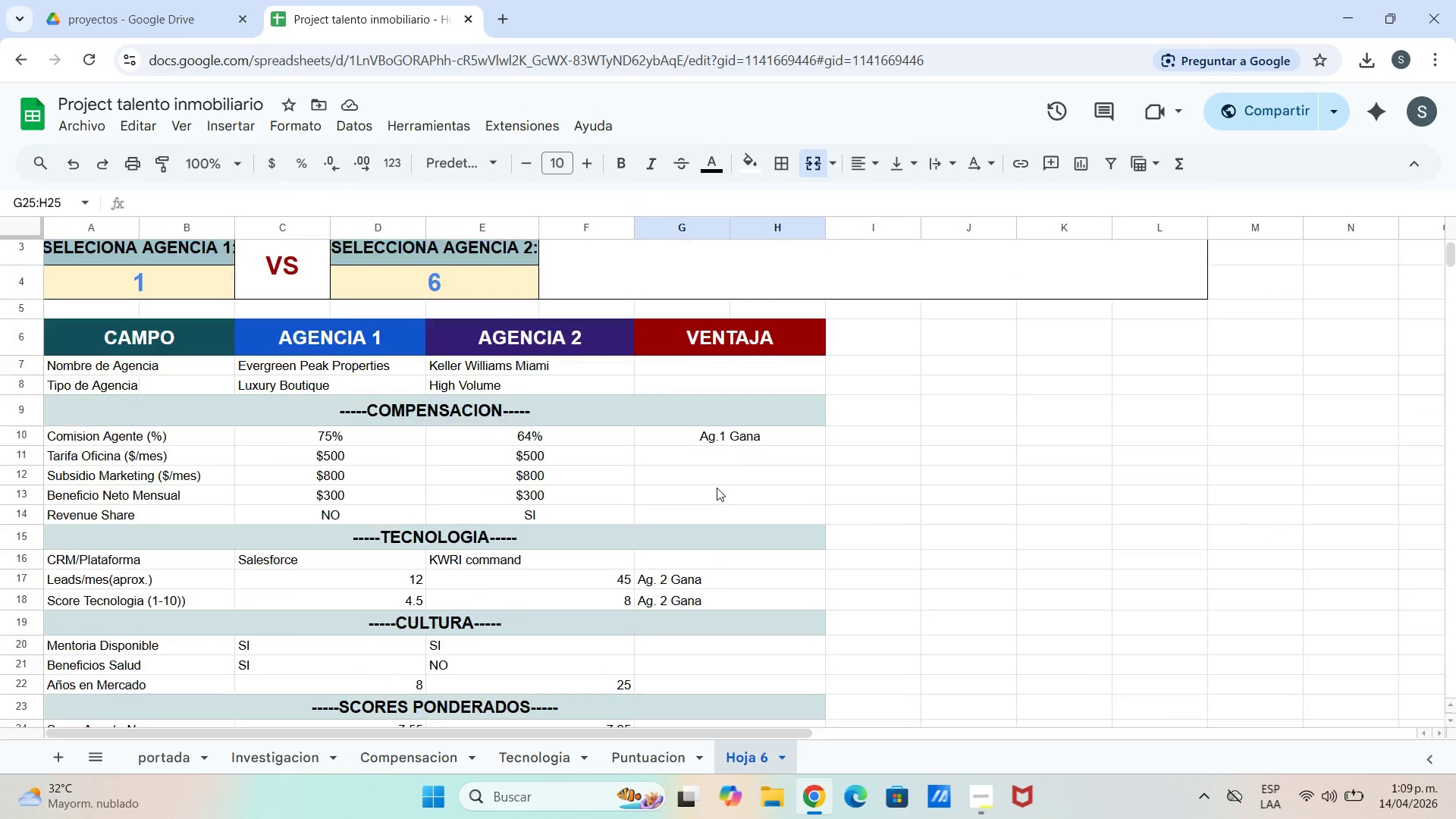 
left_click([767, 588])
 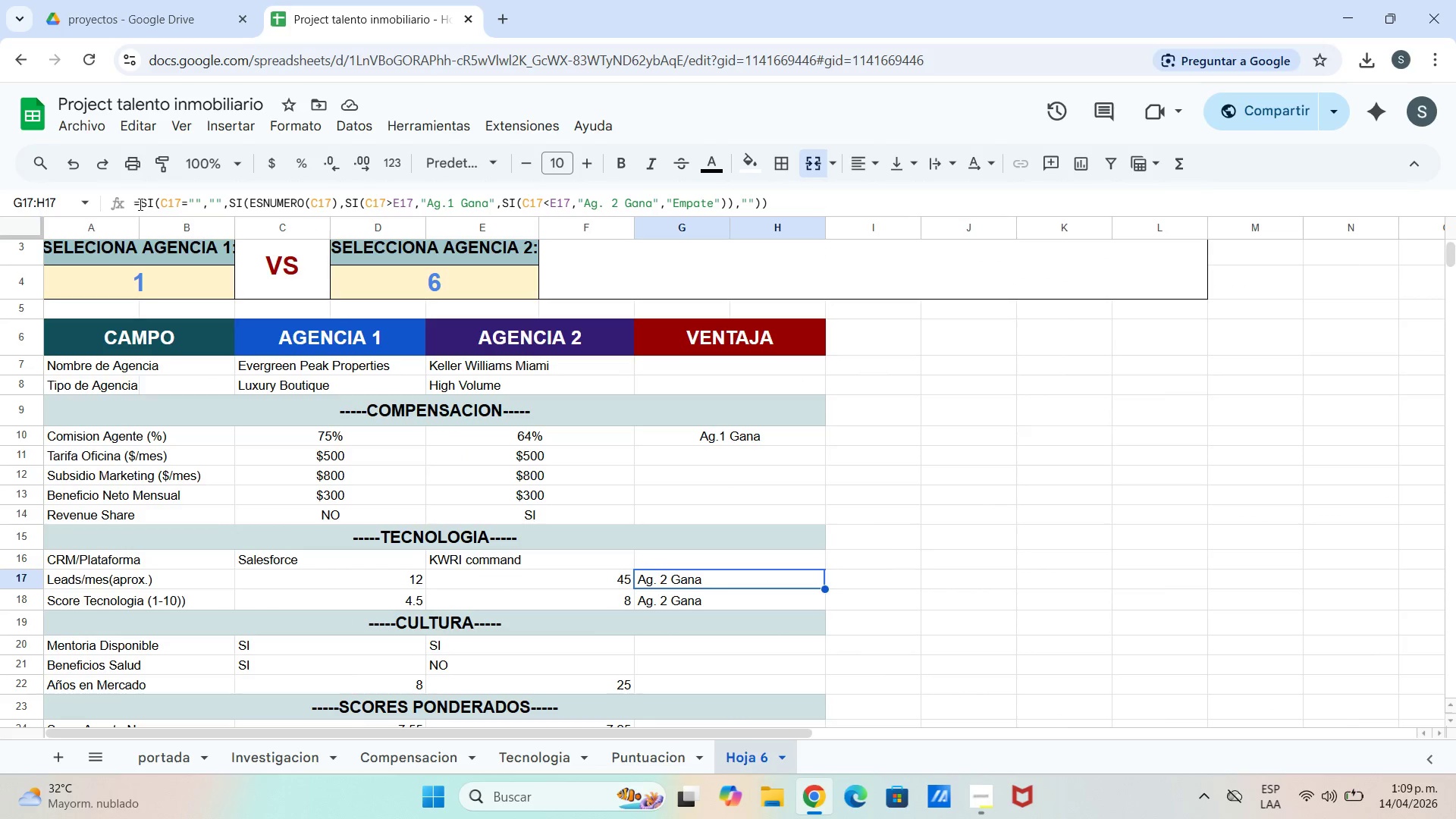 
left_click_drag(start_coordinate=[133, 202], to_coordinate=[808, 178])
 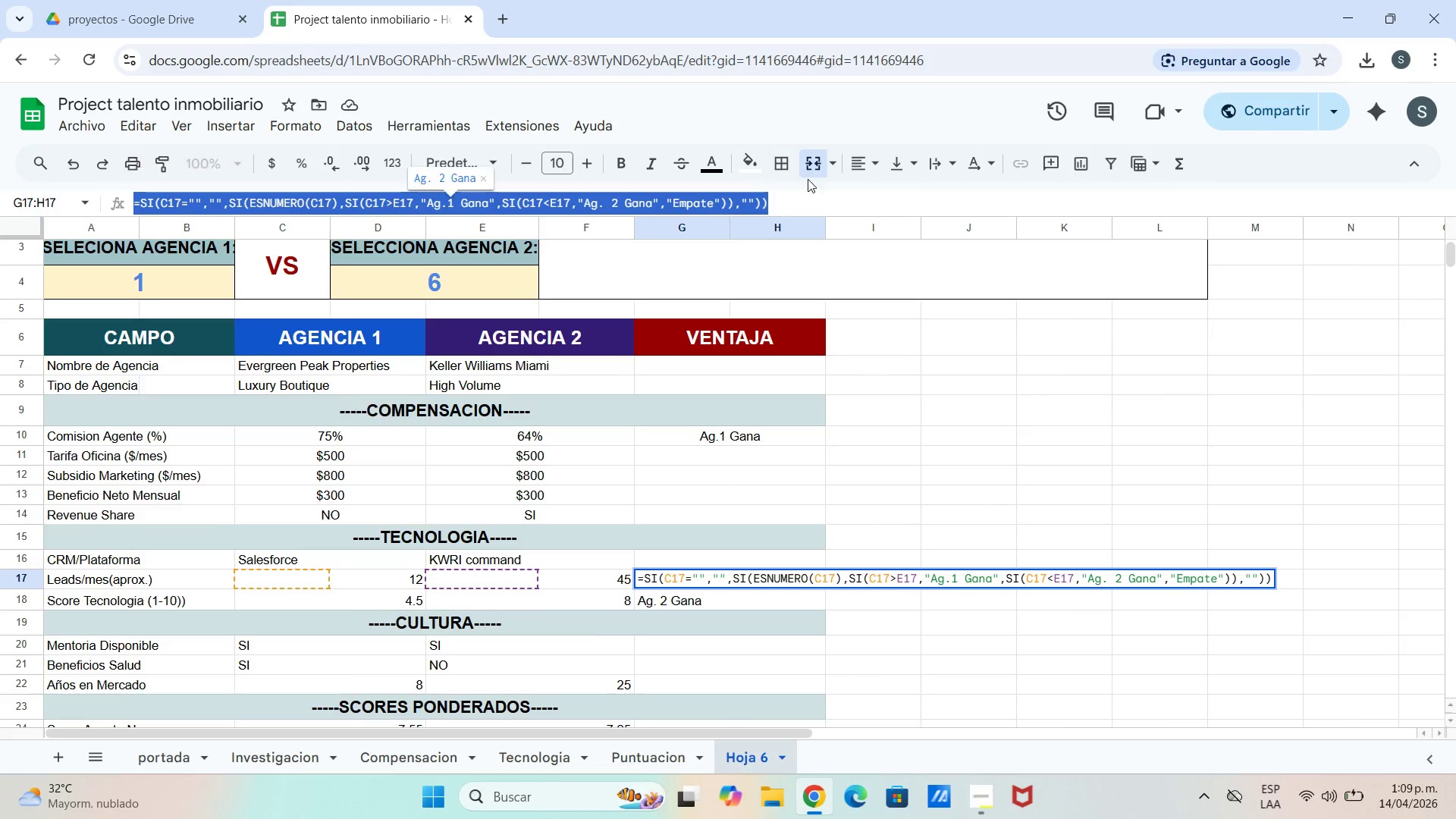 
key(Control+C)
 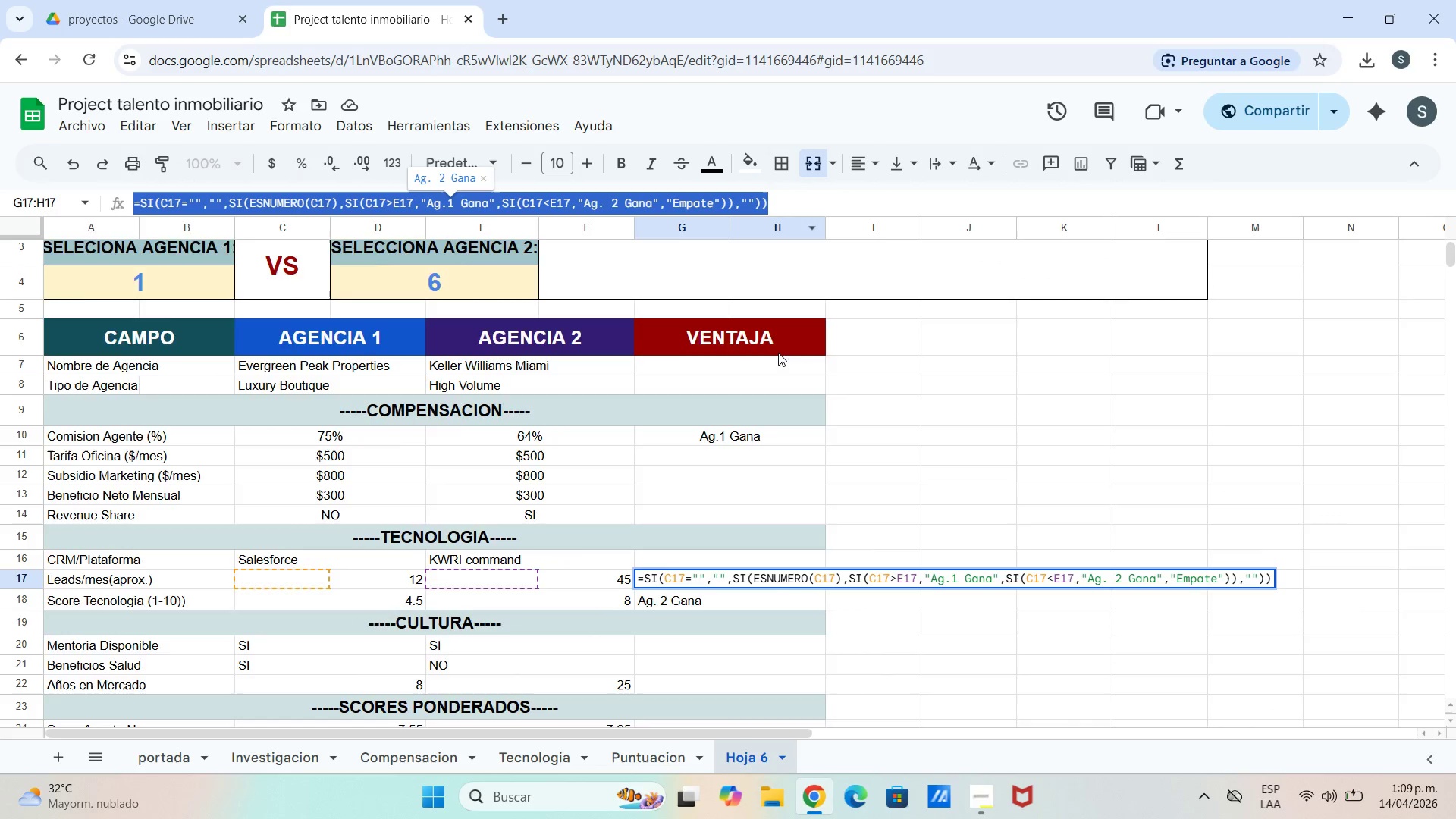 
scroll: coordinate [764, 407], scroll_direction: down, amount: 5.0
 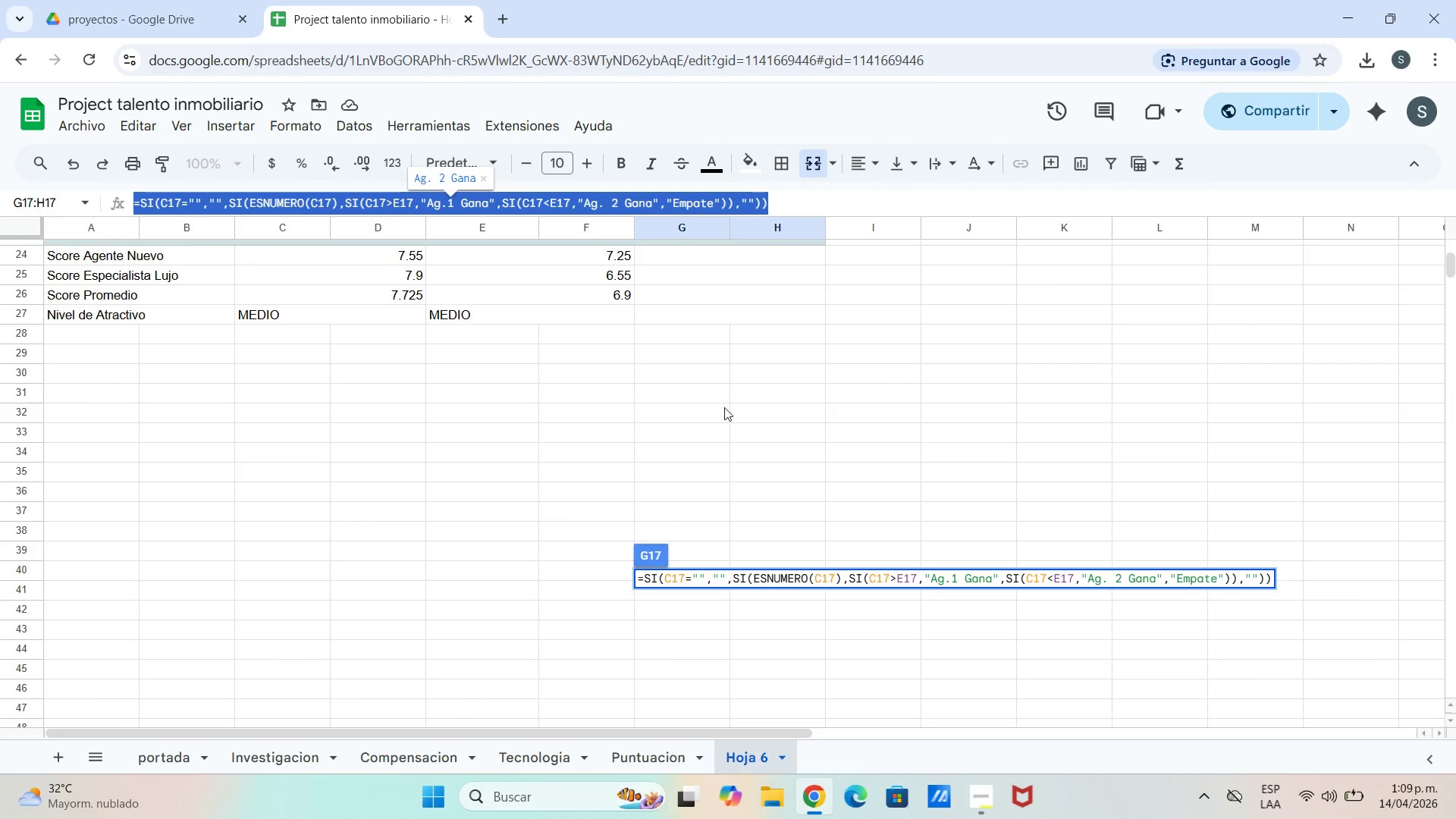 
scroll: coordinate [716, 382], scroll_direction: up, amount: 1.0
 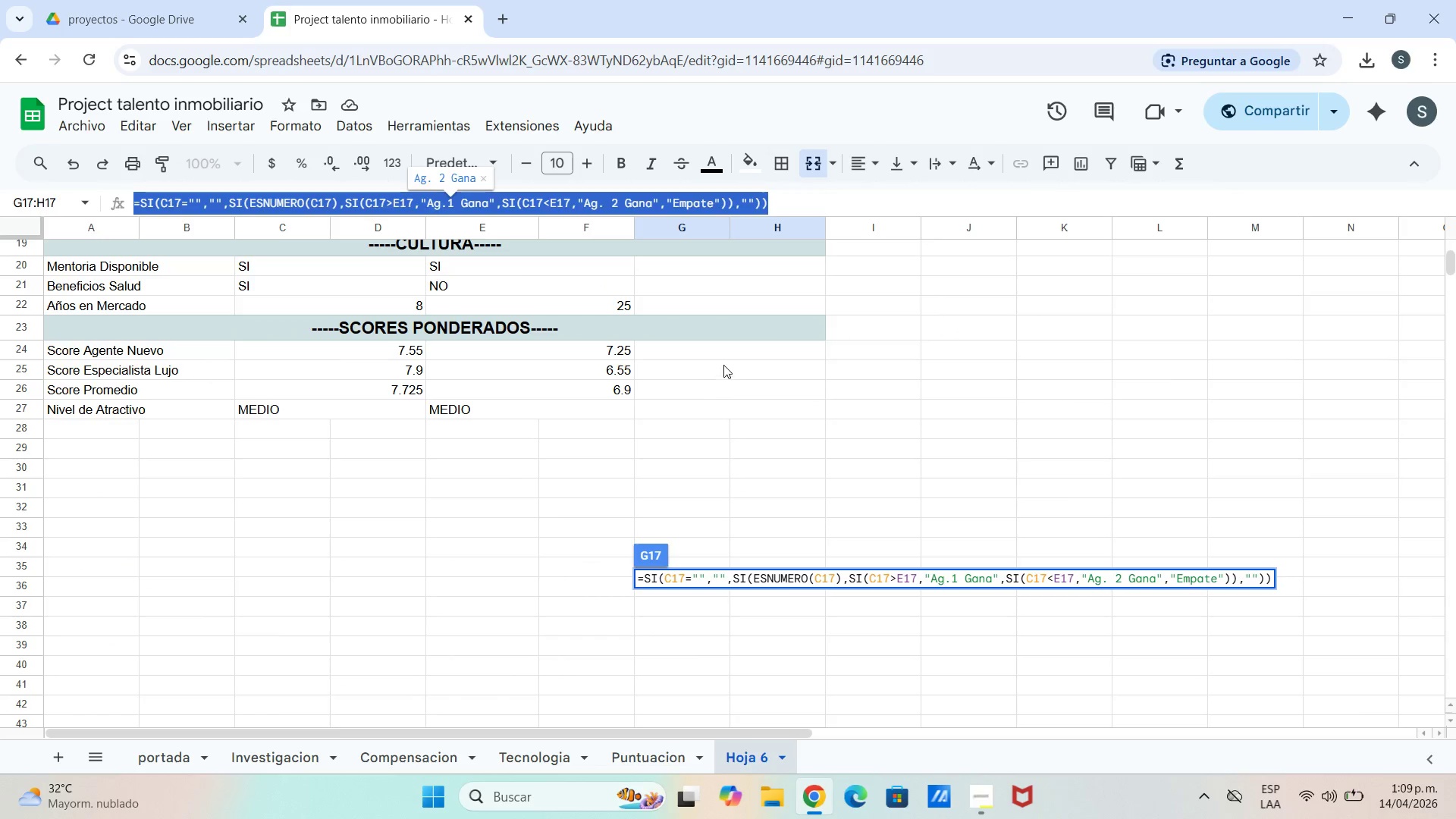 
left_click([724, 364])
 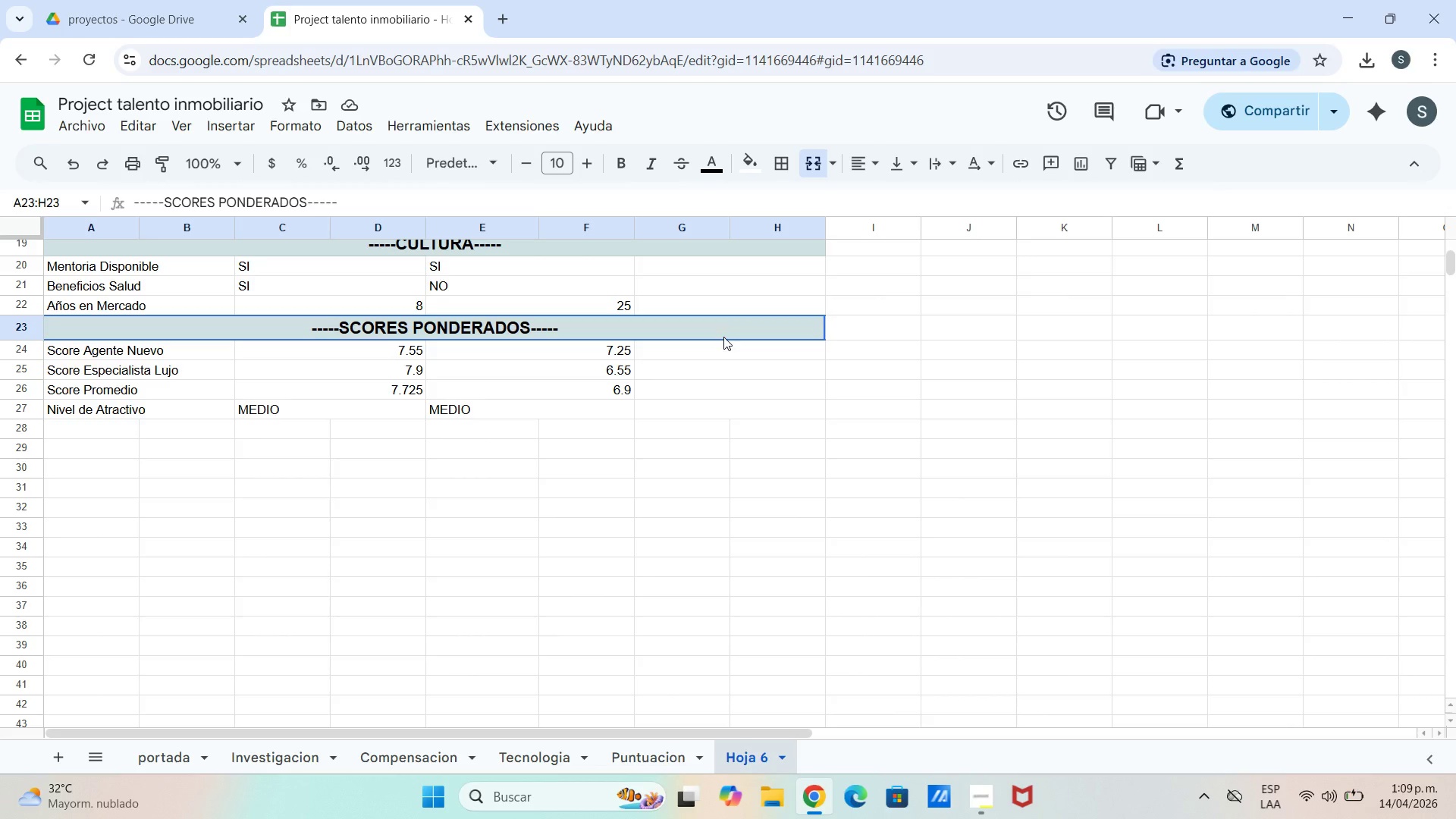 
left_click([717, 345])
 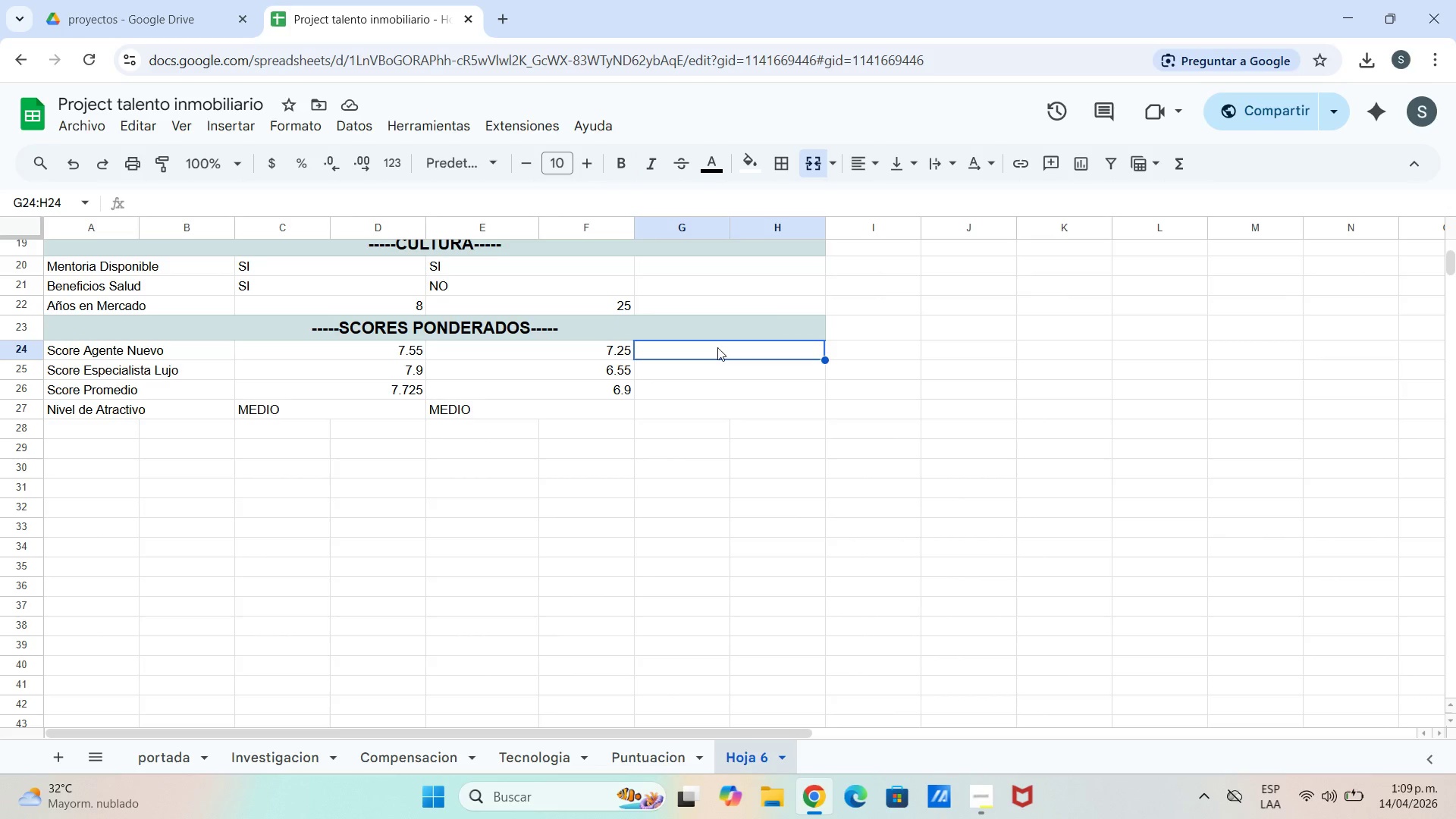 
key(Control+V)
 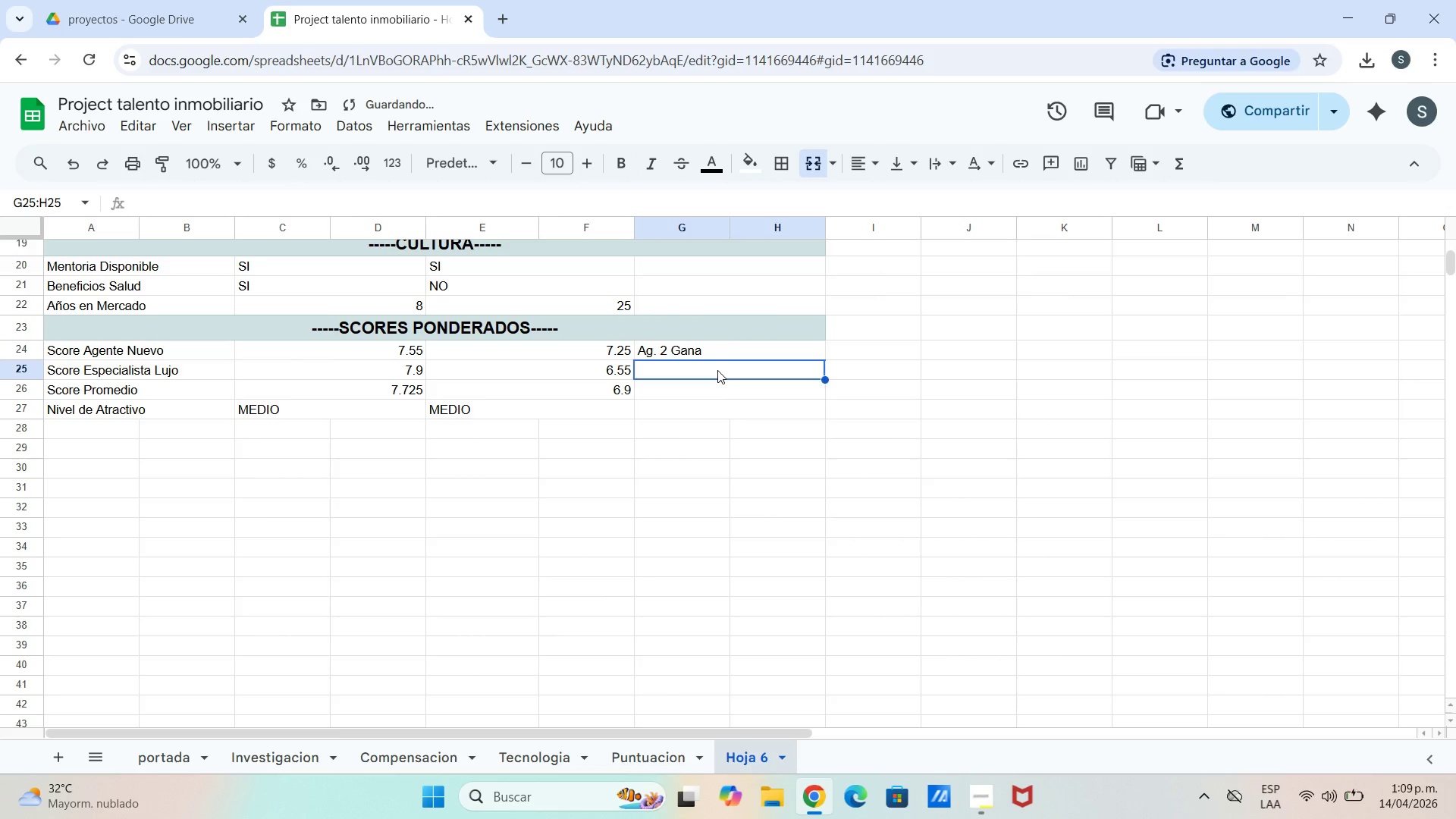 
hold_key(key=ControlLeft, duration=0.67)
 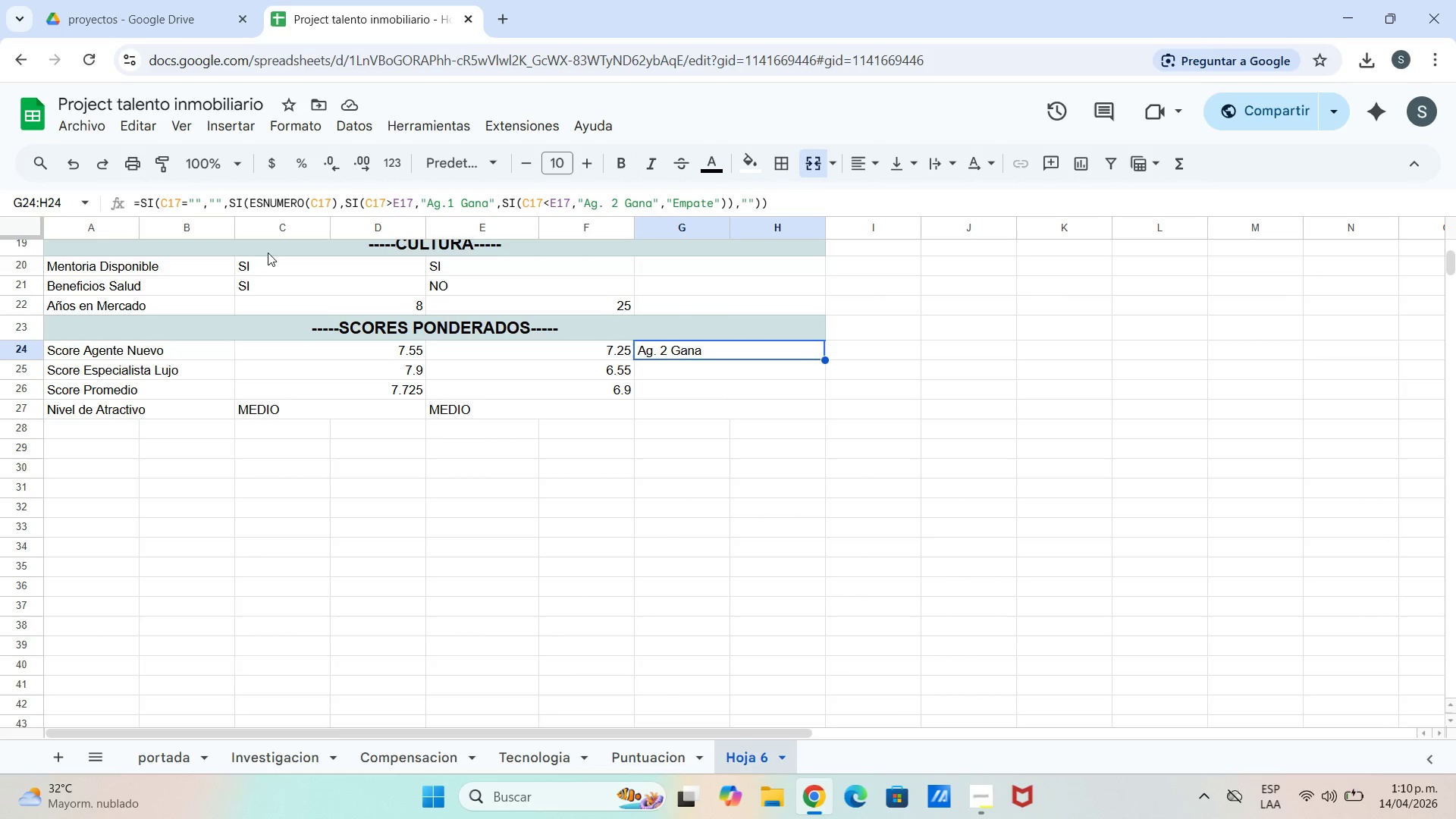 
wait(7.28)
 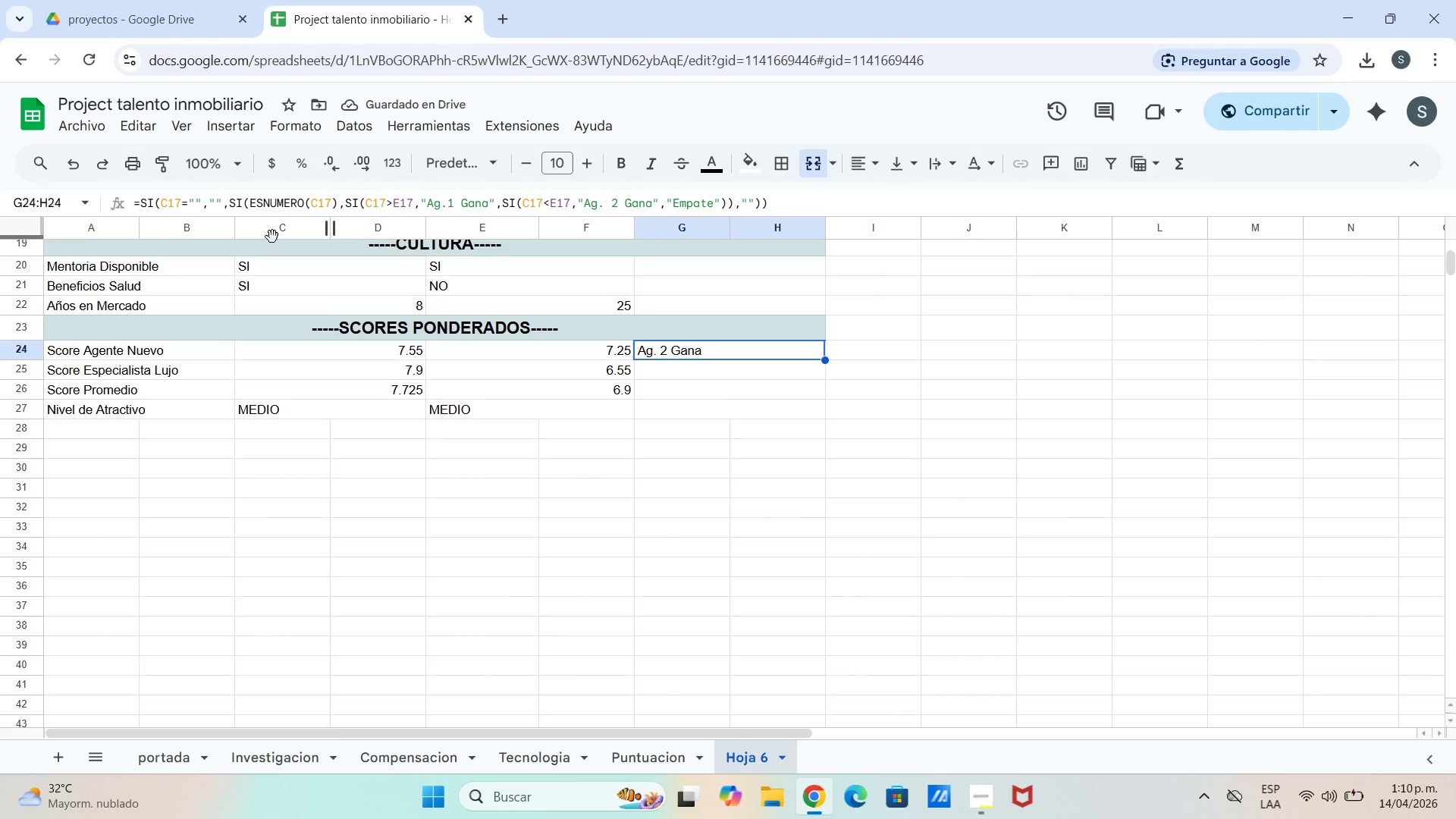 
left_click([180, 202])
 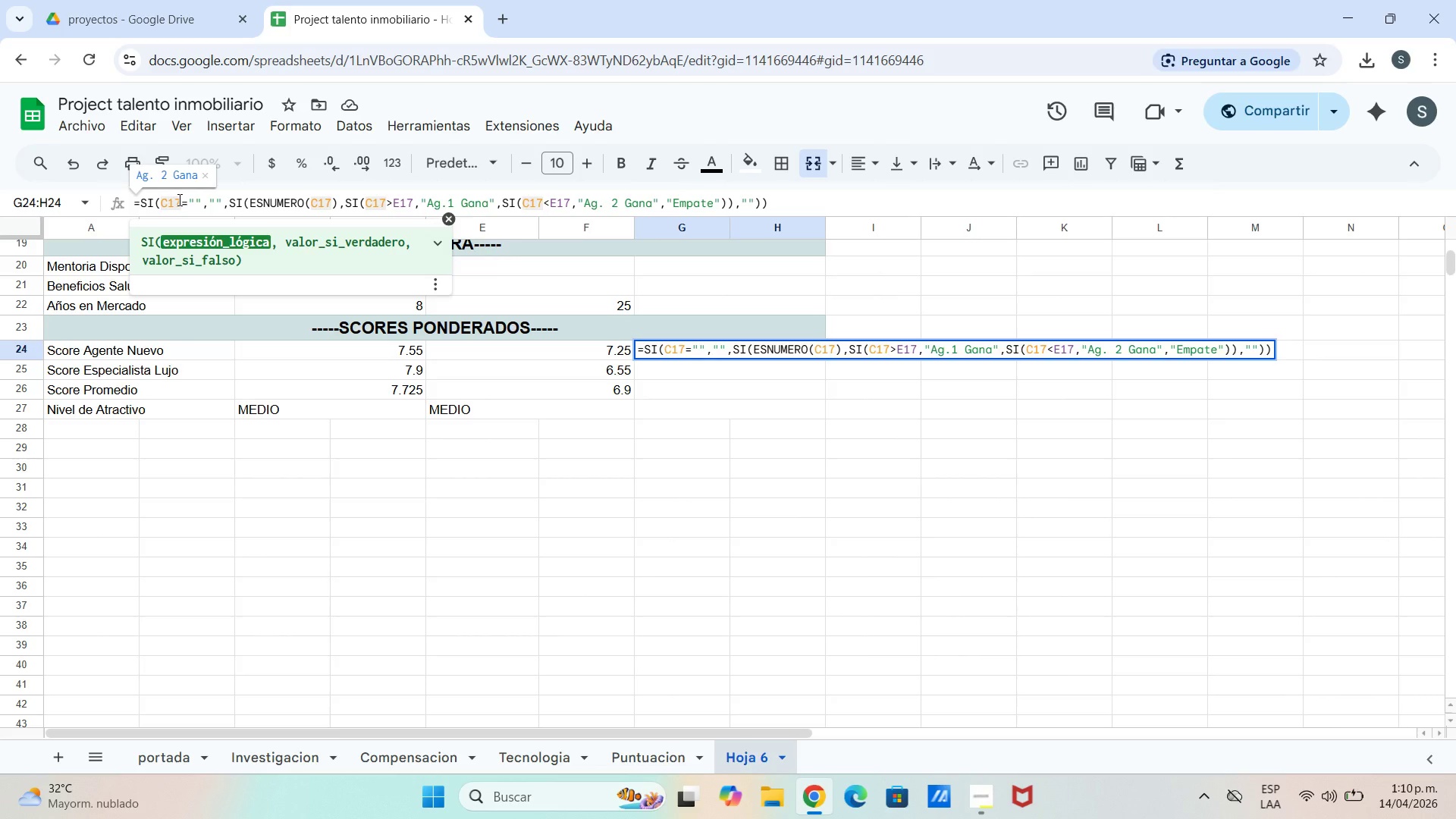 
key(Backspace)
key(Backspace)
type(24)
 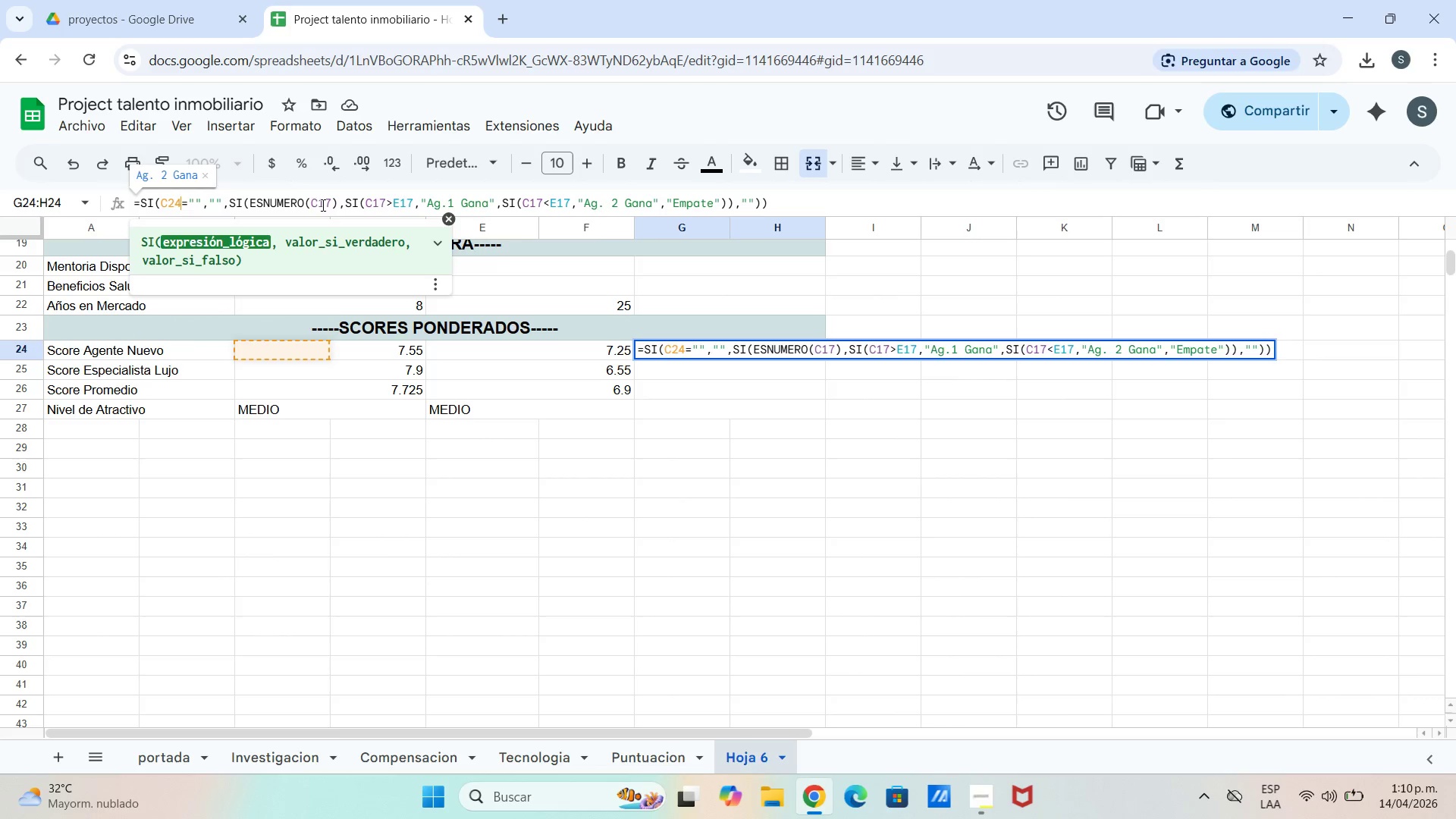 
left_click([331, 205])
 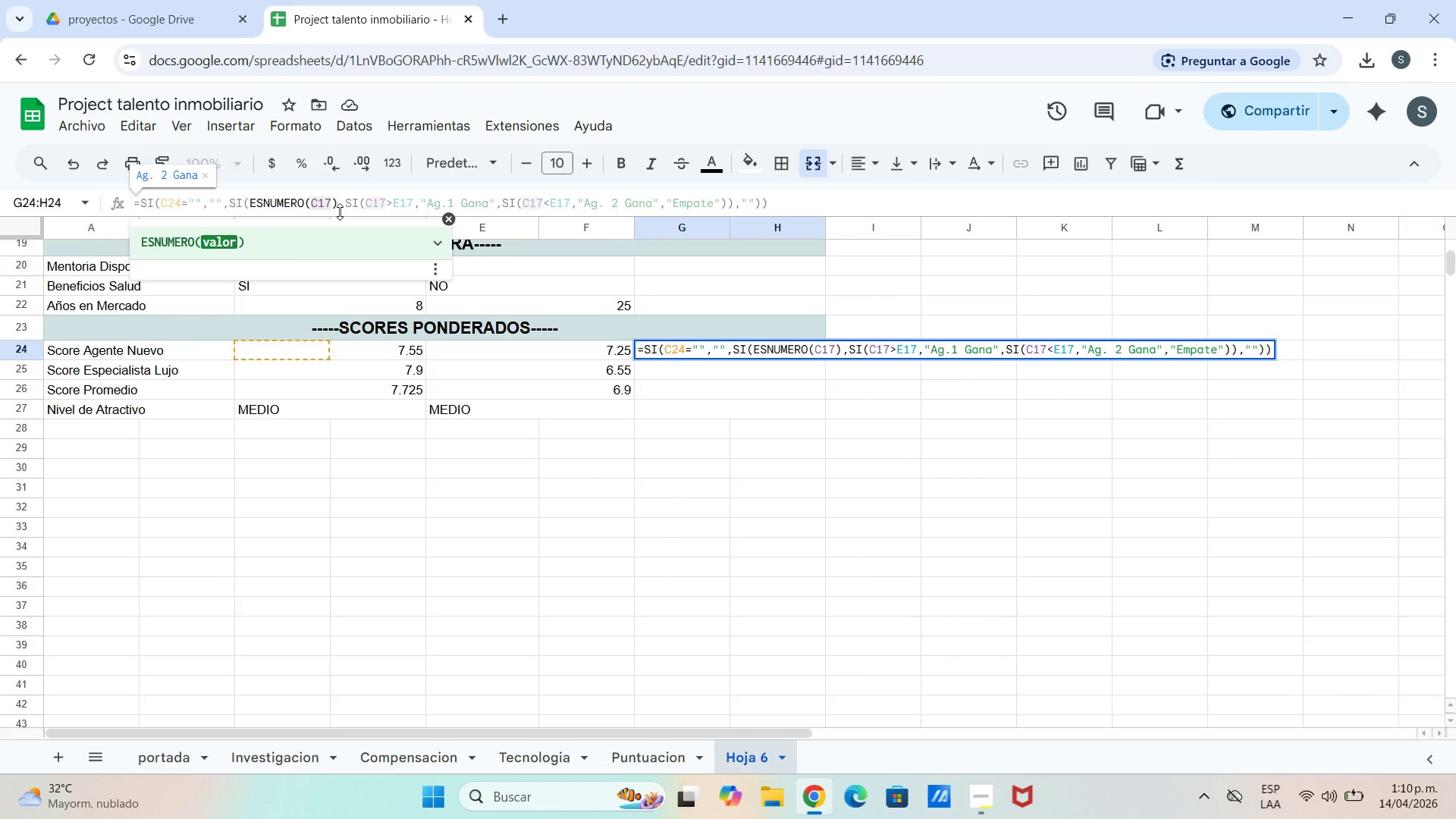 
key(Backspace)
key(Backspace)
type(24)
 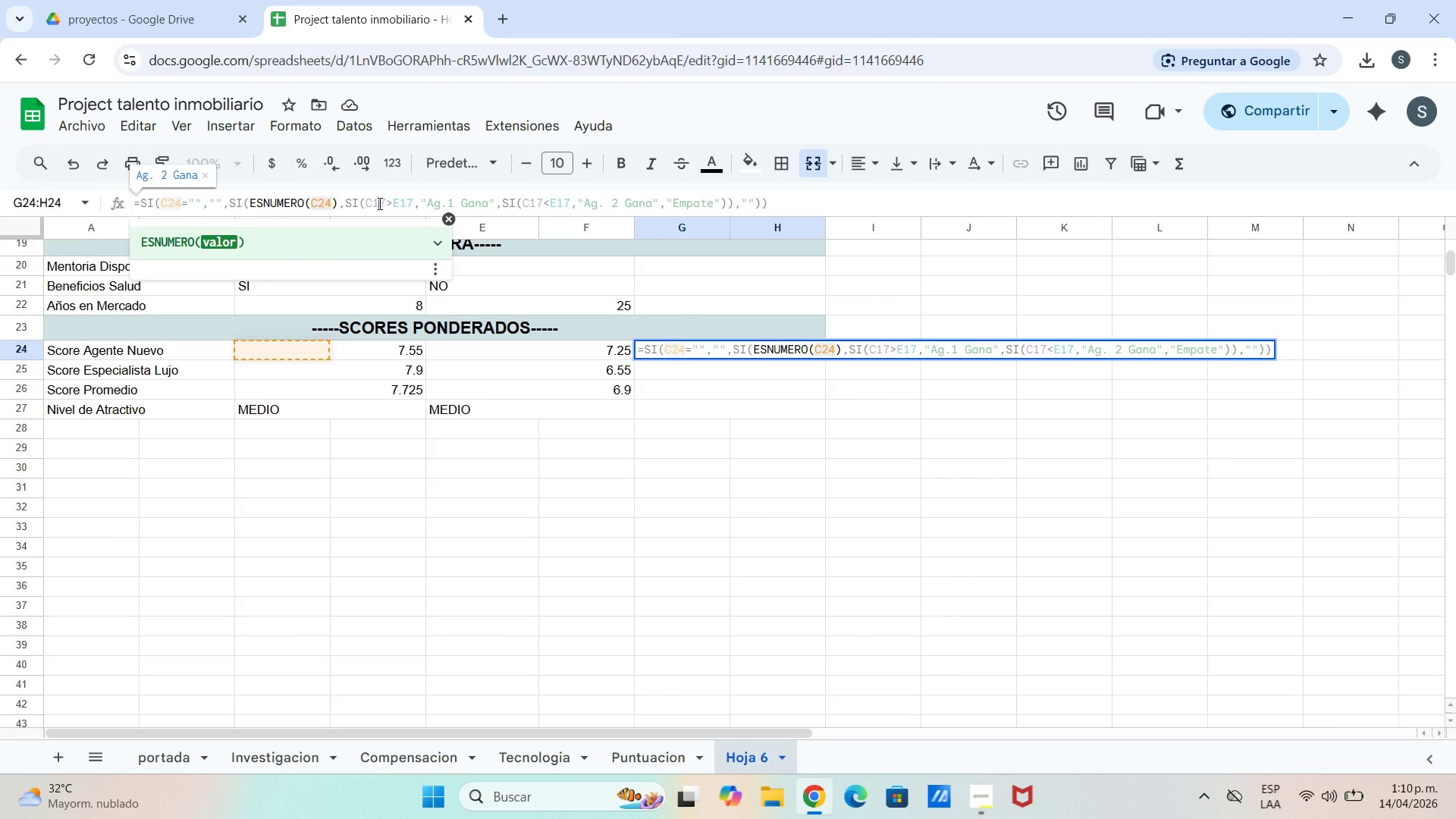 
double_click([386, 200])
 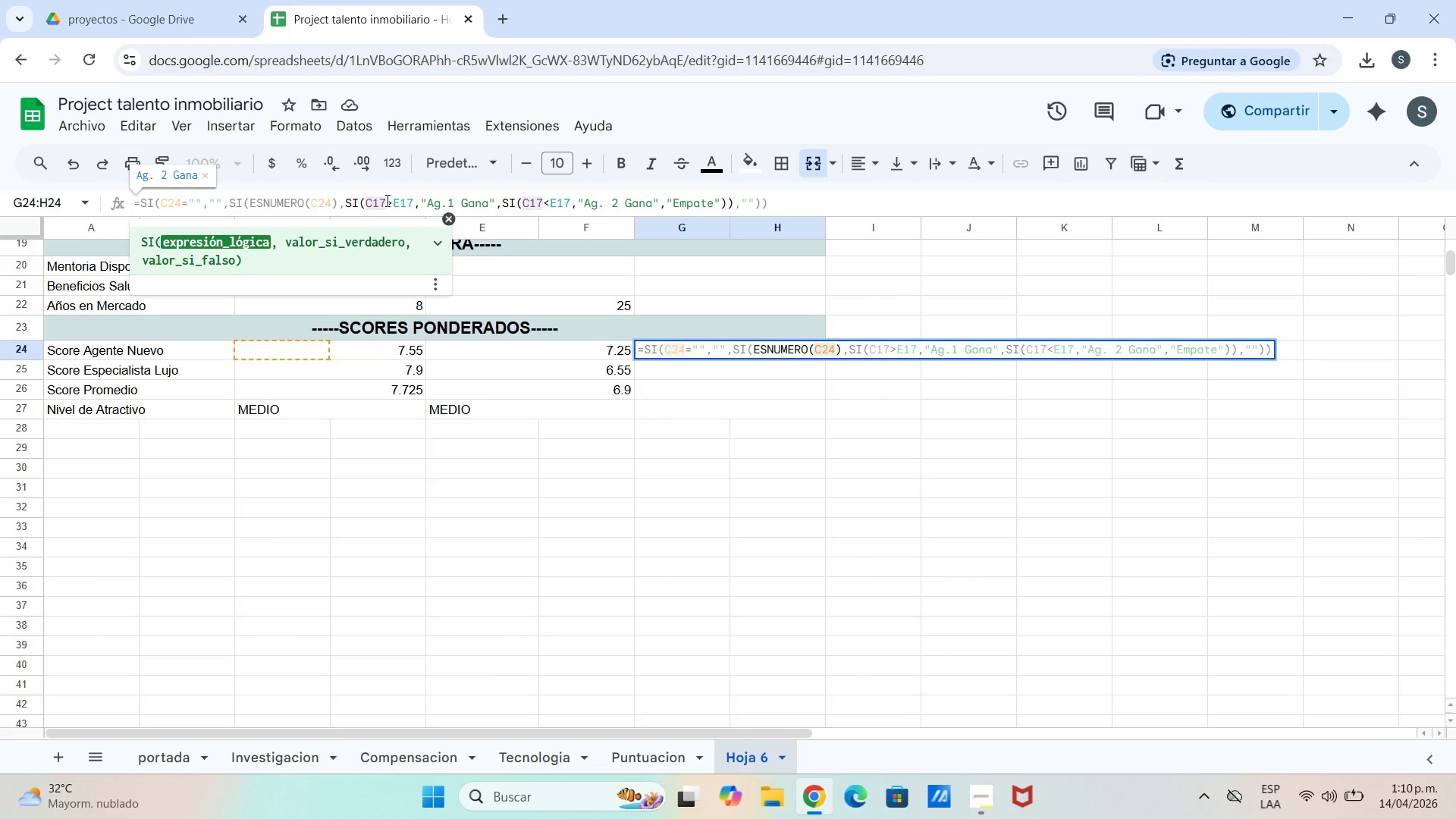 
key(Backspace)
key(Backspace)
type(24)
 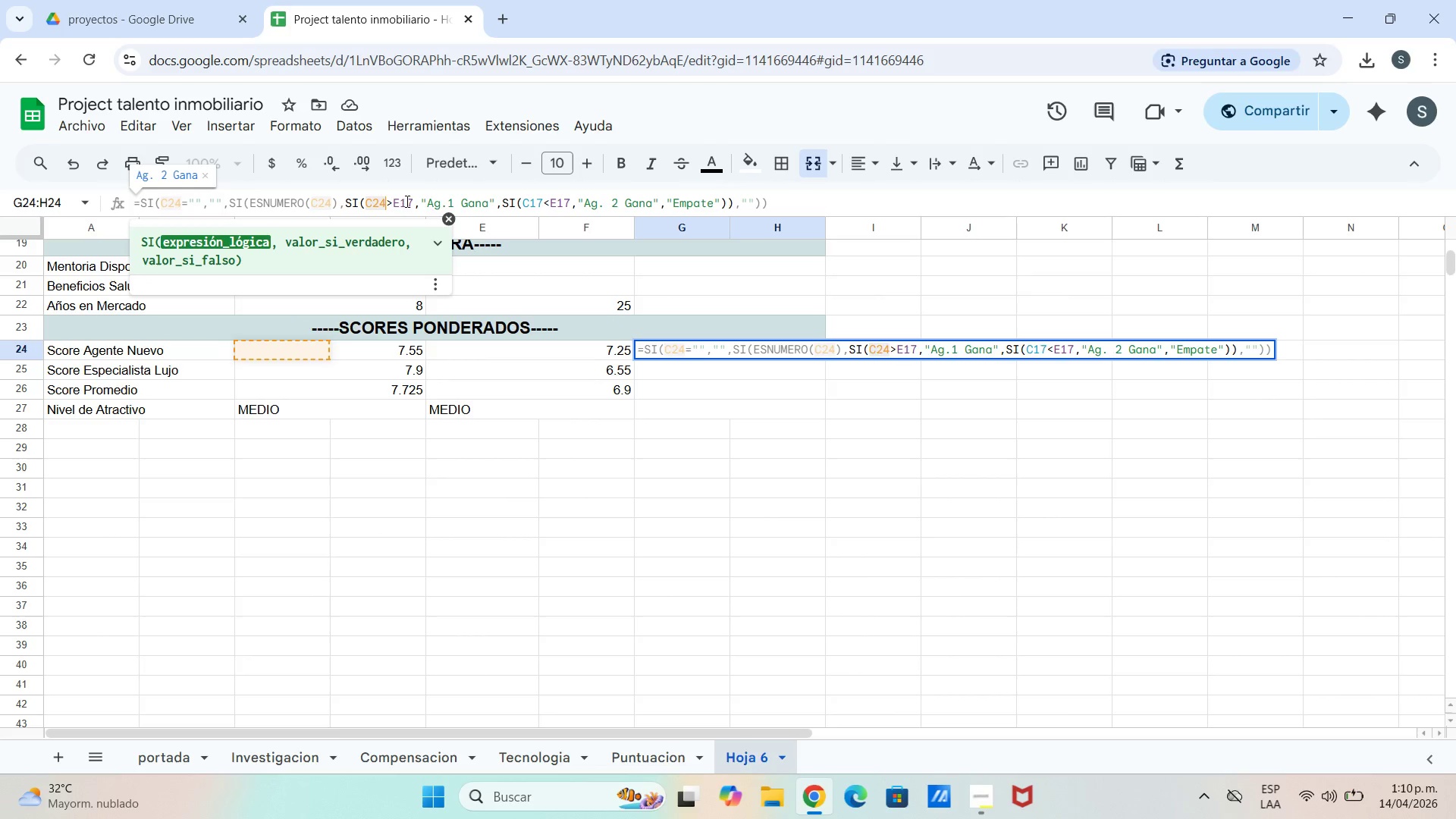 
left_click([410, 202])
 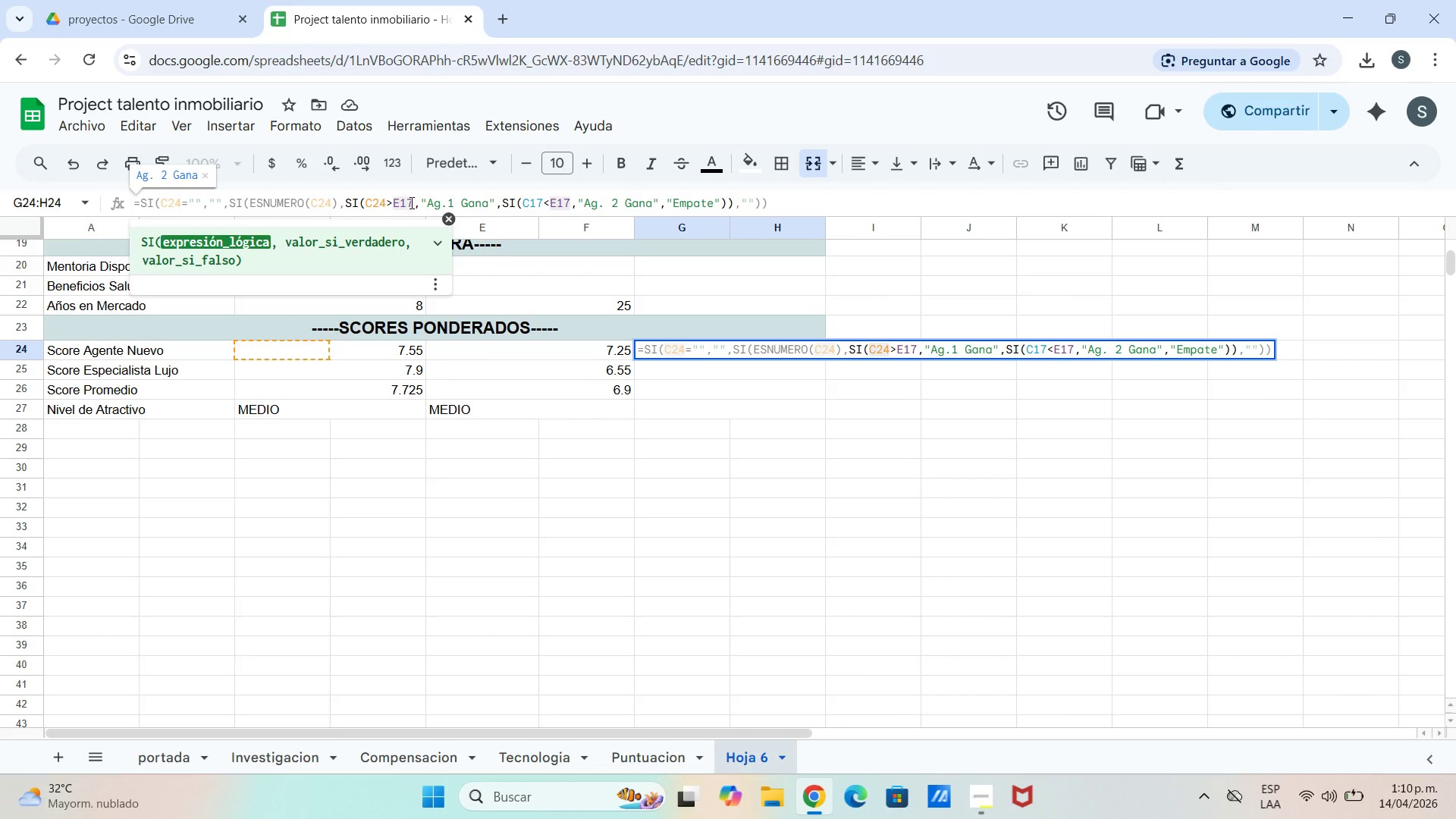 
key(Backspace)
key(Backspace)
type(243)
key(Backspace)
key(Backspace)
type(3)
key(Backspace)
type(4)
 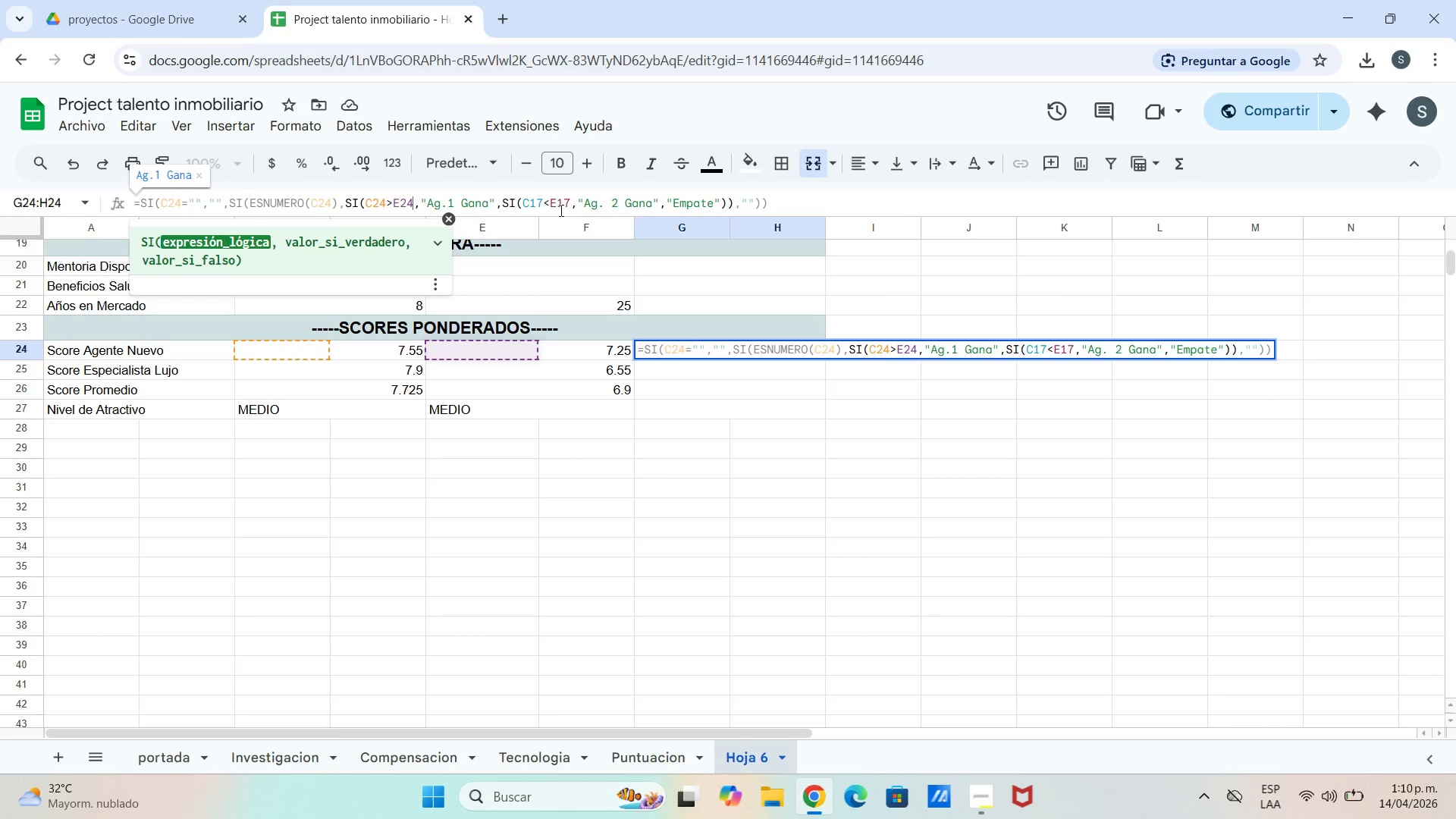 
left_click([550, 202])
 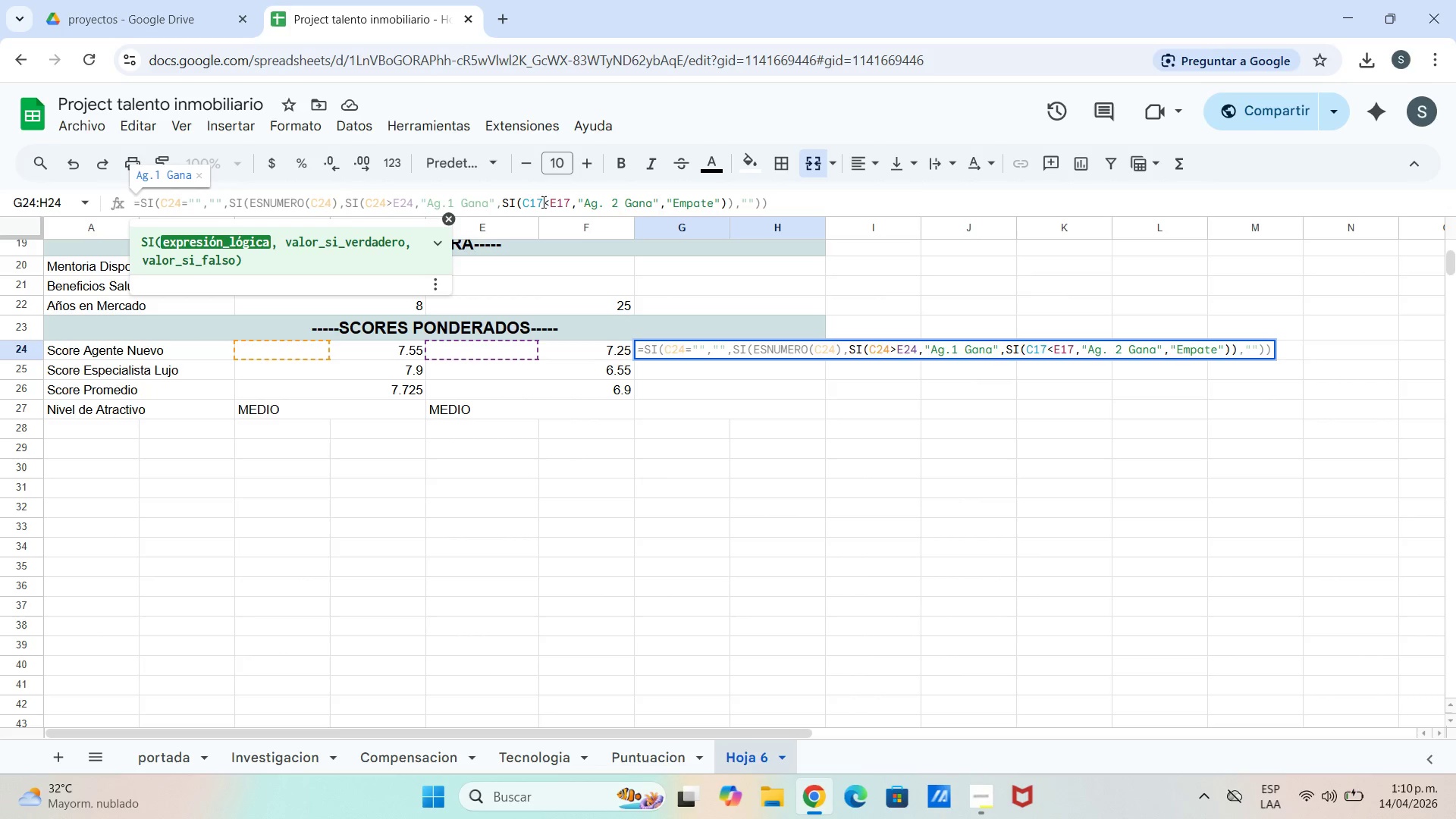 
left_click([541, 202])
 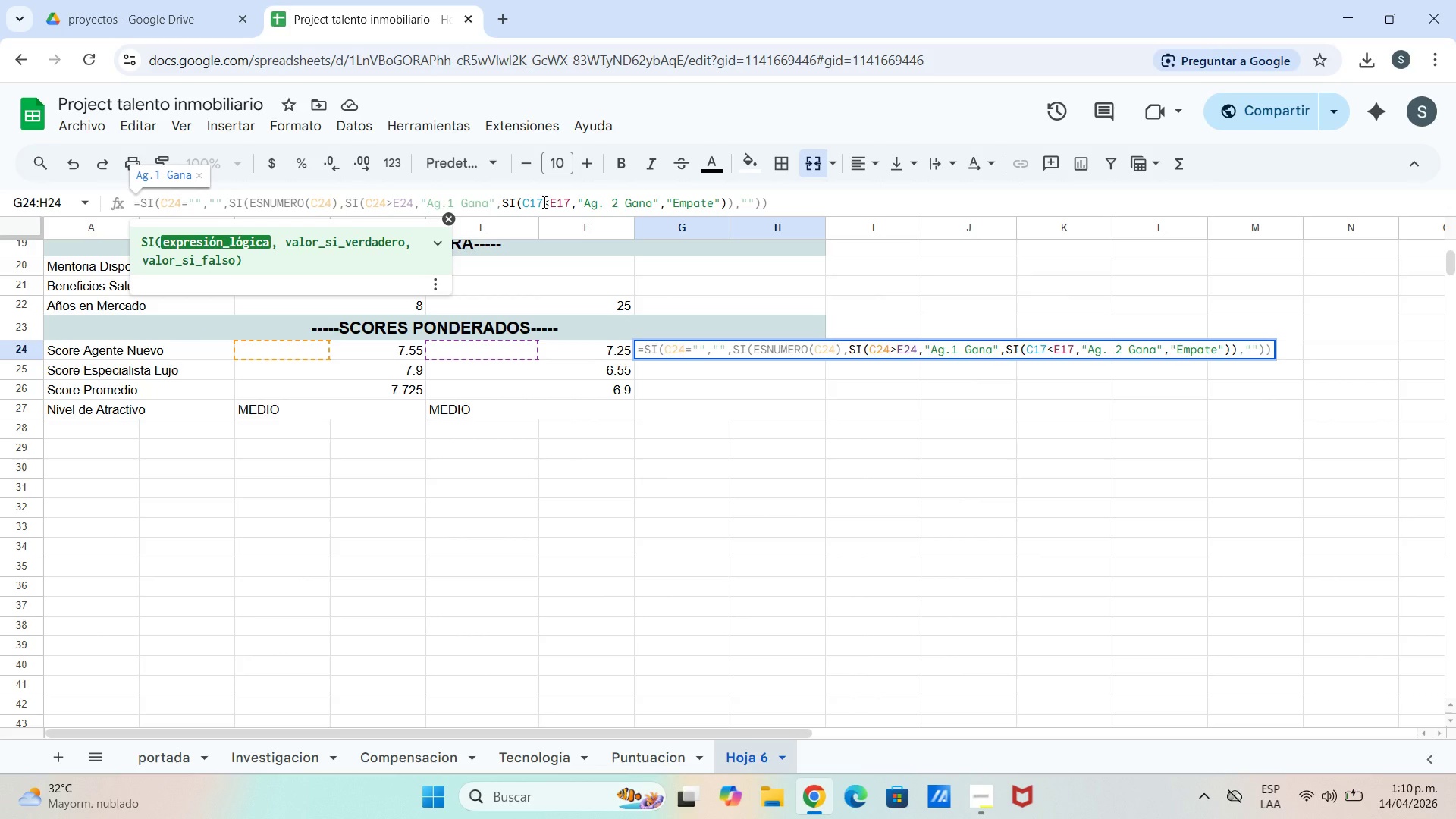 
key(Backspace)
key(Backspace)
type(24)
 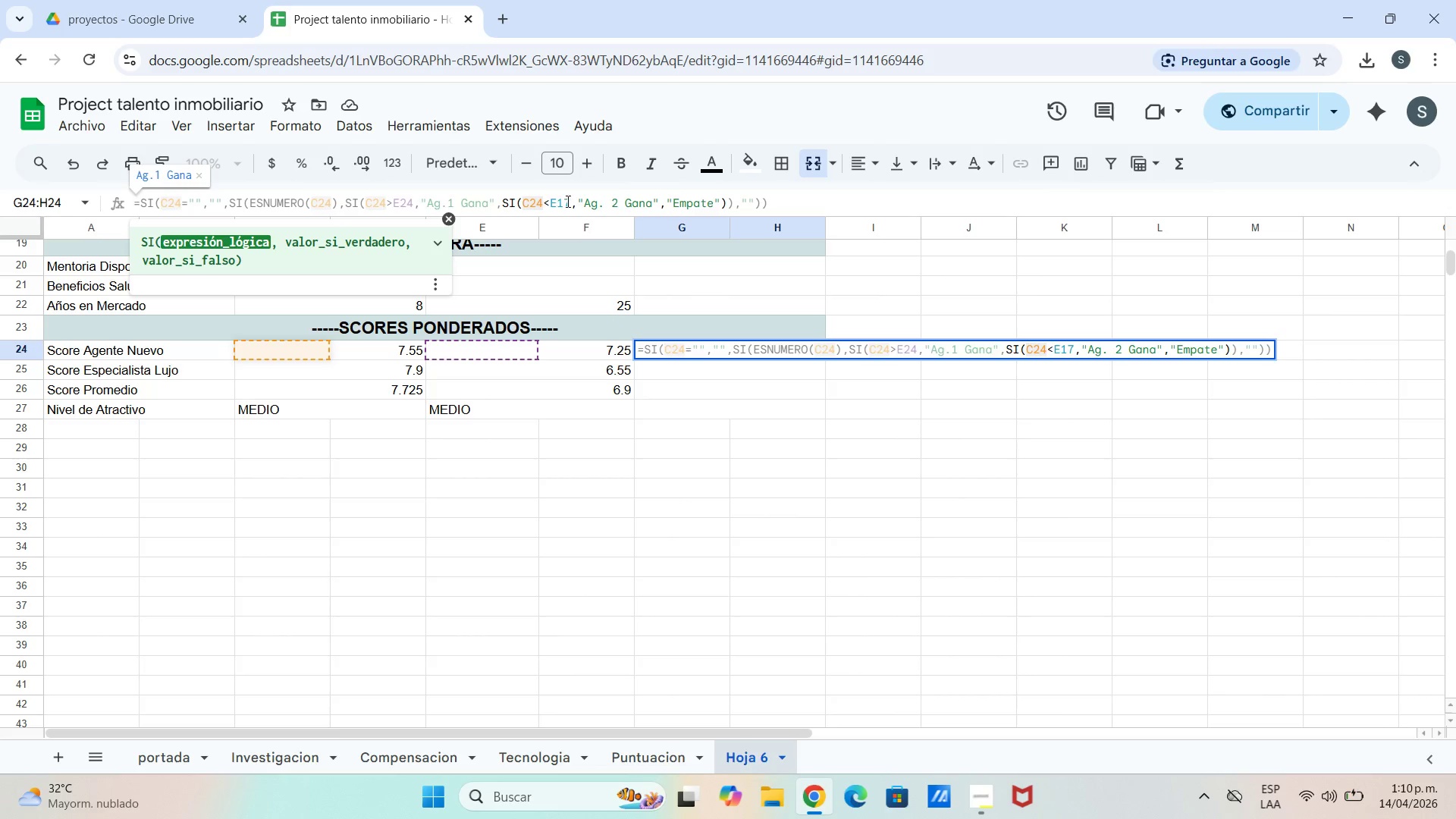 
left_click([566, 204])
 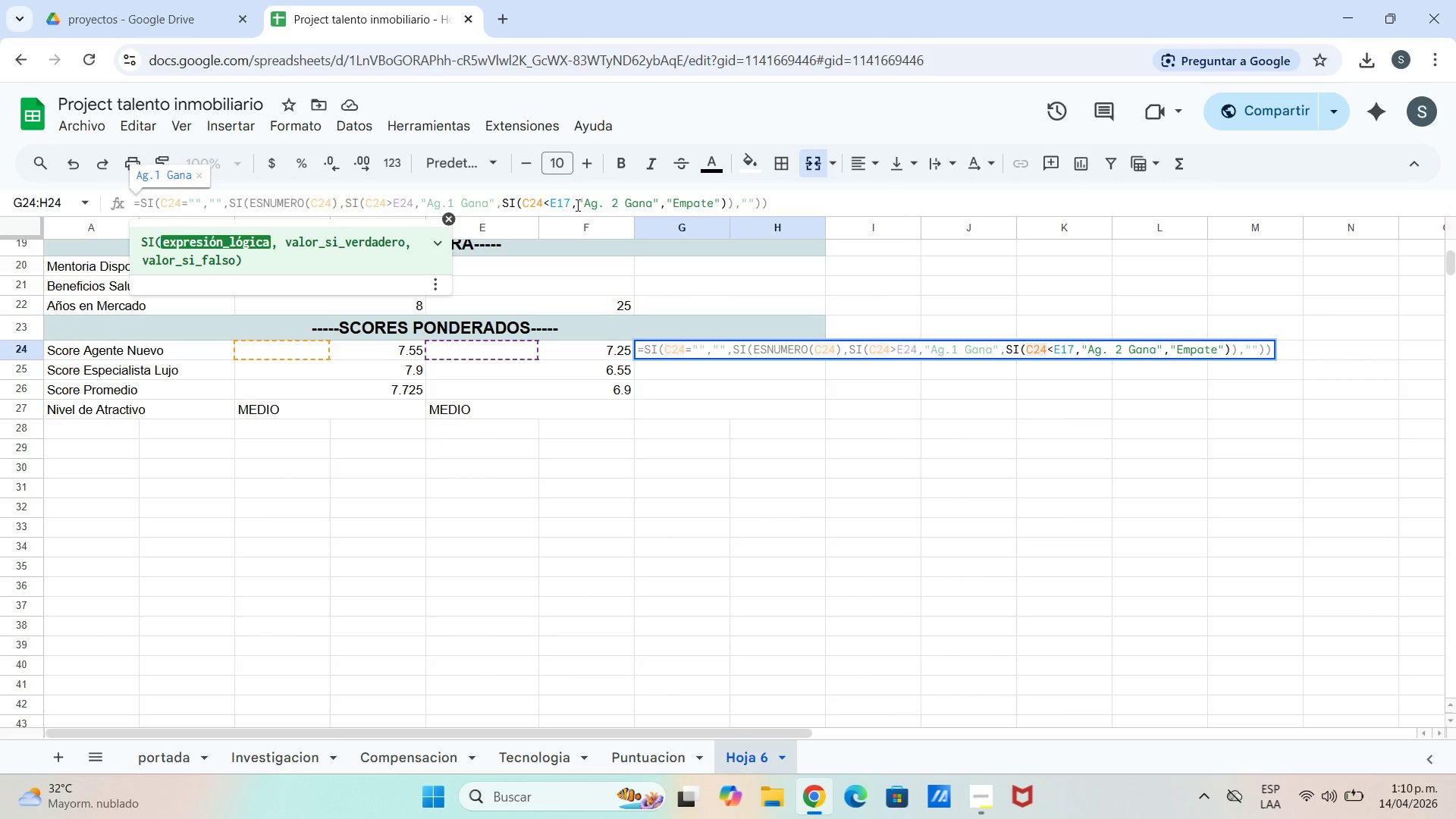 
left_click([576, 205])
 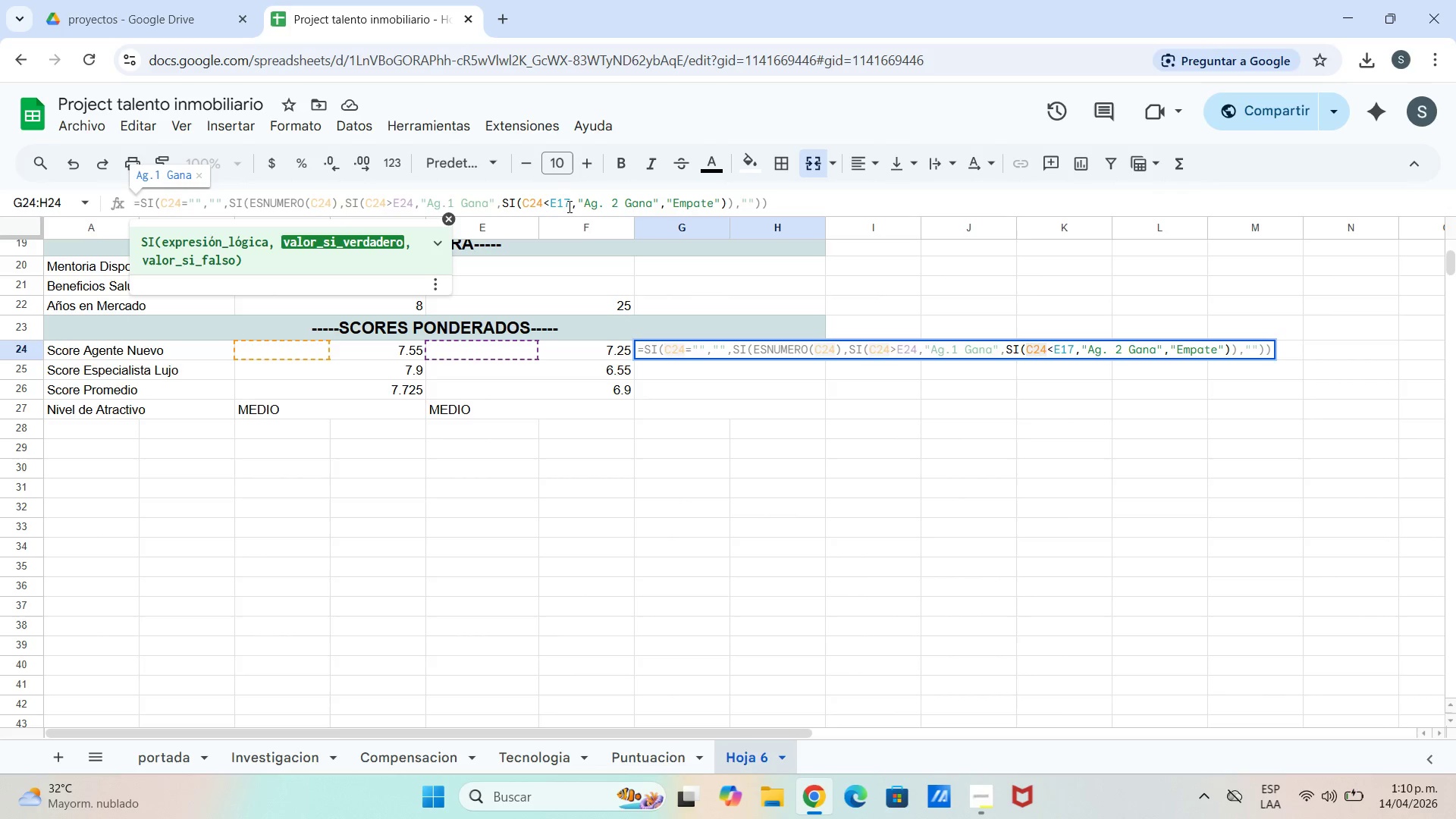 
left_click([568, 206])
 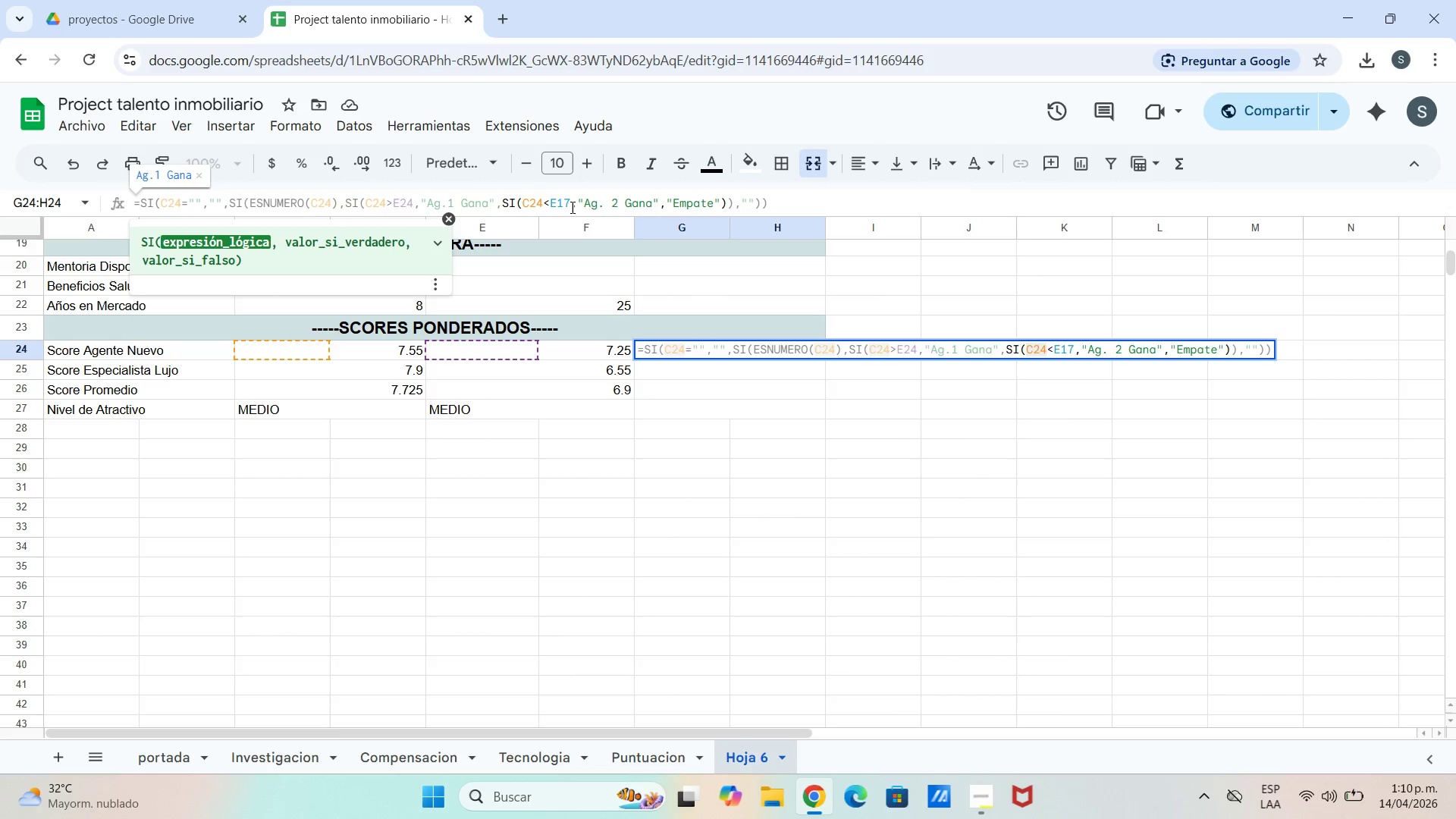 
key(Backspace)
type(2)
key(Backspace)
key(Backspace)
type(24)
 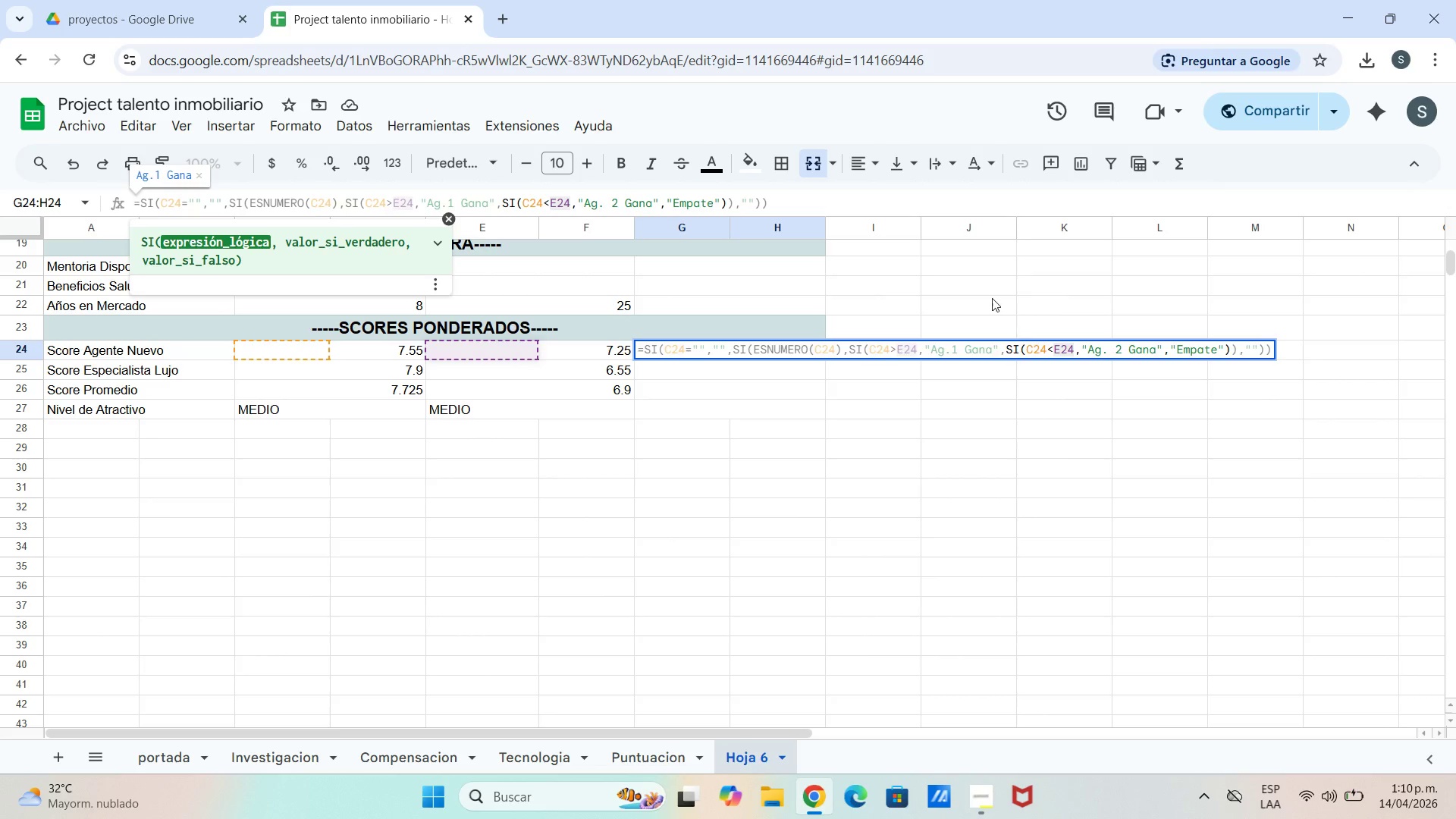 
key(Enter)
 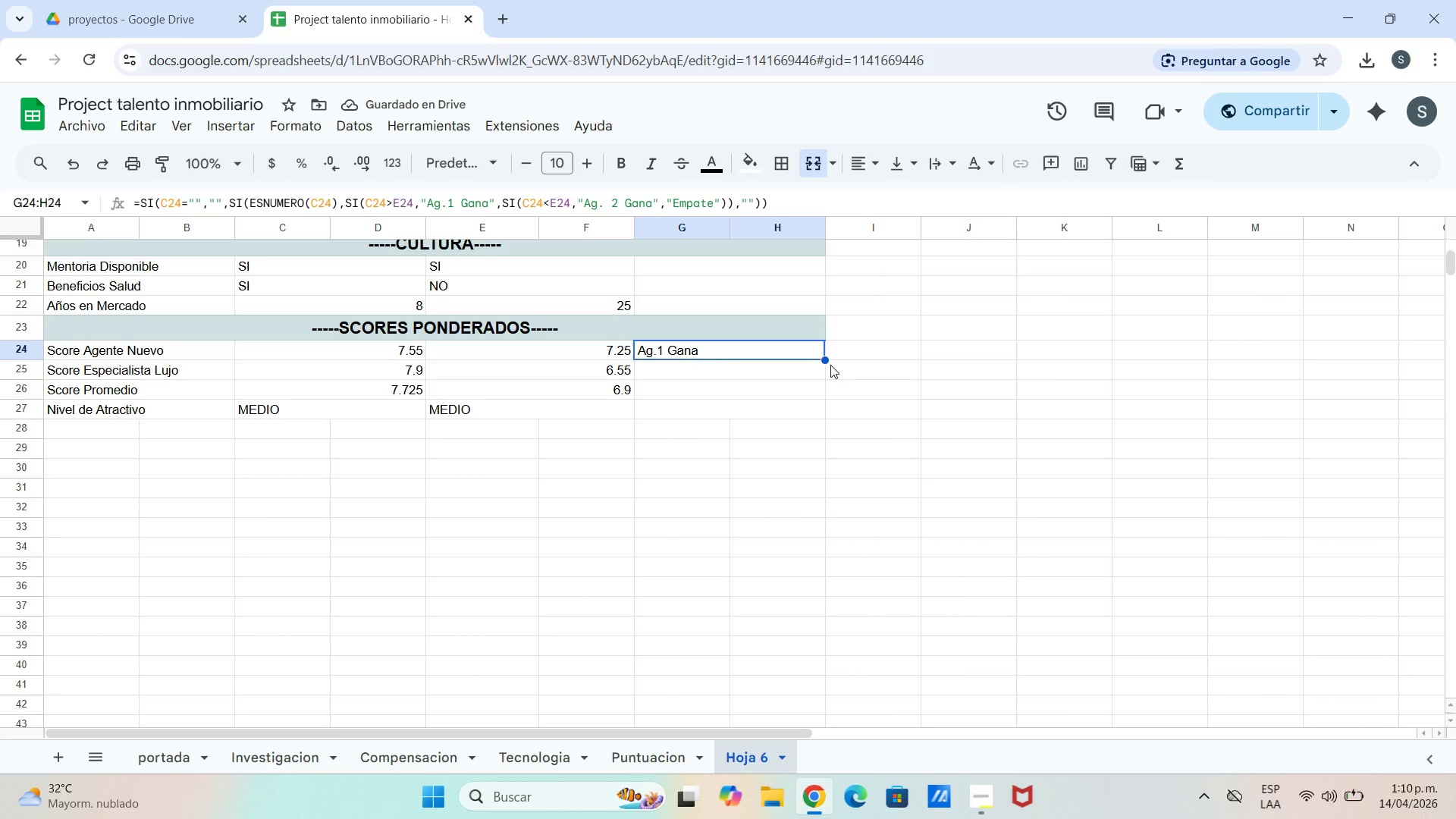 
wait(5.2)
 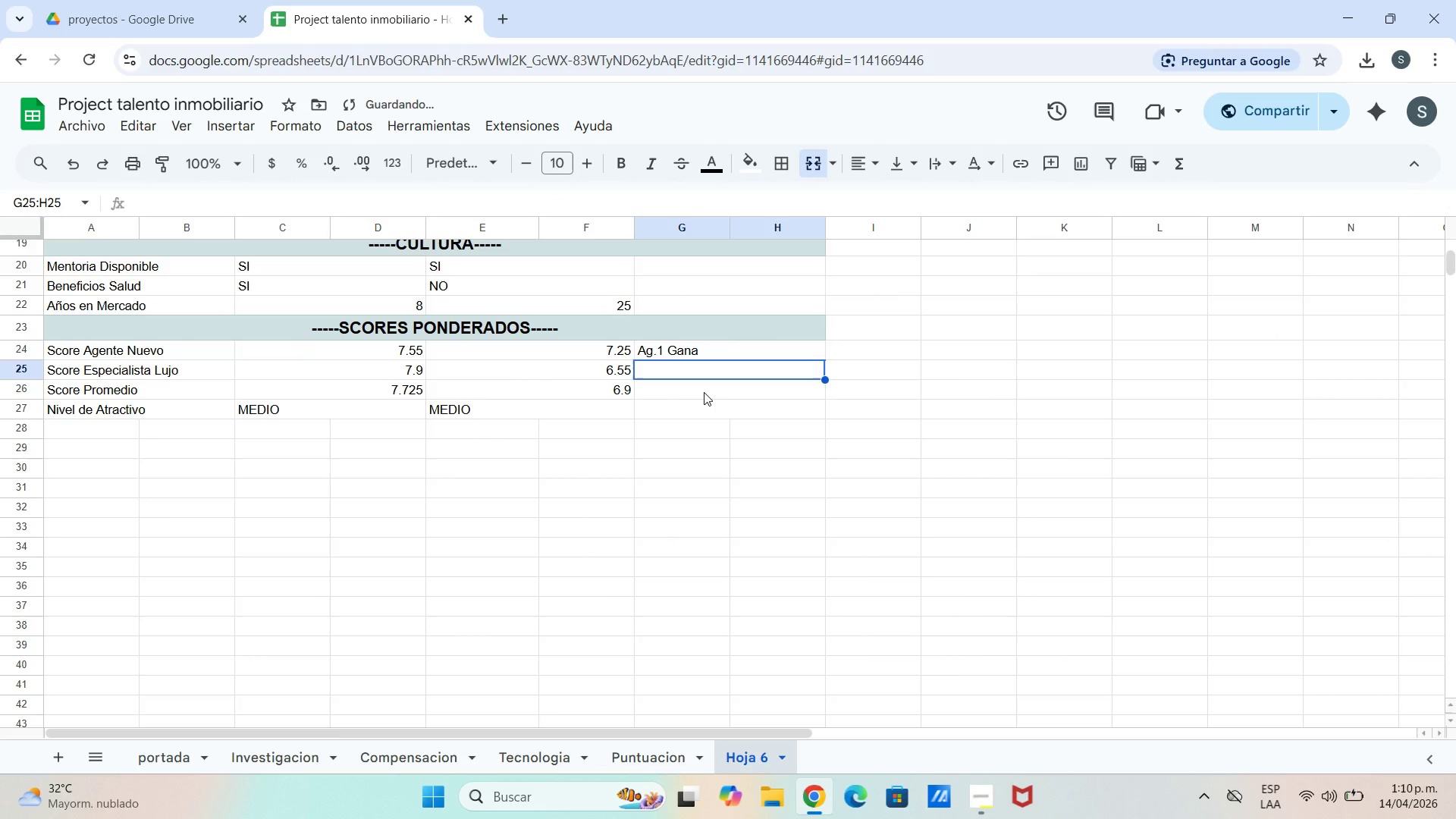 
left_click_drag(start_coordinate=[821, 360], to_coordinate=[826, 388])
 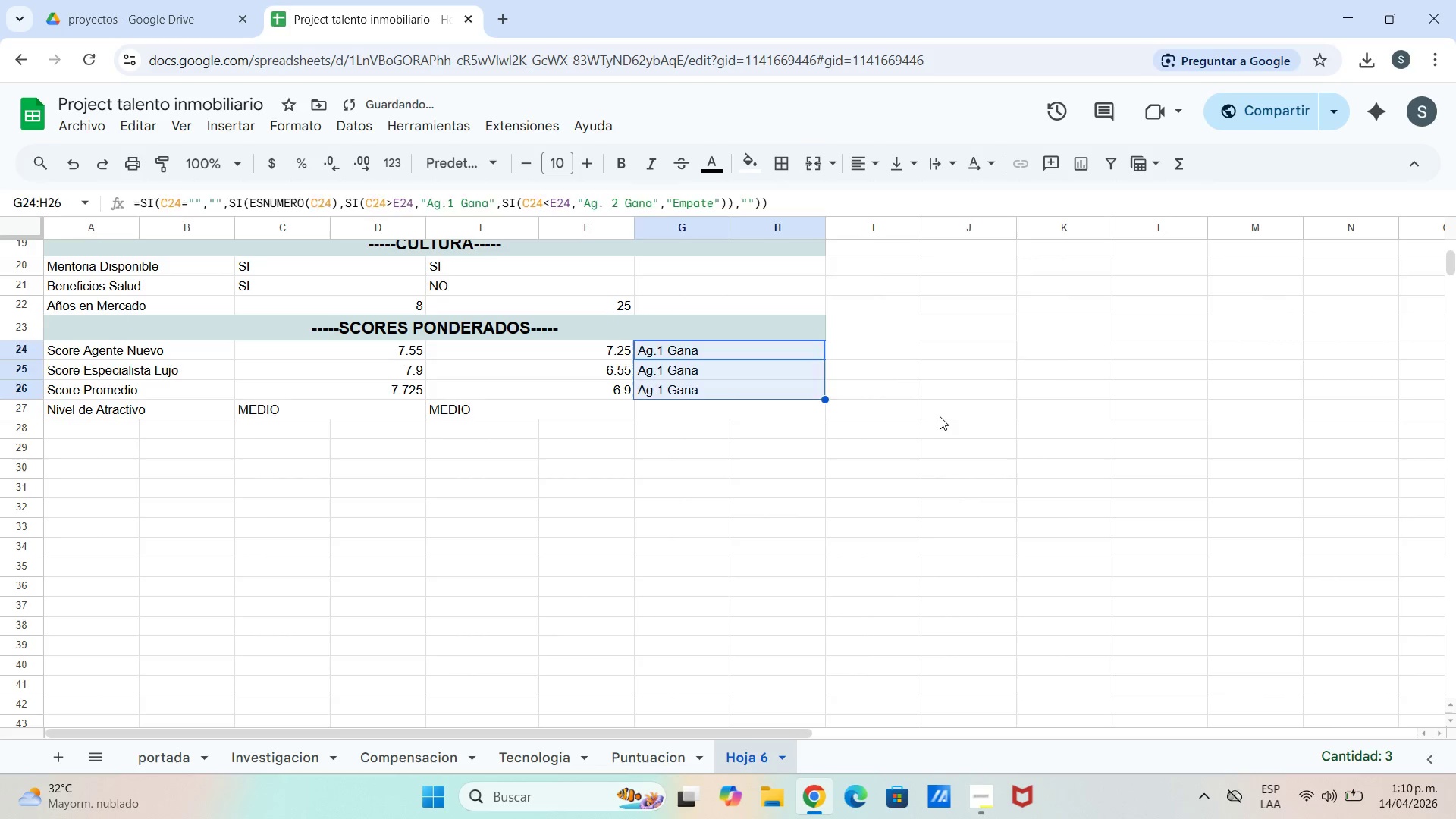 
left_click_drag(start_coordinate=[940, 416], to_coordinate=[917, 413])
 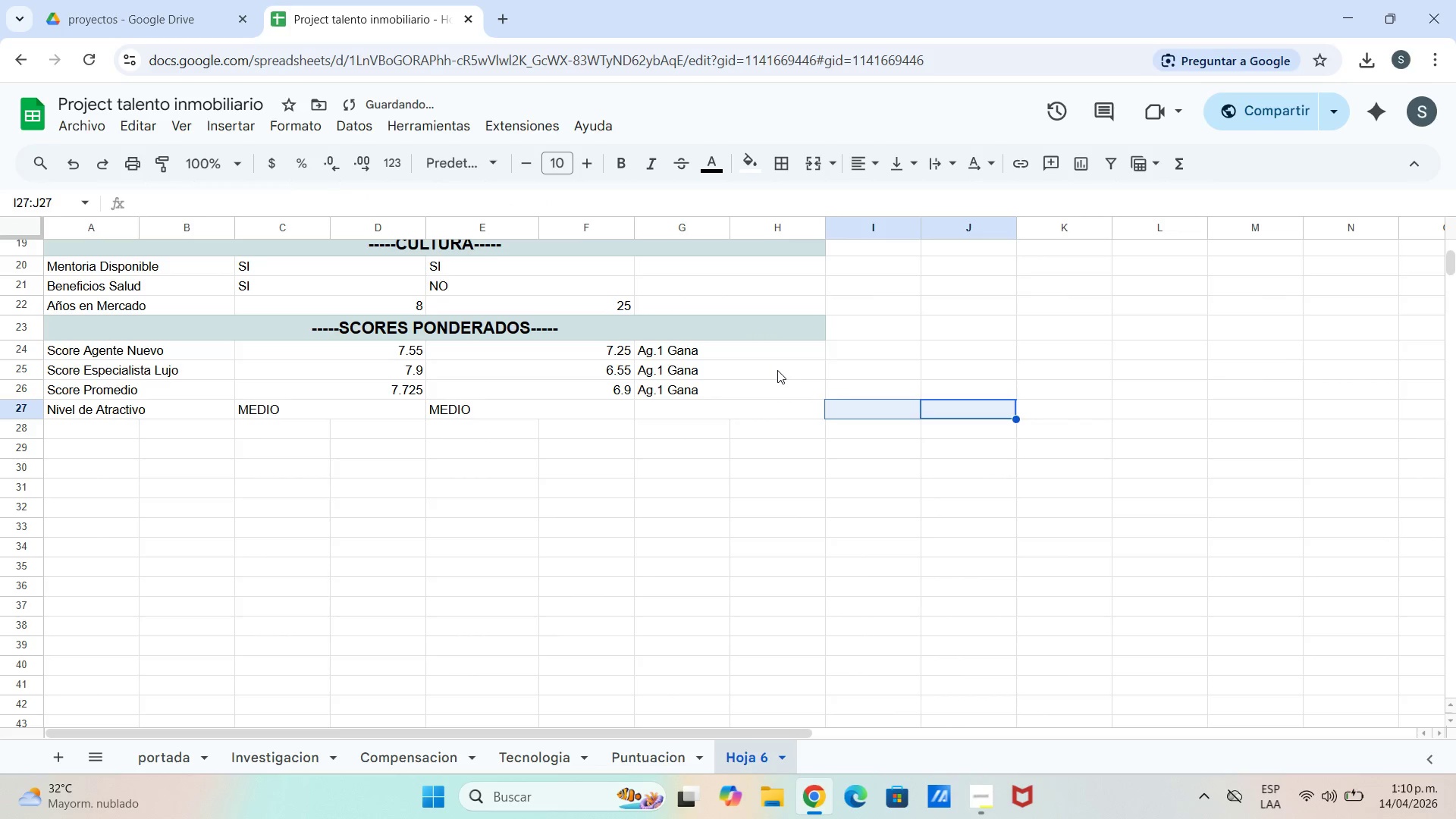 
double_click([777, 370])
 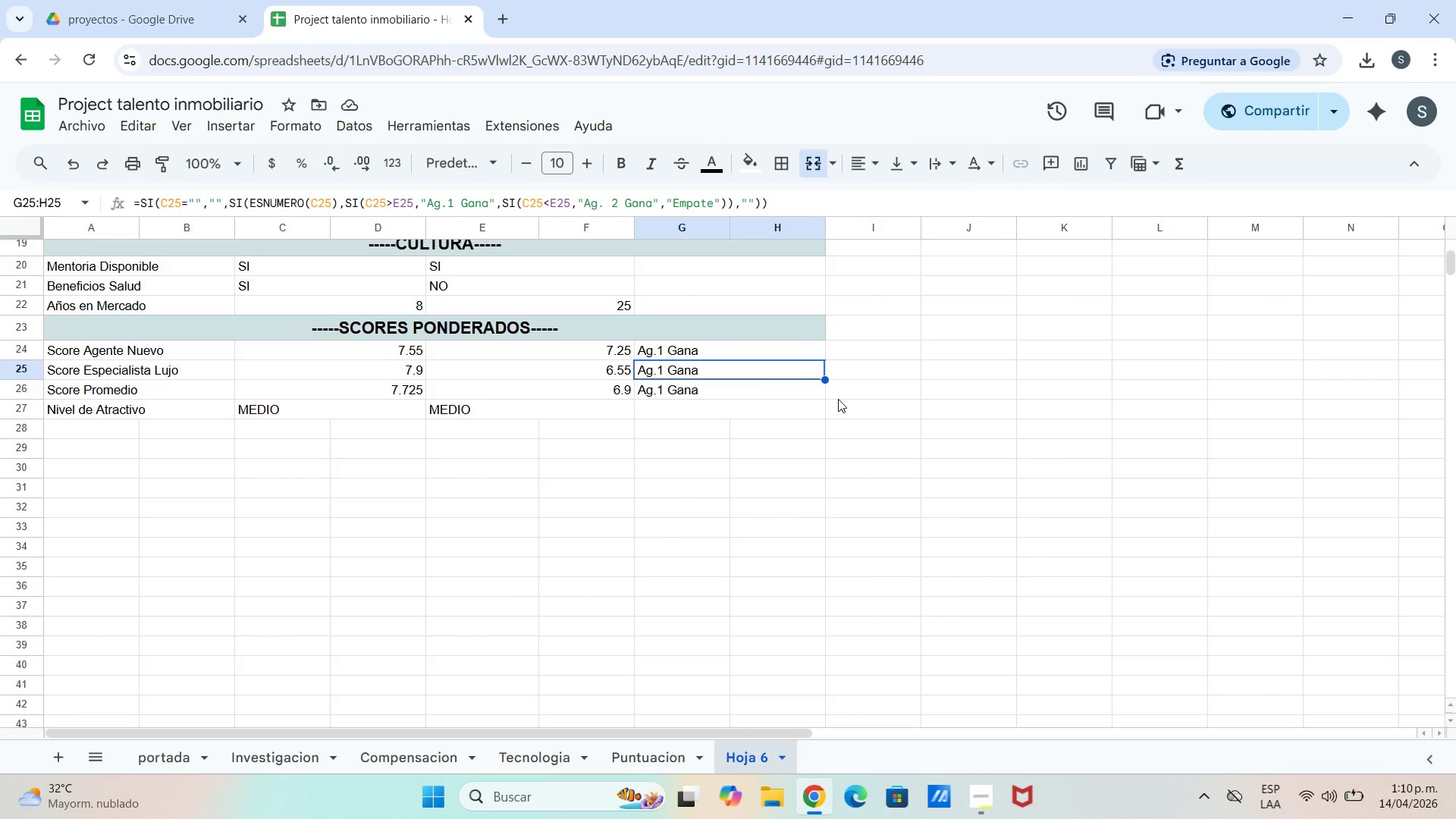 
wait(6.55)
 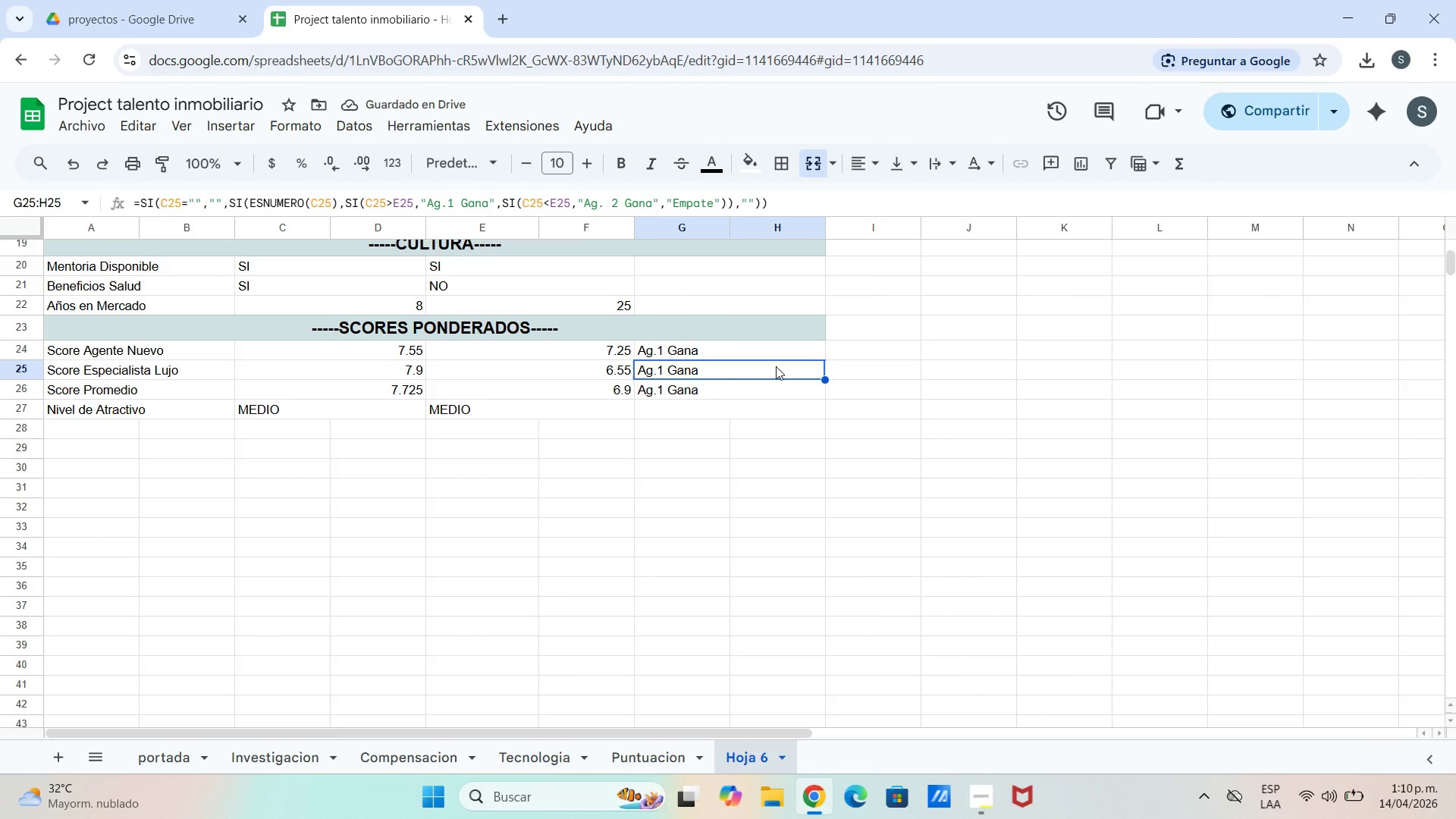 
left_click([733, 395])
 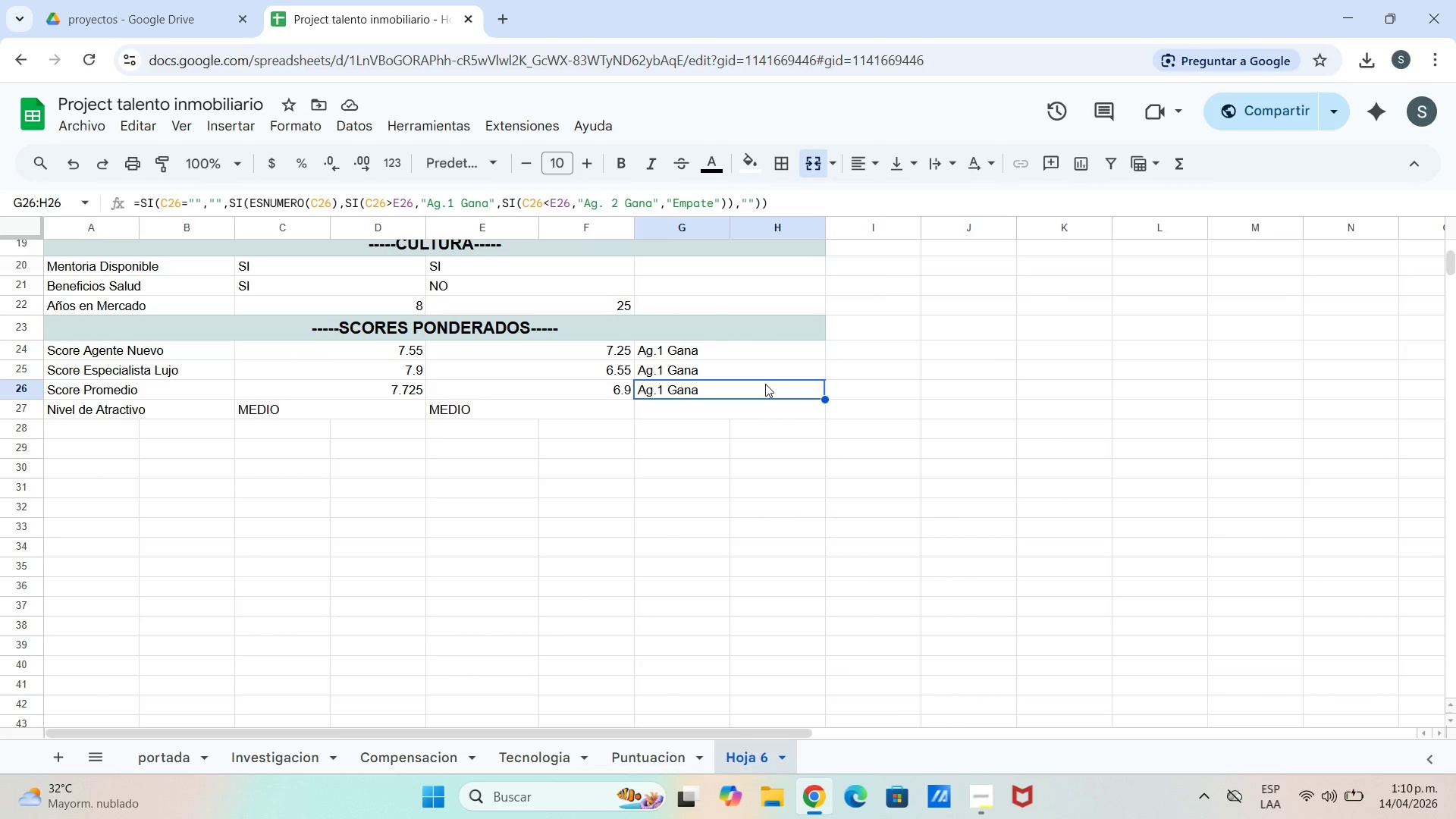 
left_click([786, 493])
 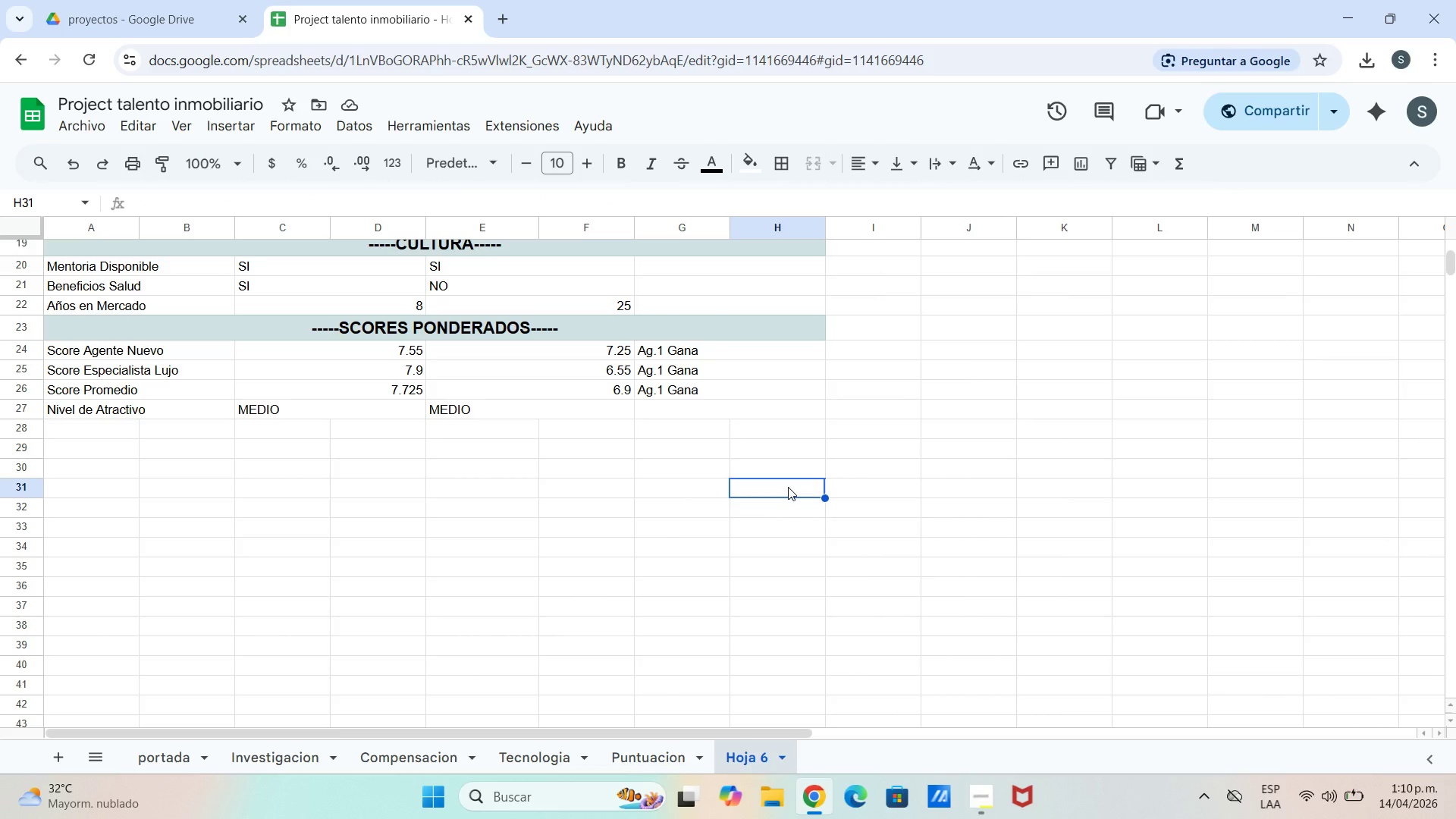 
scroll: coordinate [682, 466], scroll_direction: up, amount: 5.0
 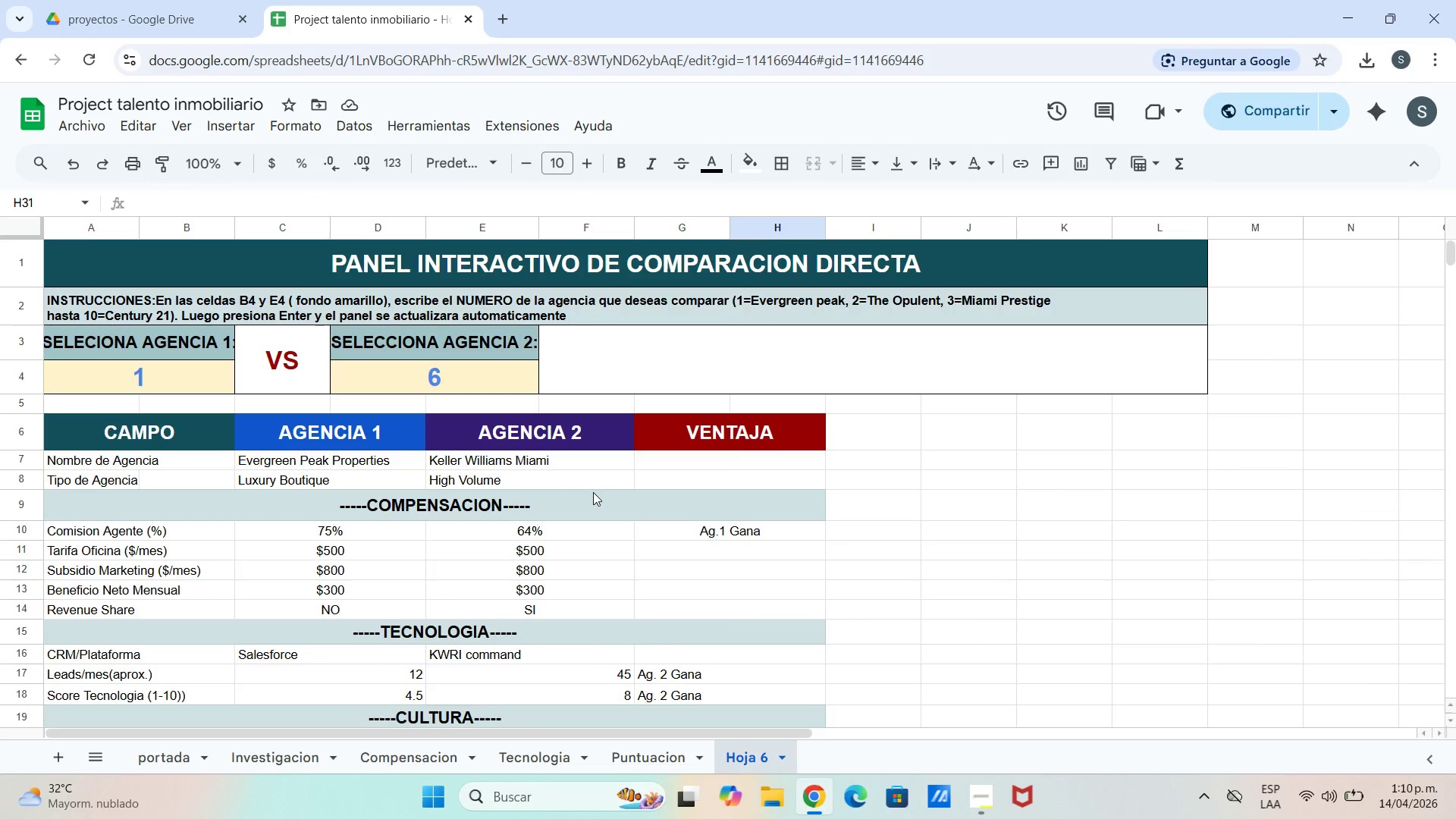 
scroll: coordinate [592, 493], scroll_direction: down, amount: 1.0
 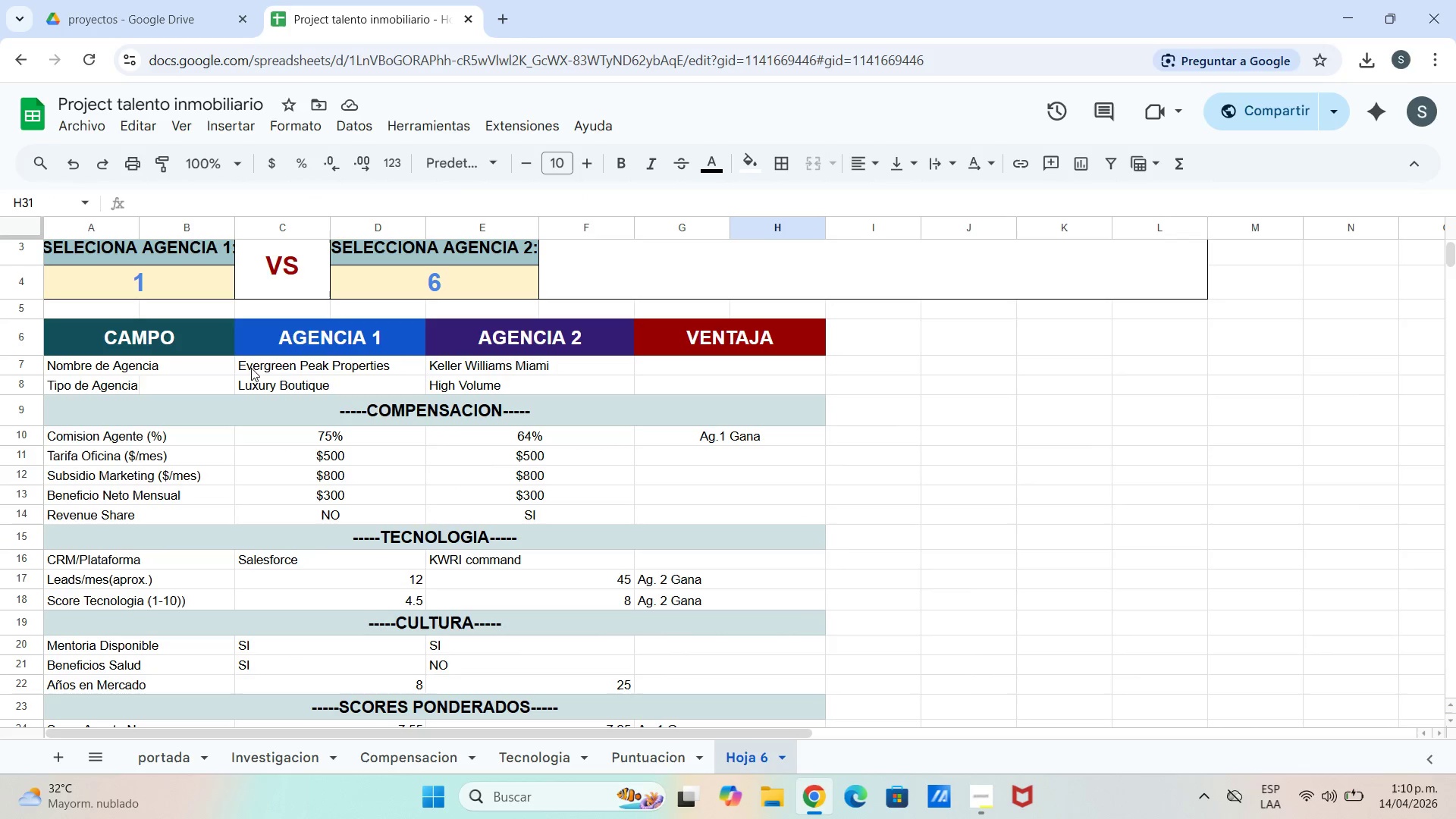 
left_click_drag(start_coordinate=[243, 363], to_coordinate=[330, 595])
 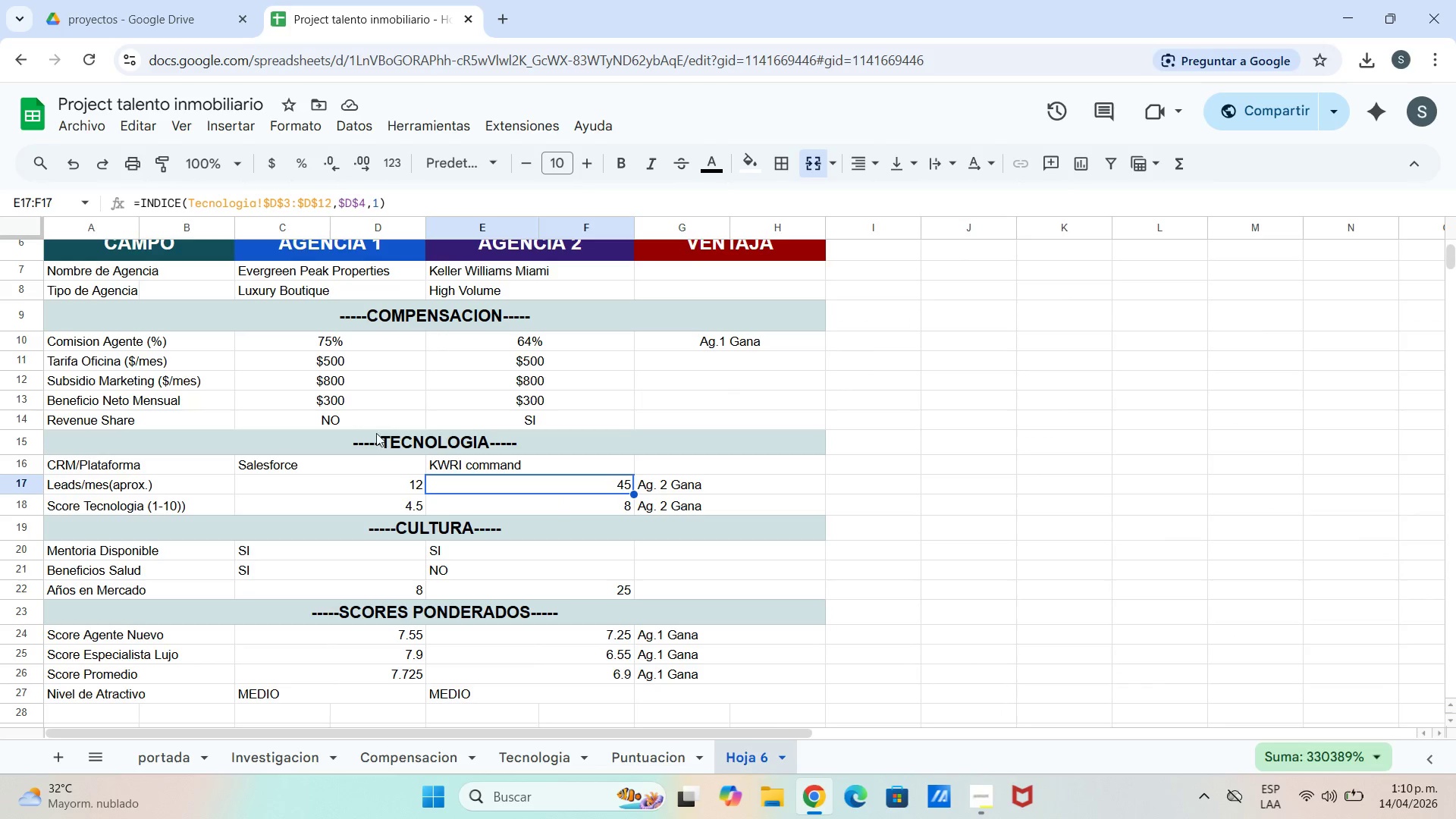 
scroll: coordinate [322, 588], scroll_direction: down, amount: 2.0
 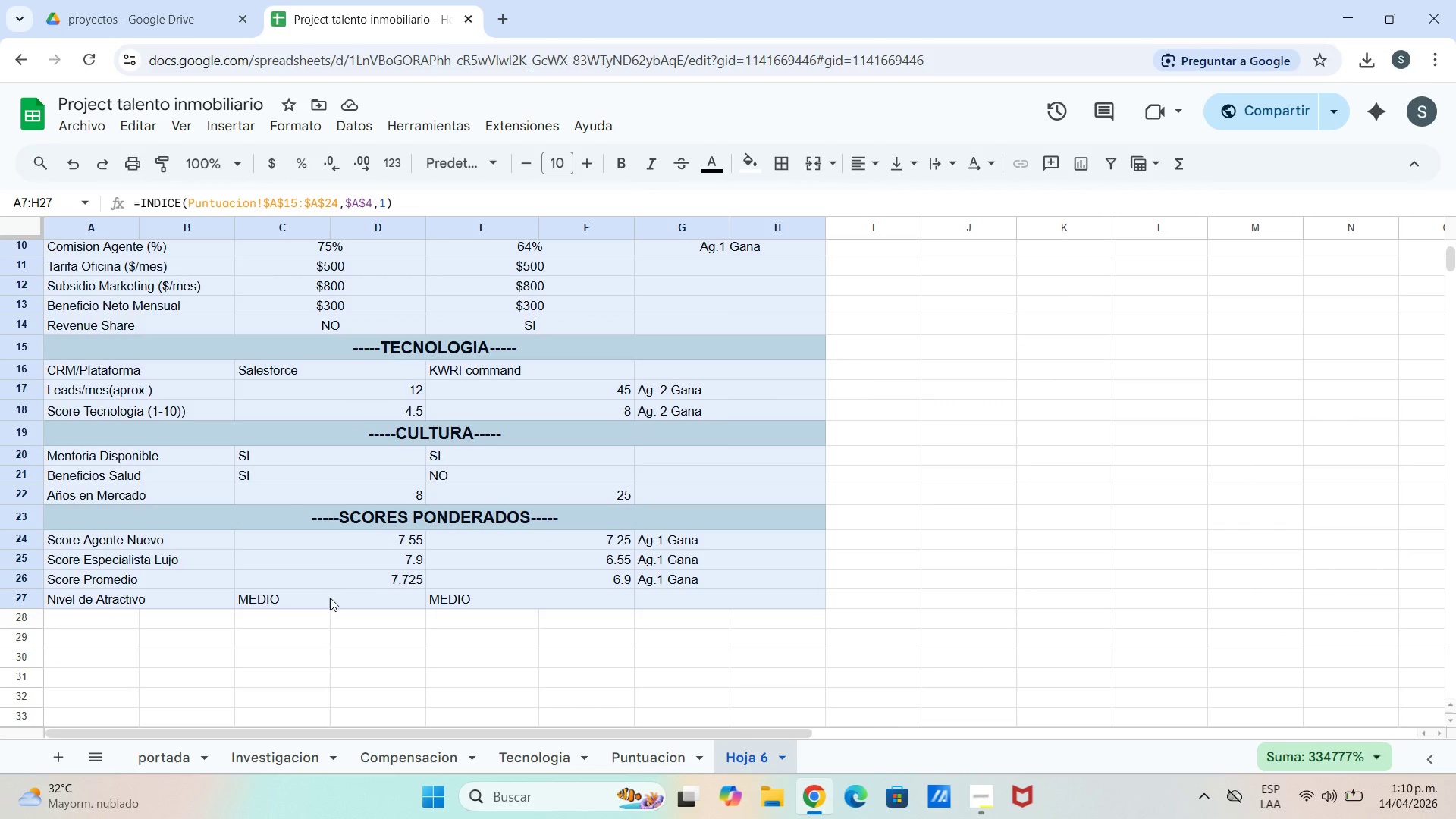 
left_click_drag(start_coordinate=[578, 490], to_coordinate=[573, 492])
 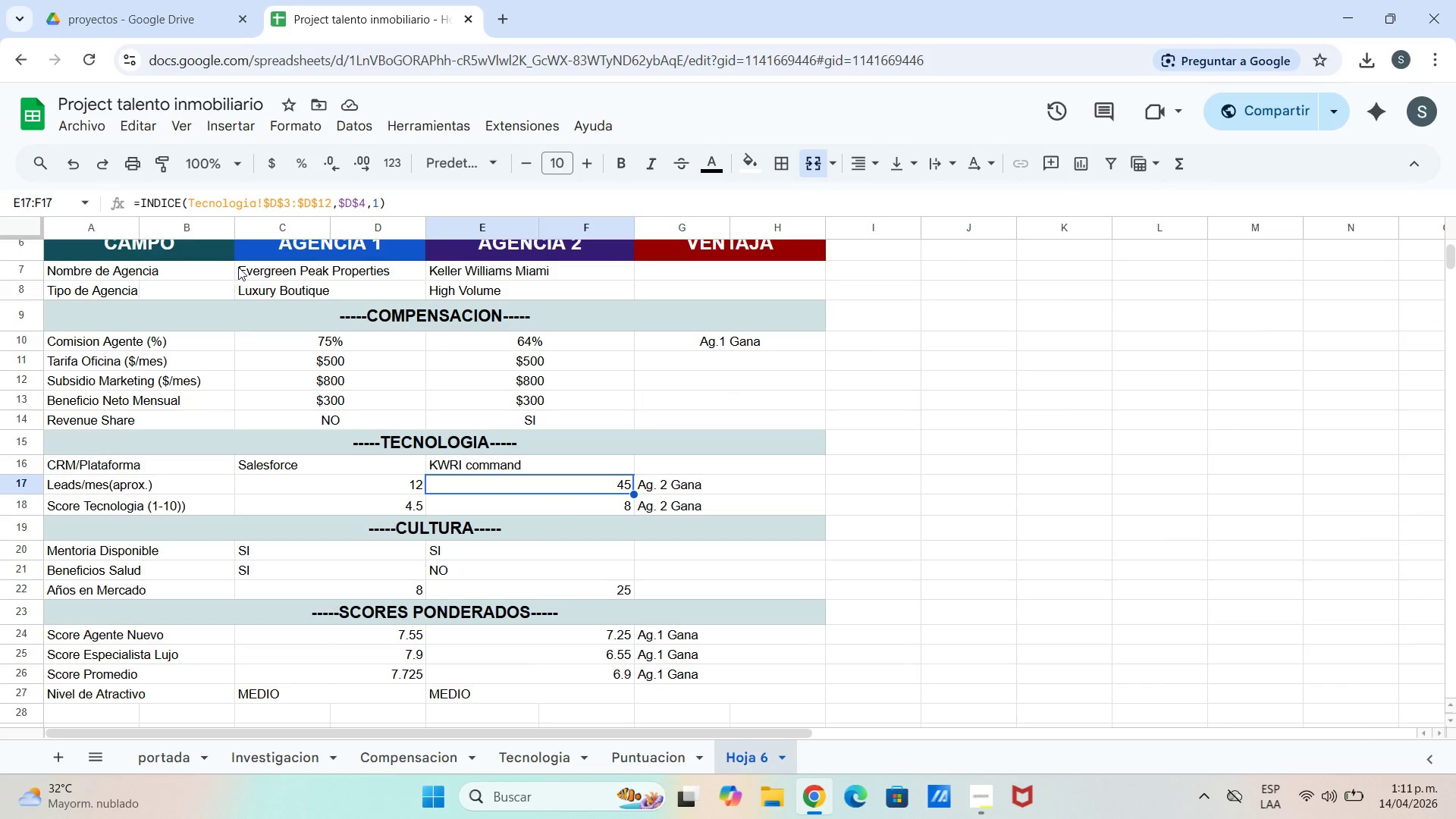 
scroll: coordinate [330, 598], scroll_direction: up, amount: 1.0
 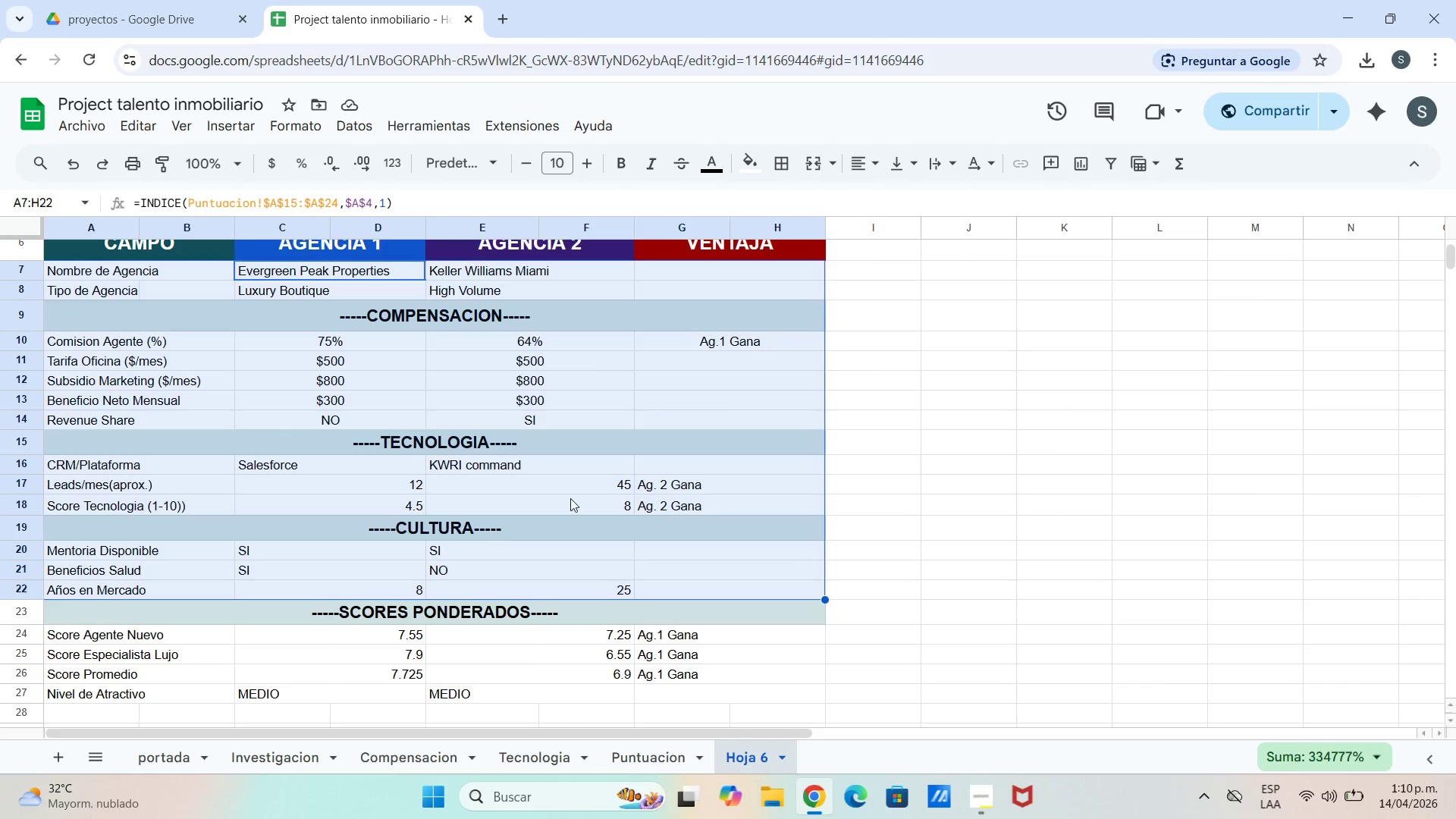 
left_click_drag(start_coordinate=[239, 266], to_coordinate=[249, 249])
 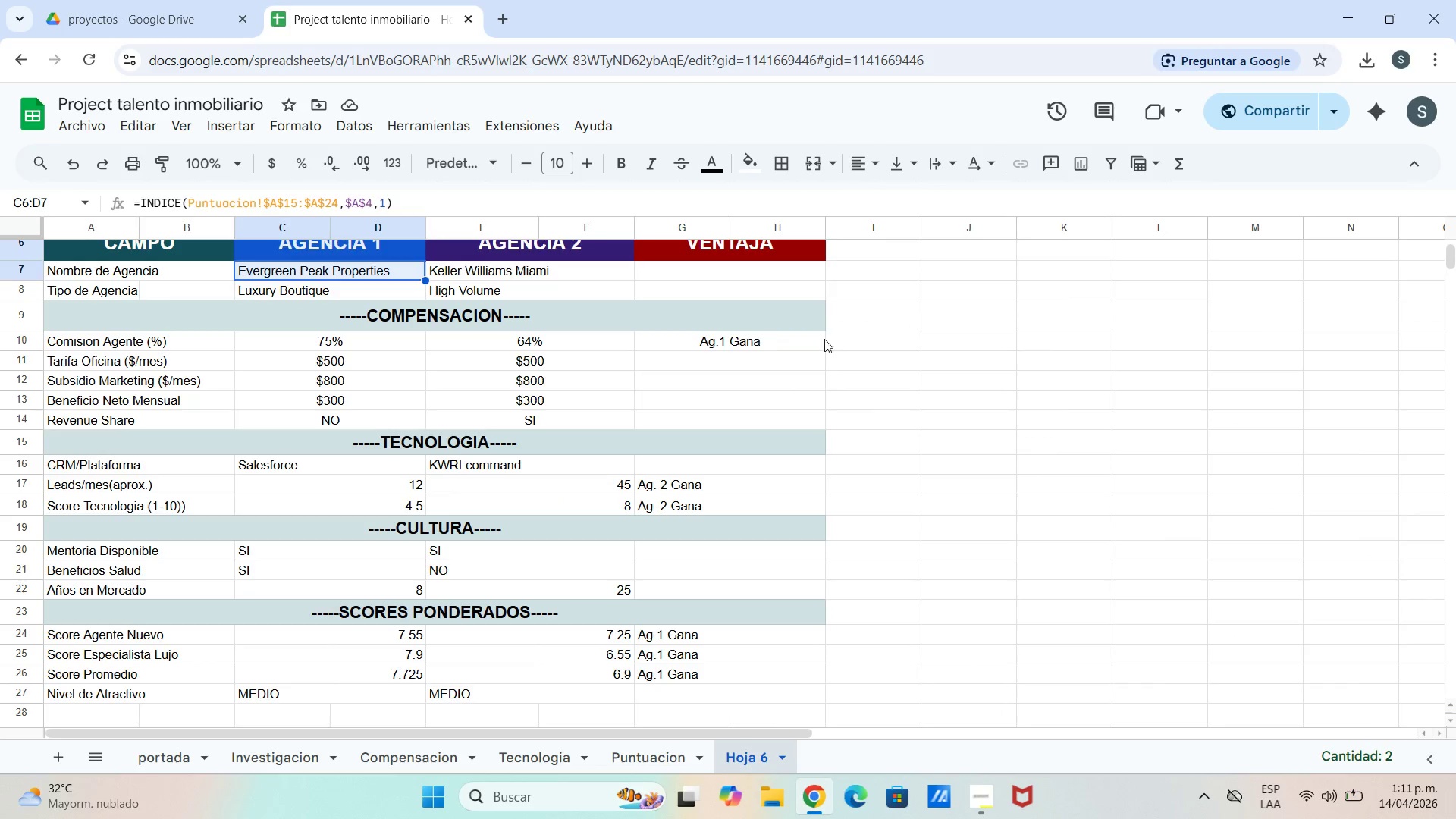 
left_click_drag(start_coordinate=[846, 343], to_coordinate=[883, 343])
 